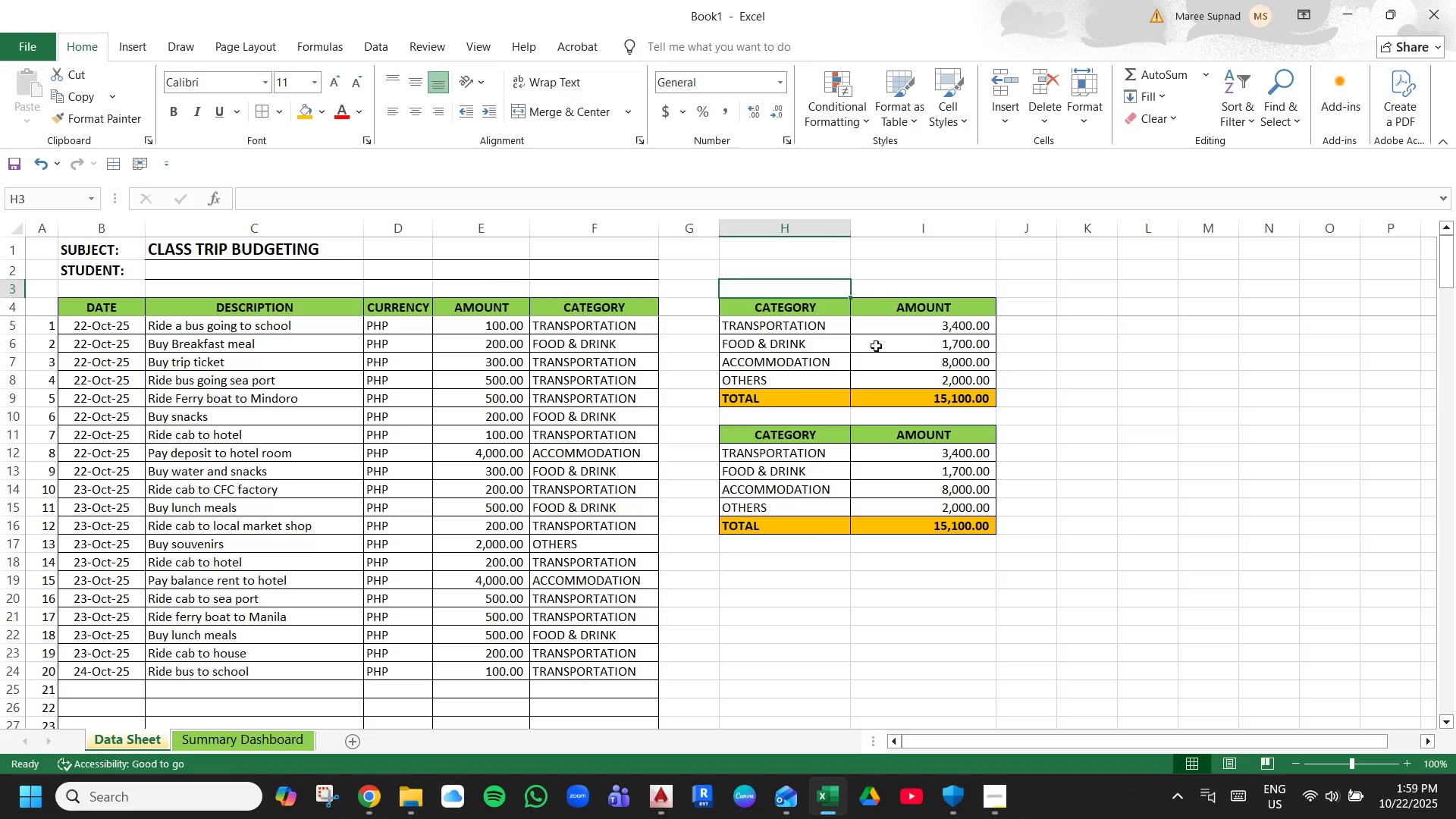 
type(summary:)
 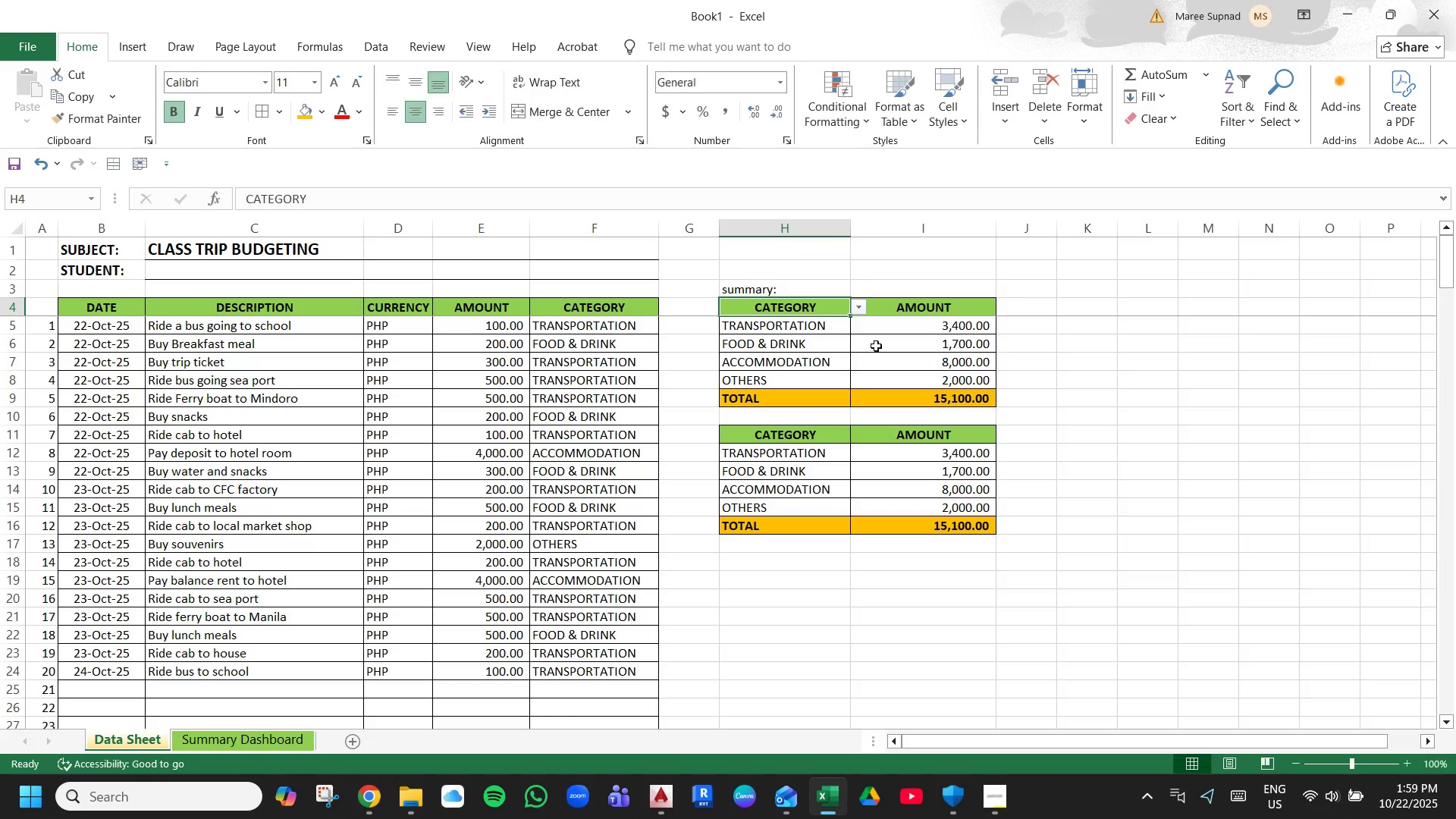 
 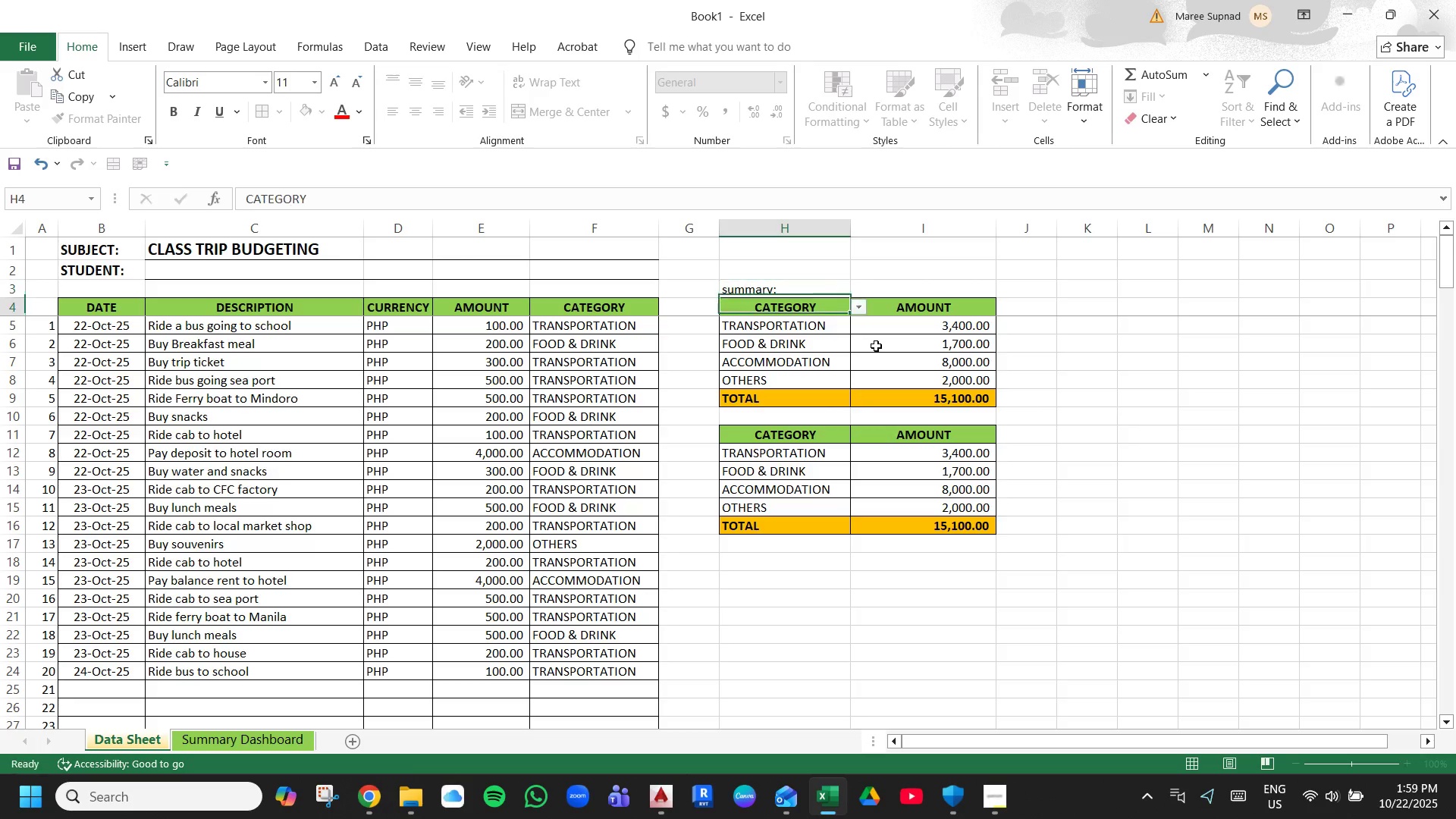 
key(Enter)
 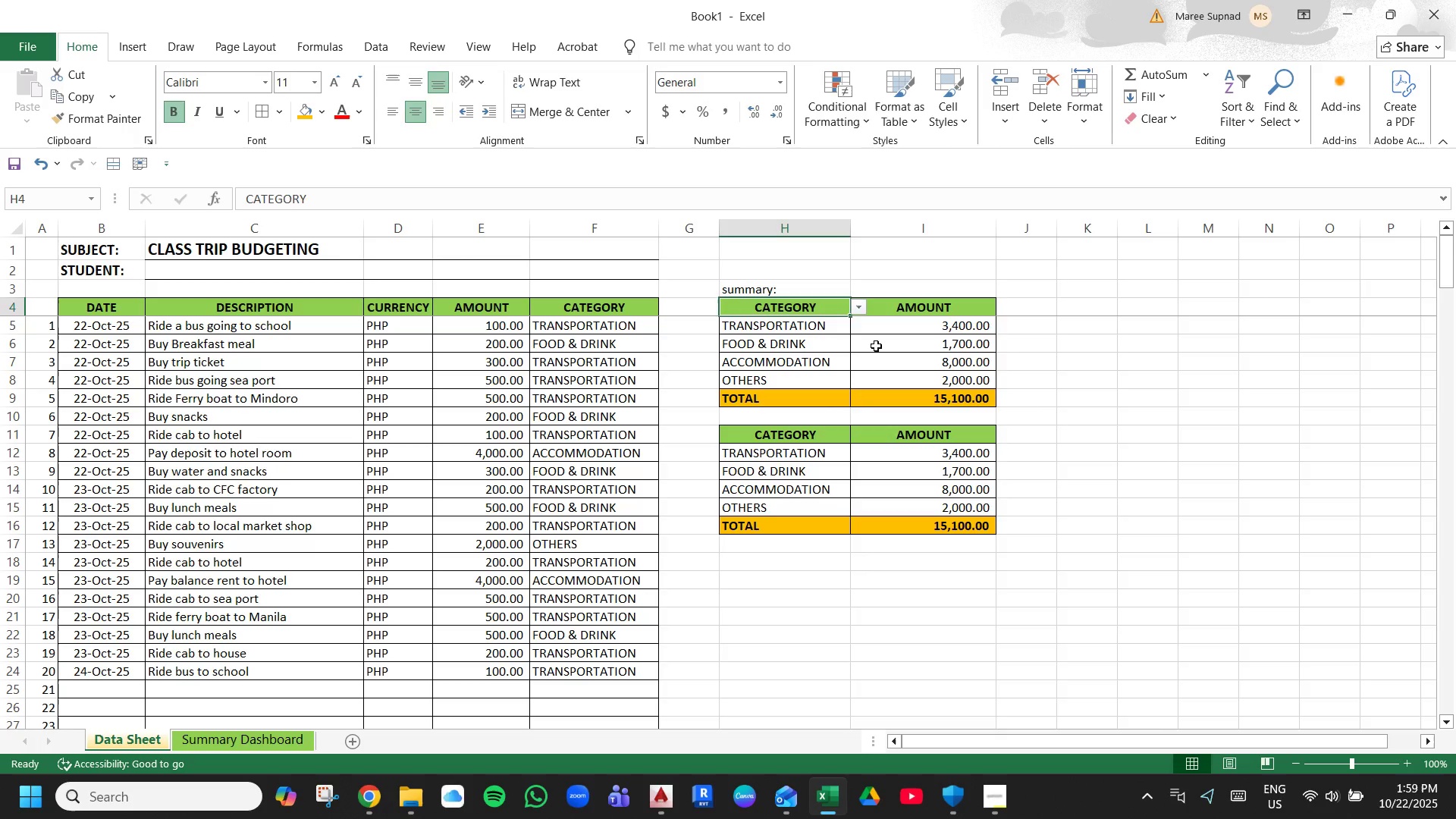 
key(ArrowUp)
 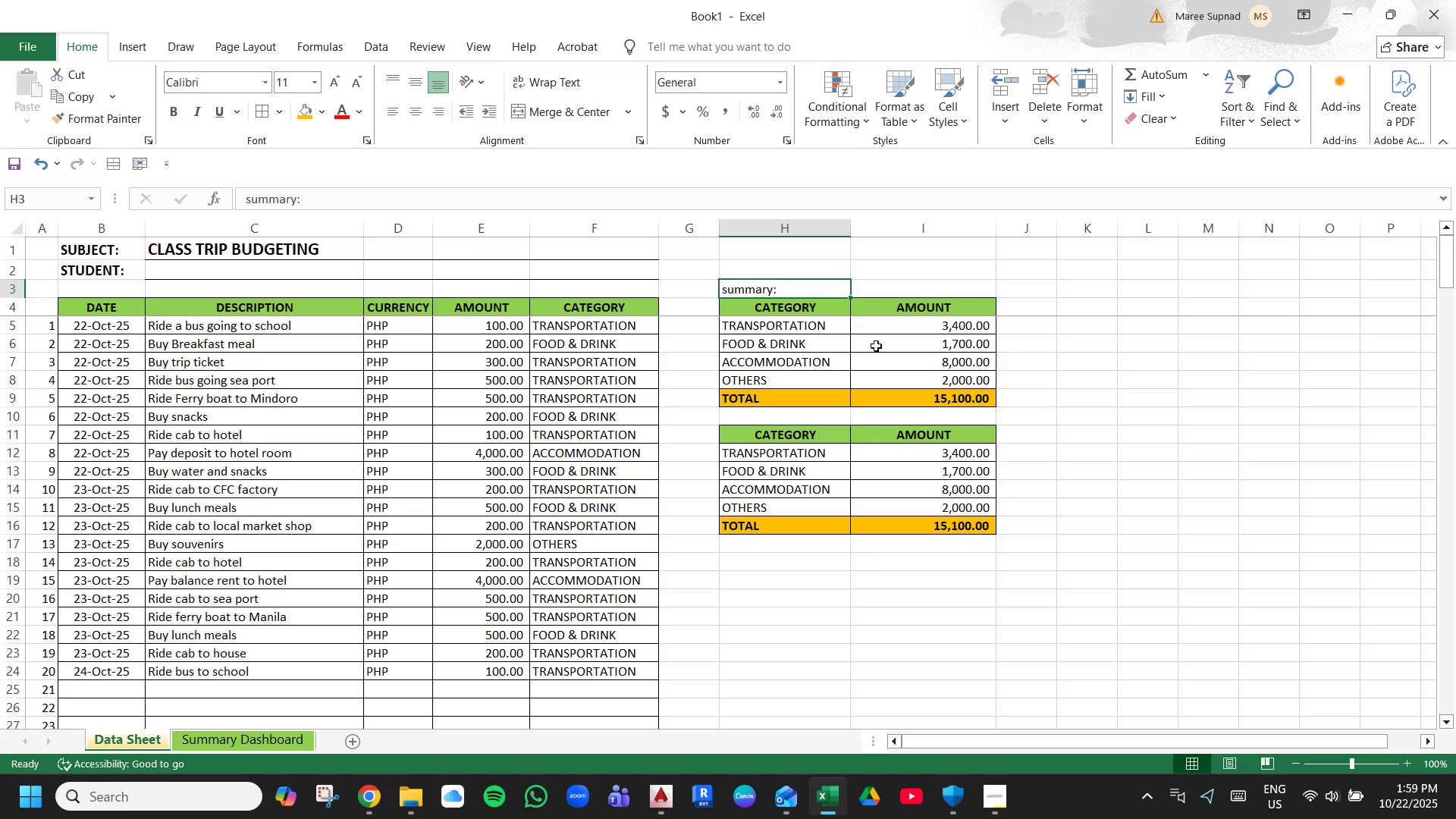 
key(Control+B)
 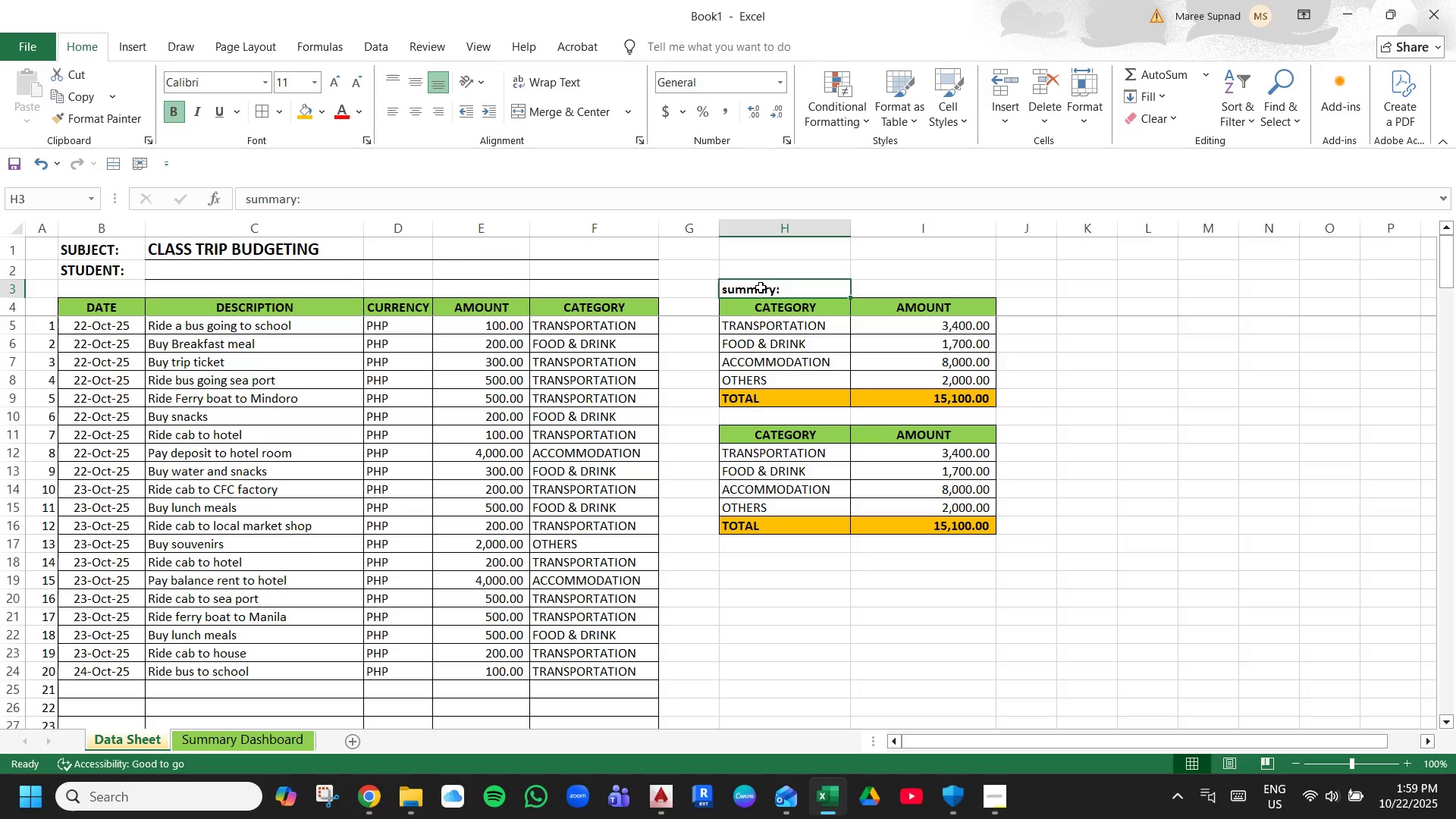 
type(SUMMARY:)
 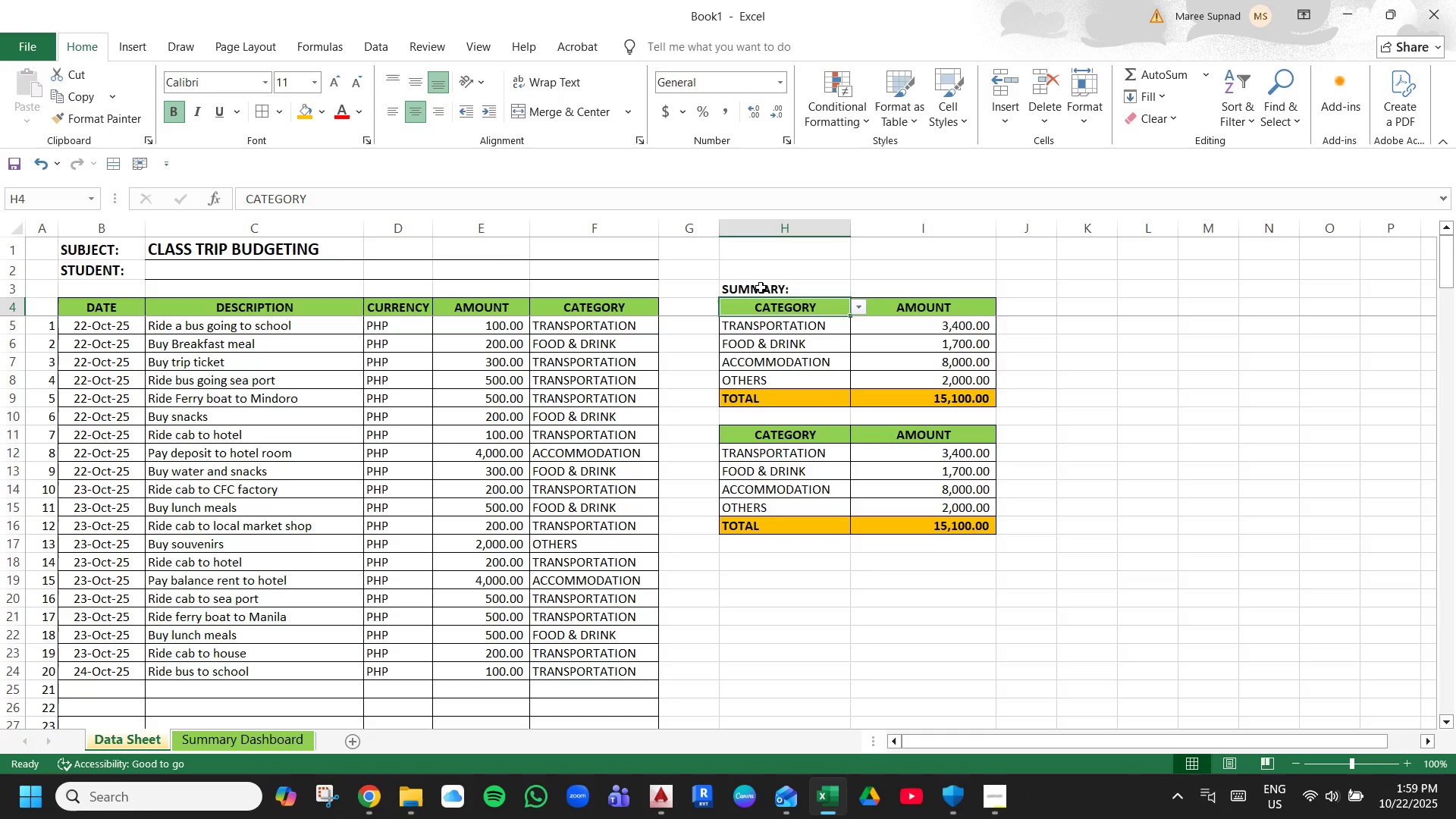 
 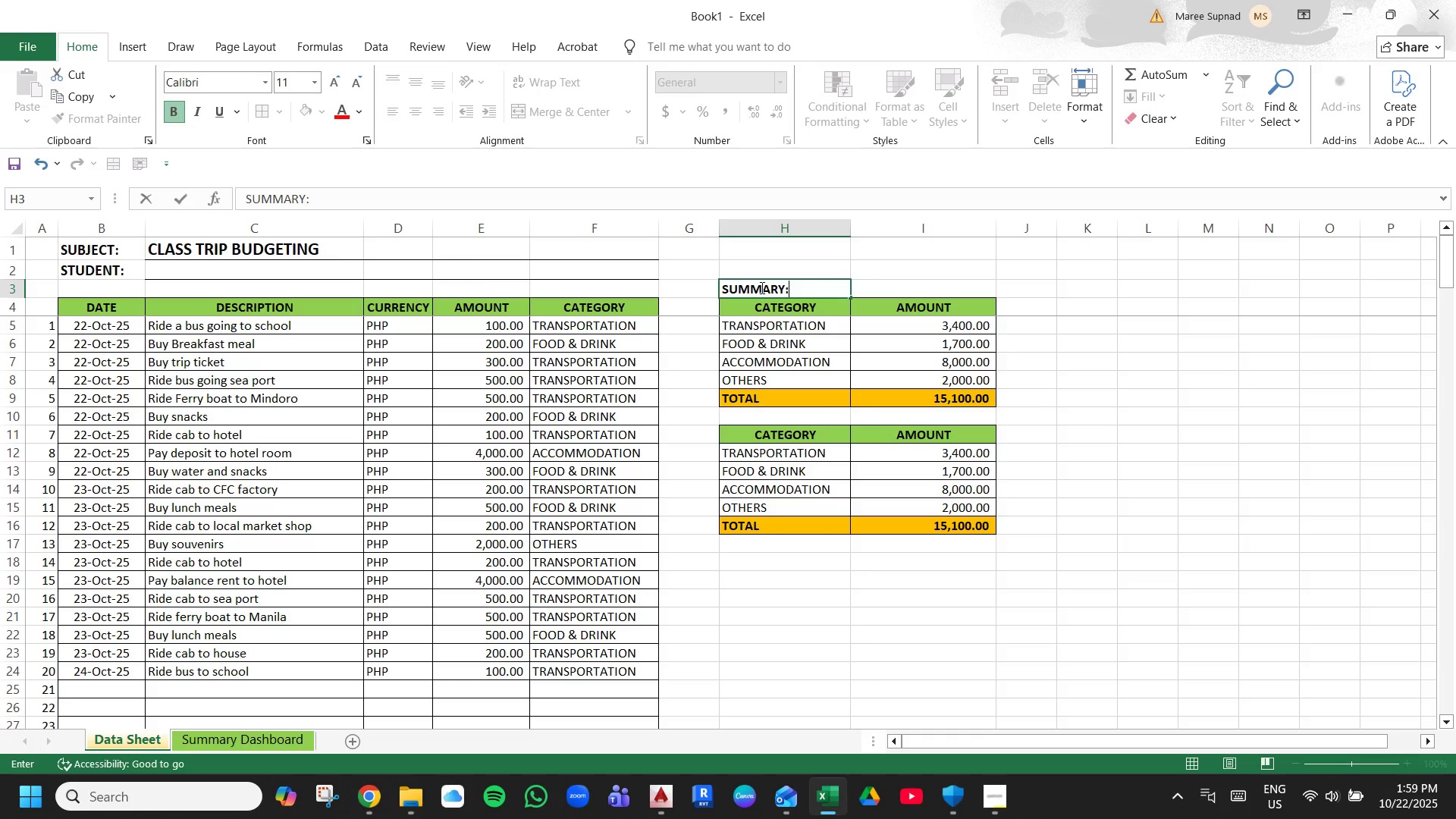 
key(Enter)
 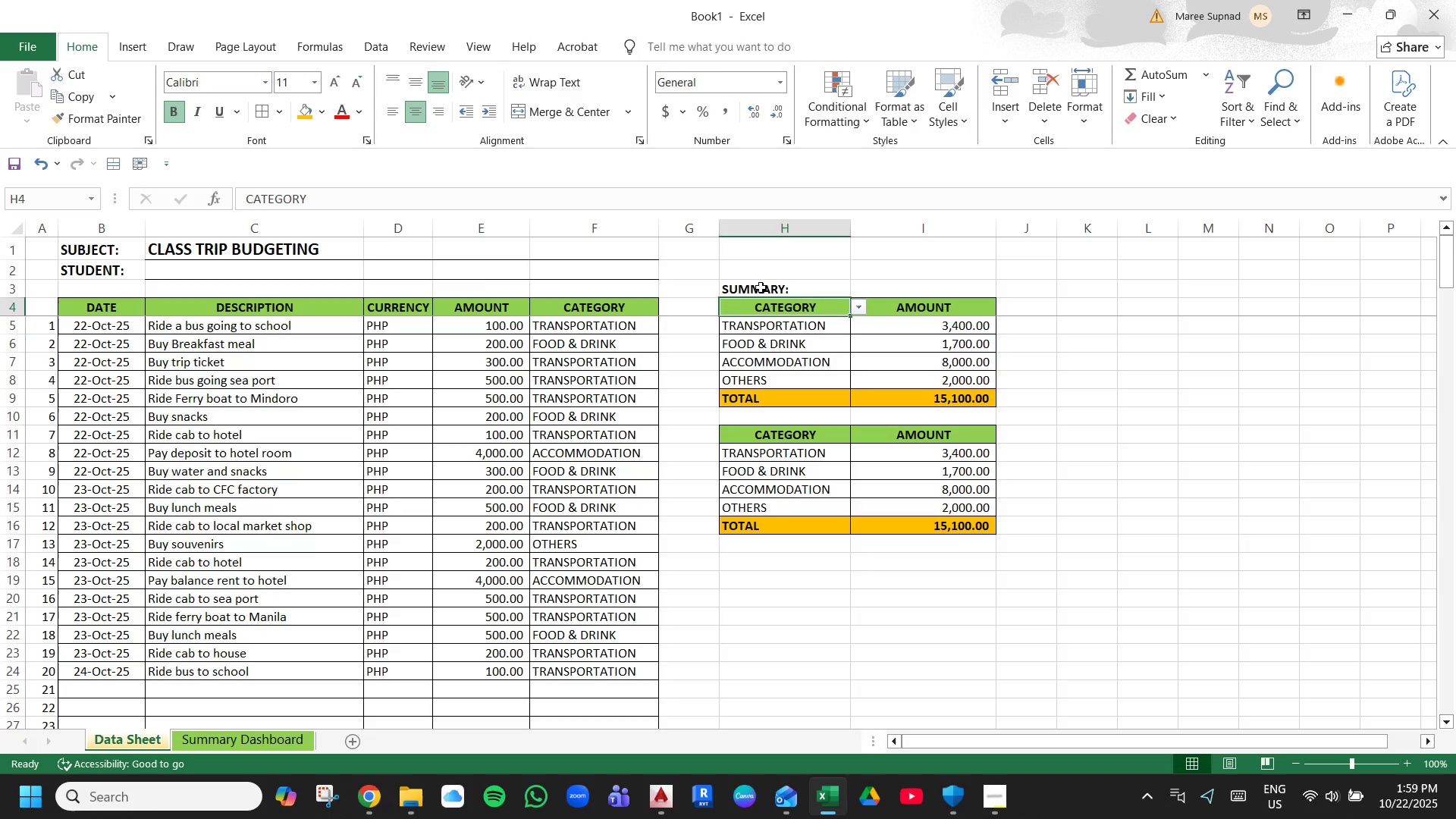 
left_click([761, 287])
 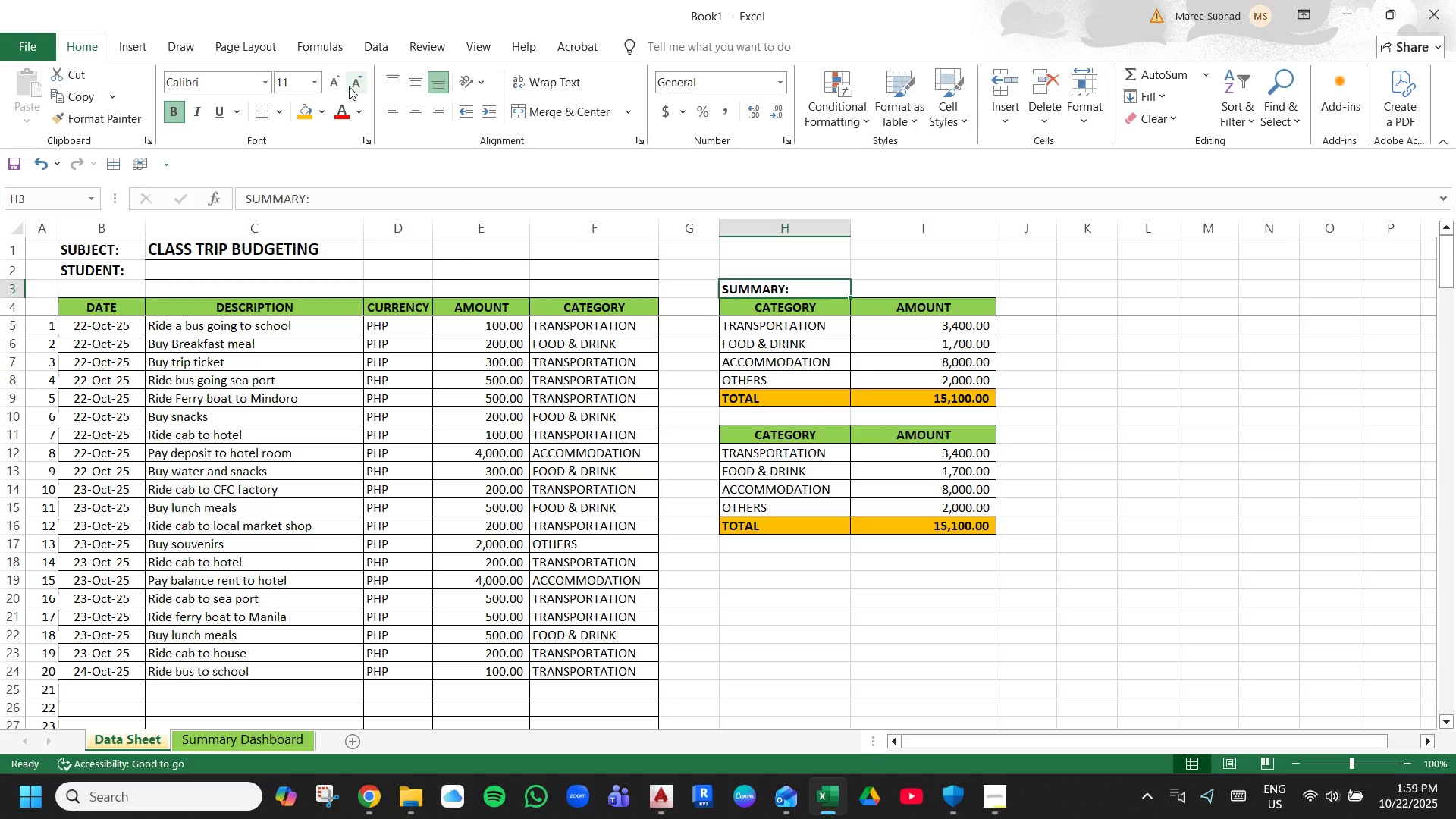 
left_click([334, 90])
 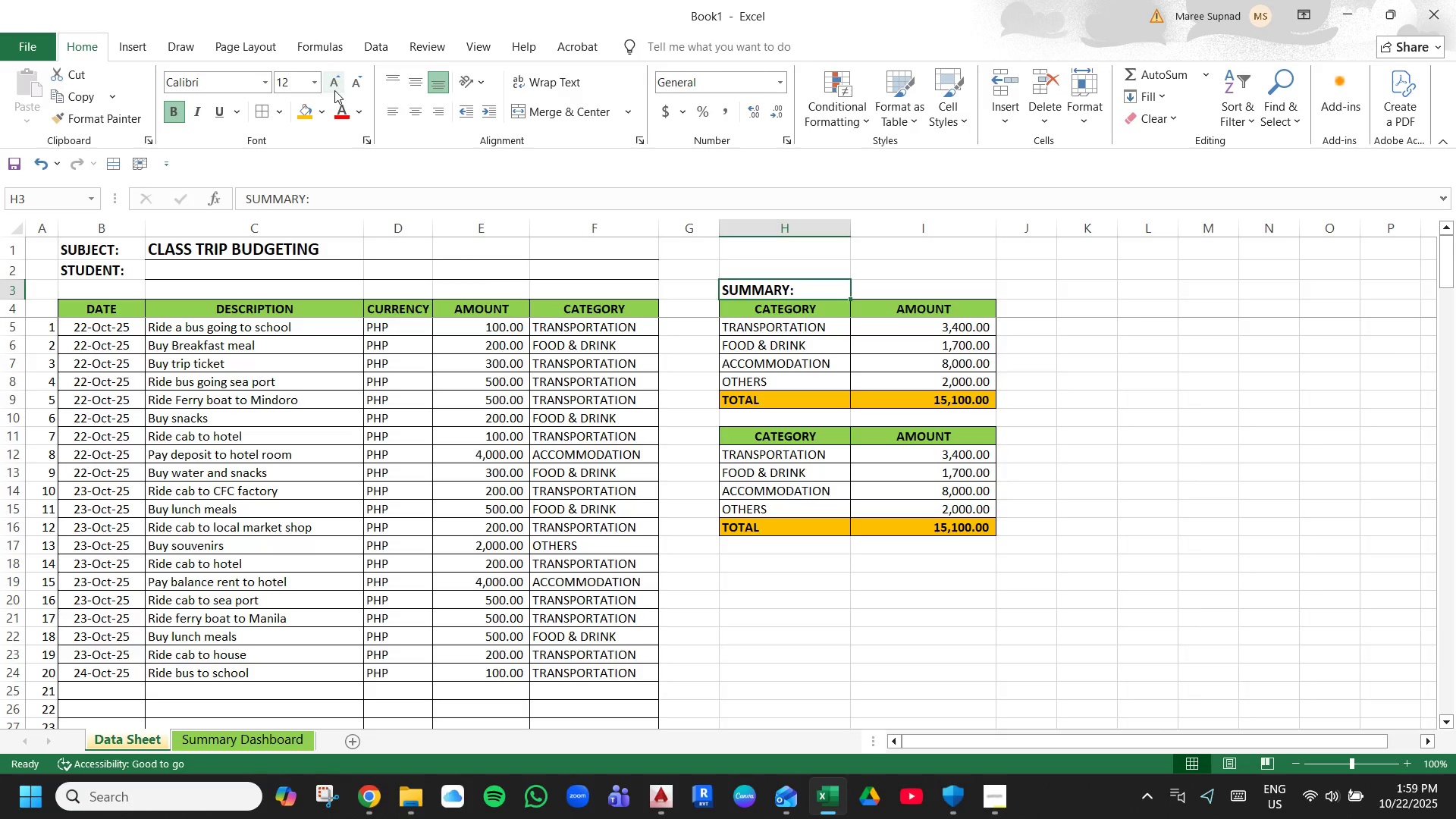 
left_click([334, 90])
 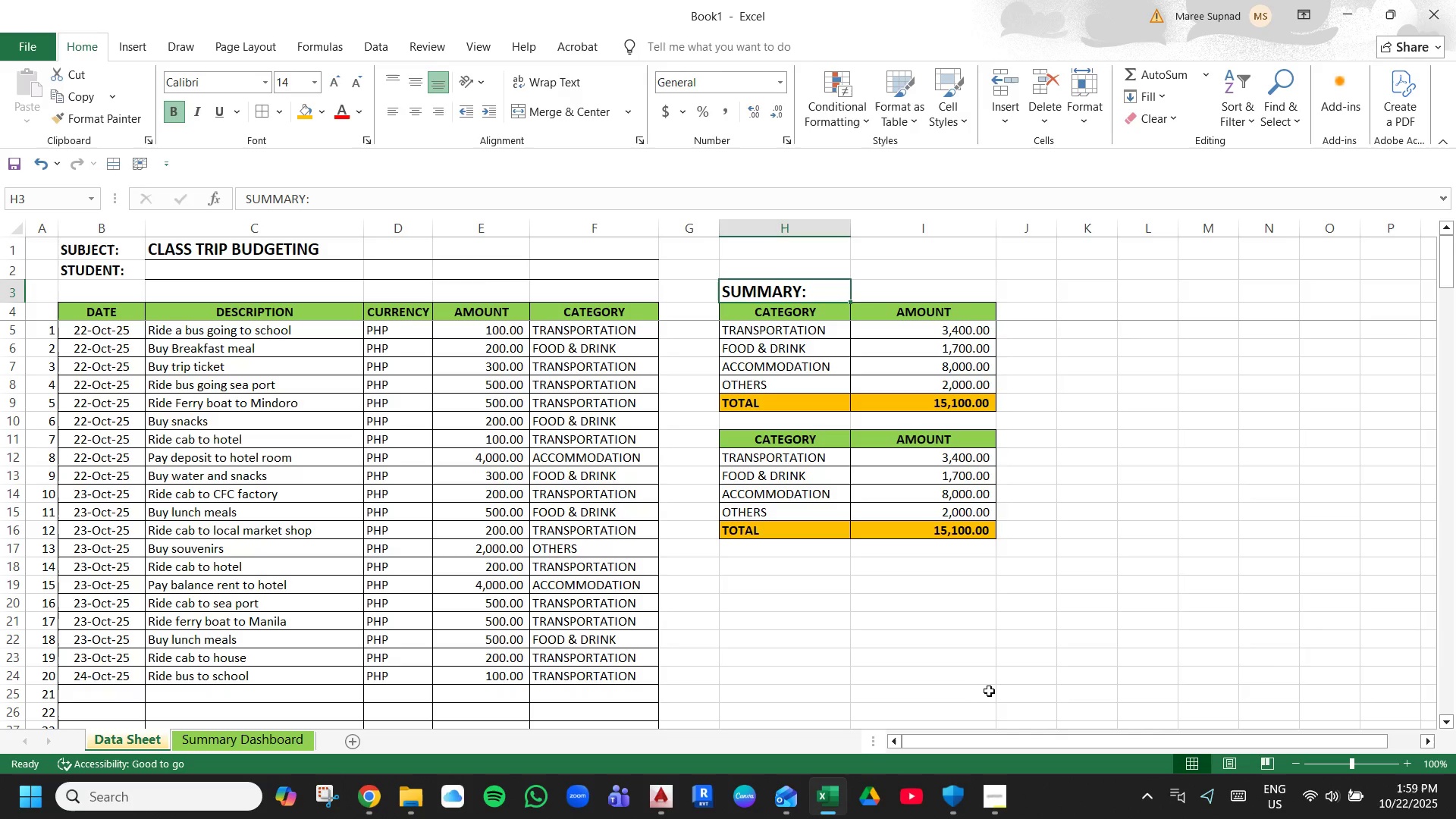 
left_click_drag(start_coordinate=[990, 688], to_coordinate=[993, 684])
 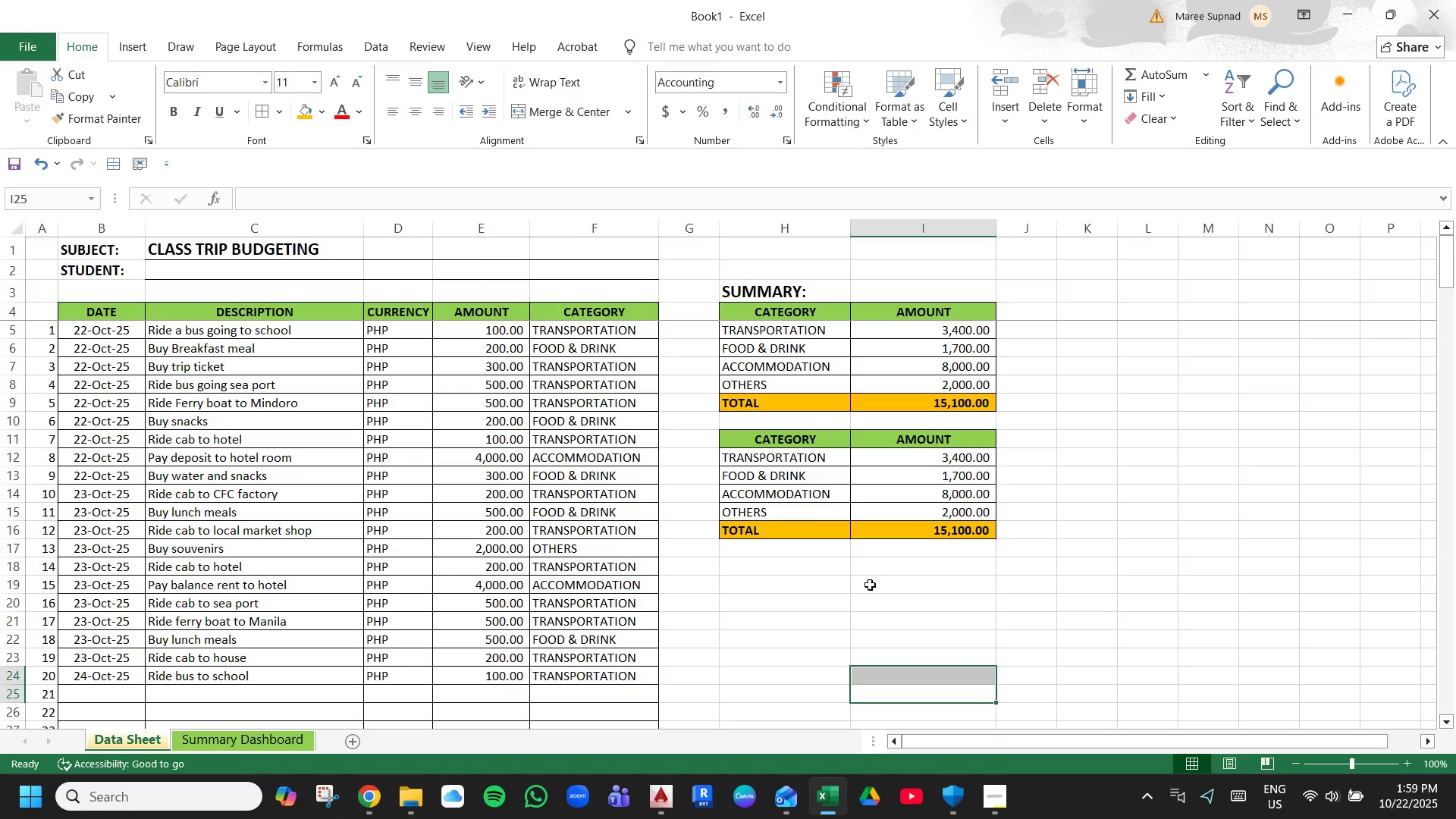 
left_click([870, 585])
 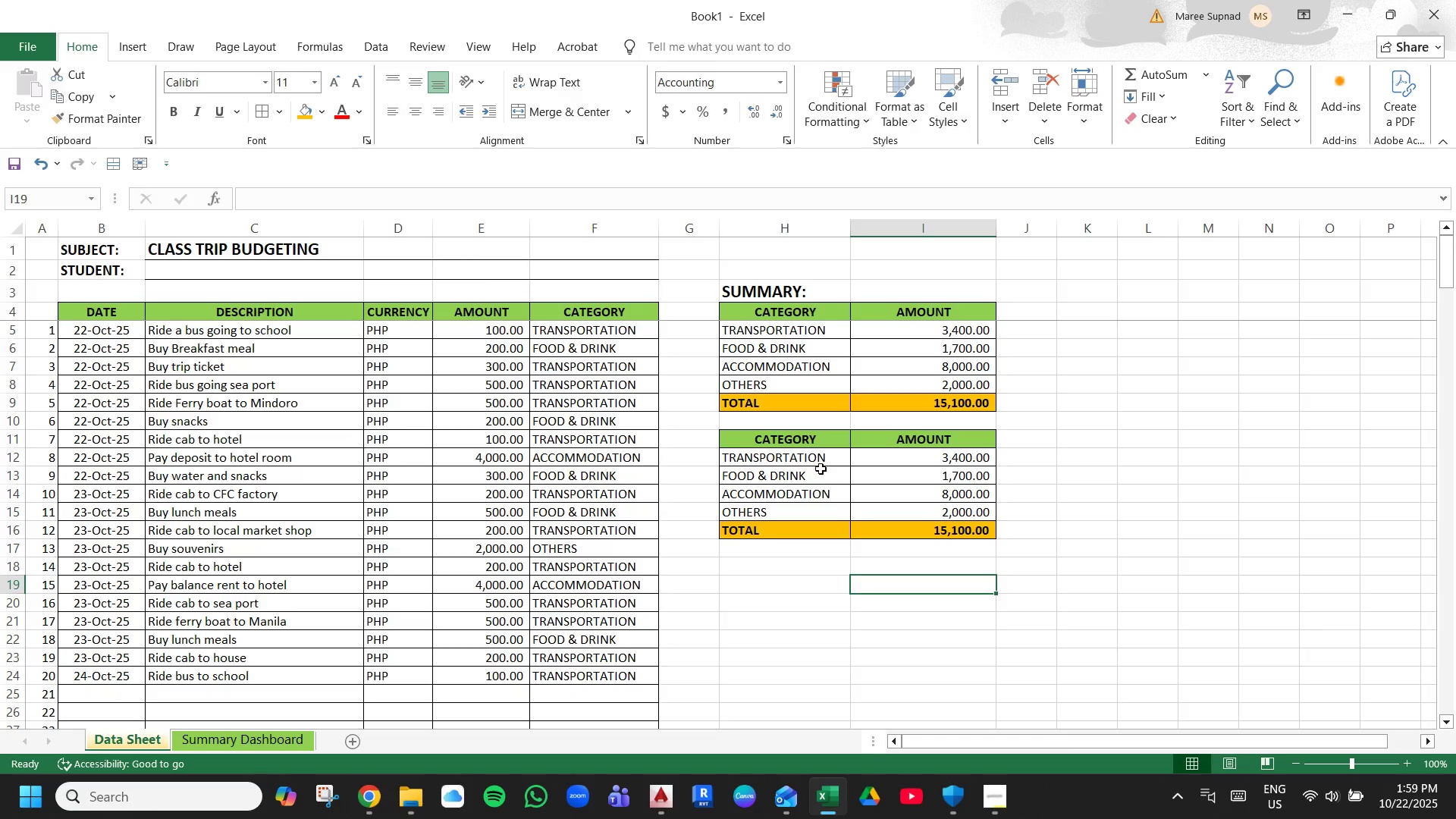 
left_click([817, 577])
 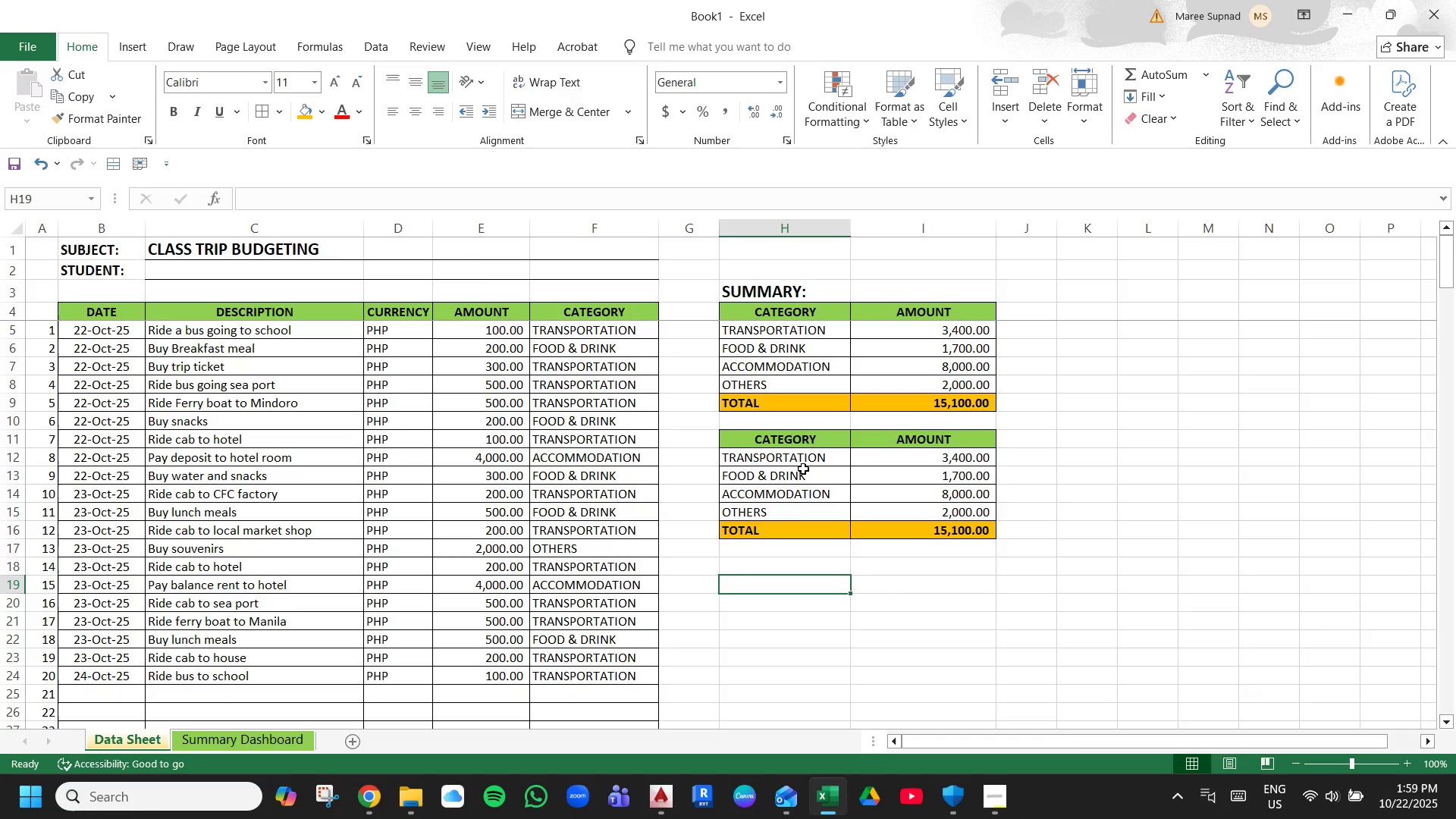 
left_click([799, 440])
 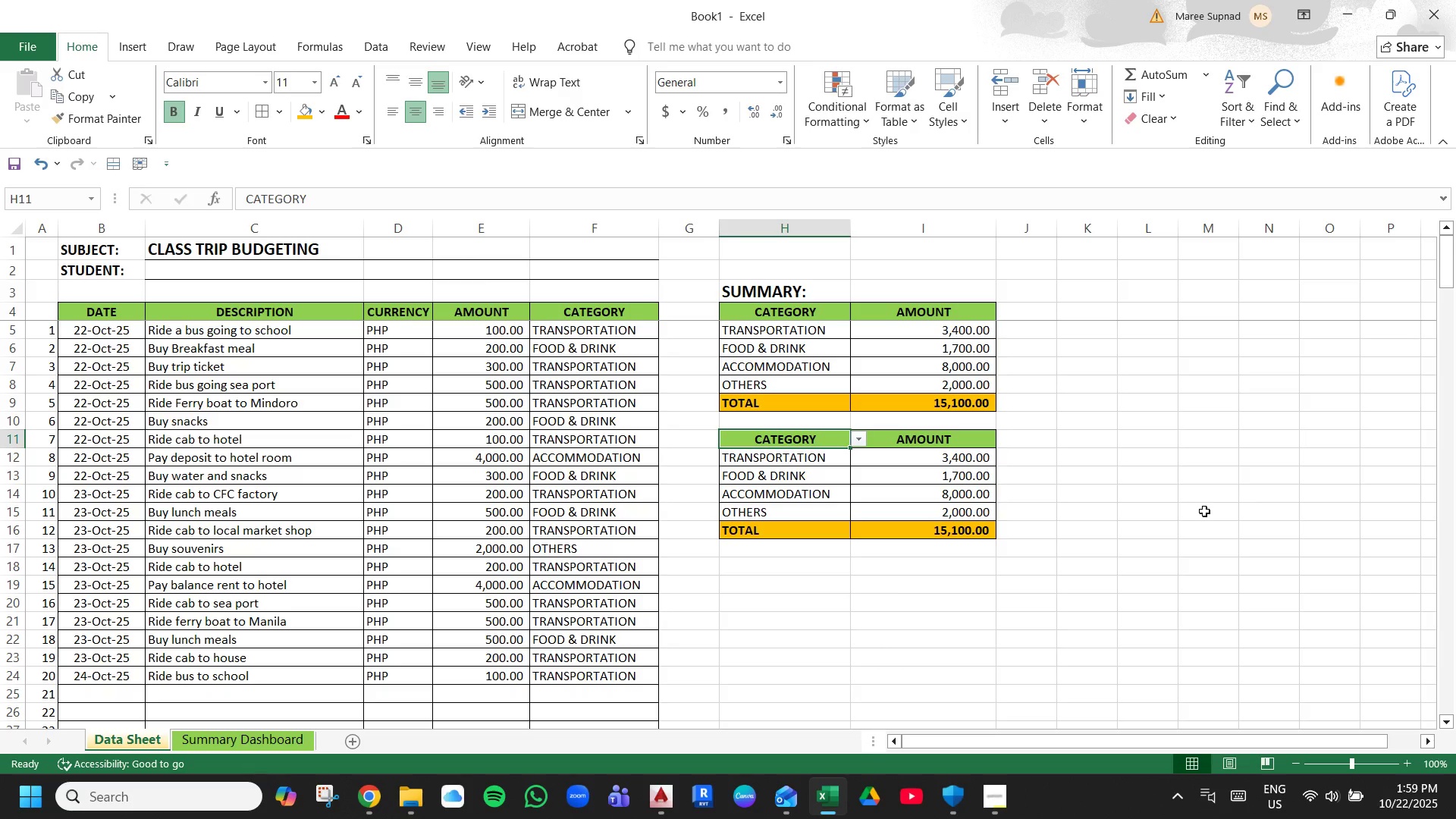 
type(DATE)
 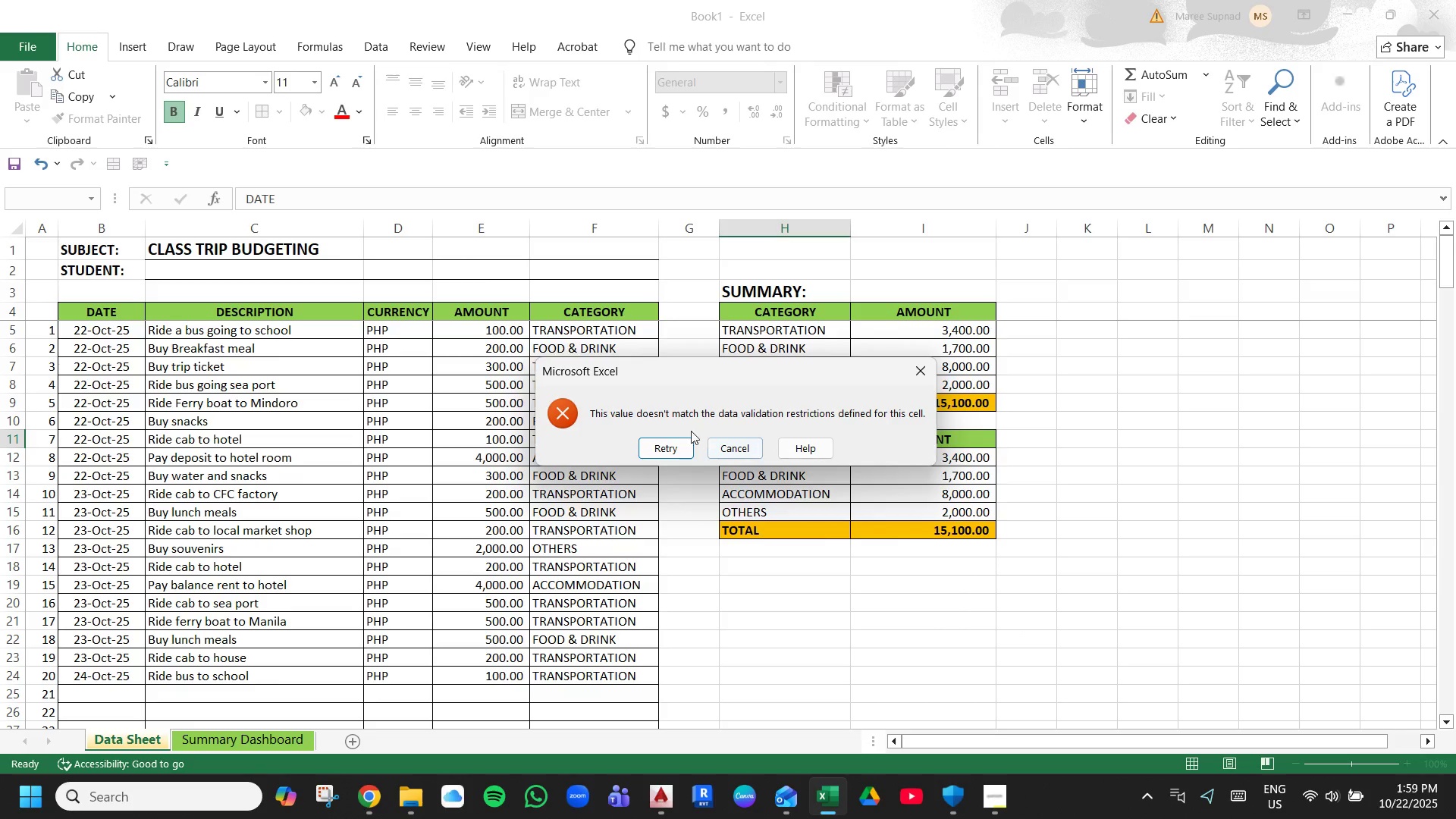 
left_click([669, 447])
 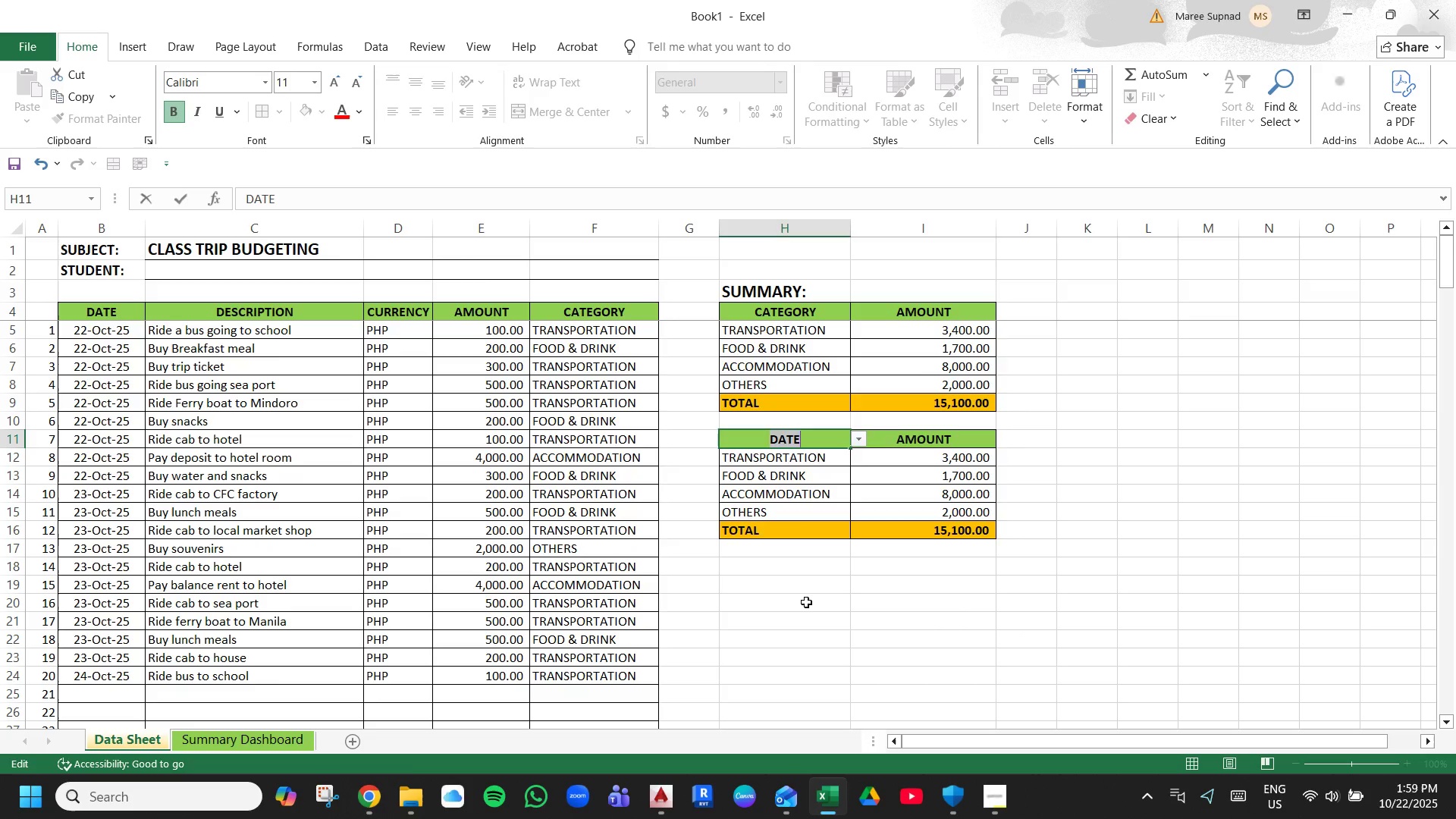 
left_click([806, 602])
 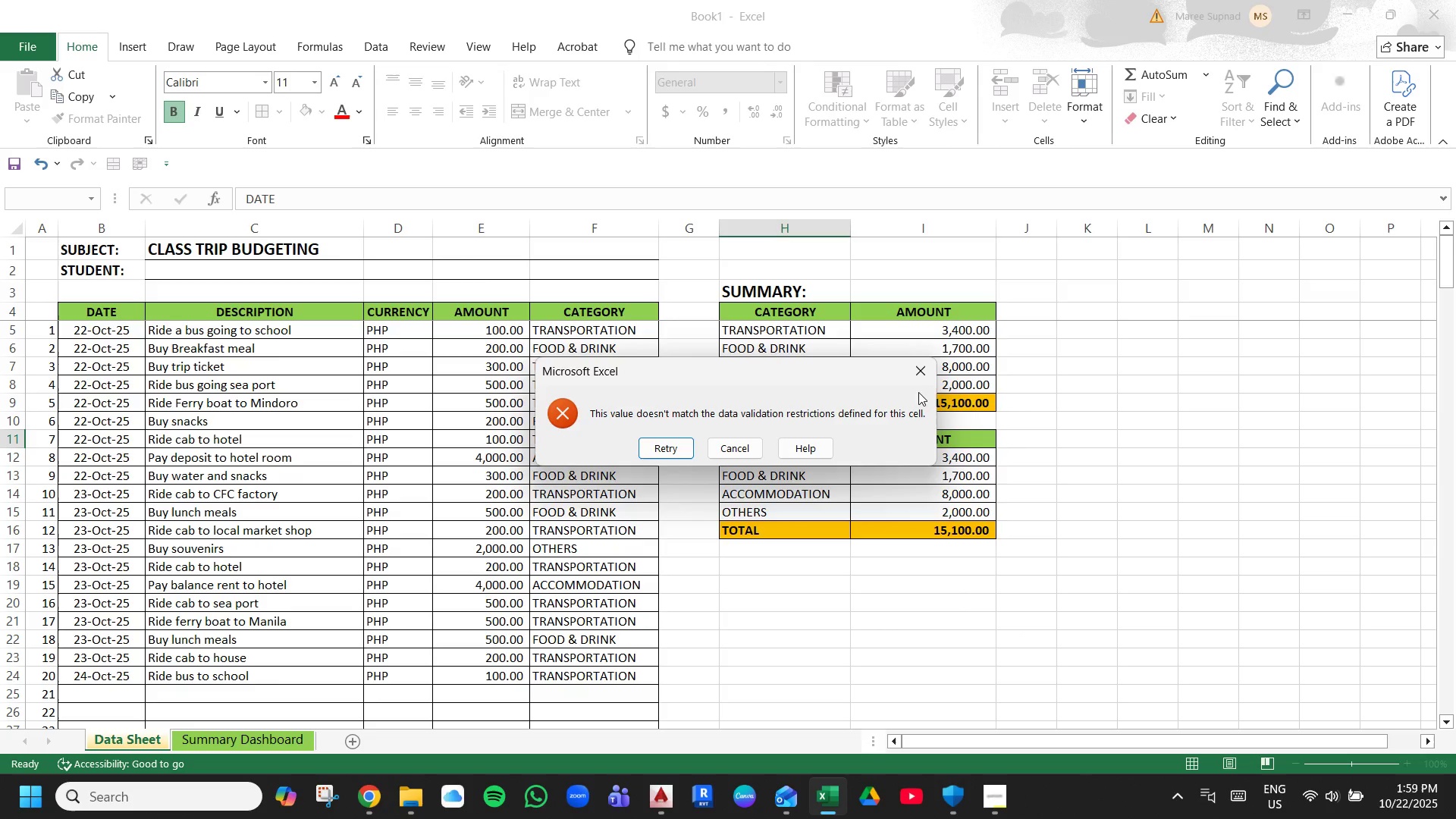 
left_click([919, 374])
 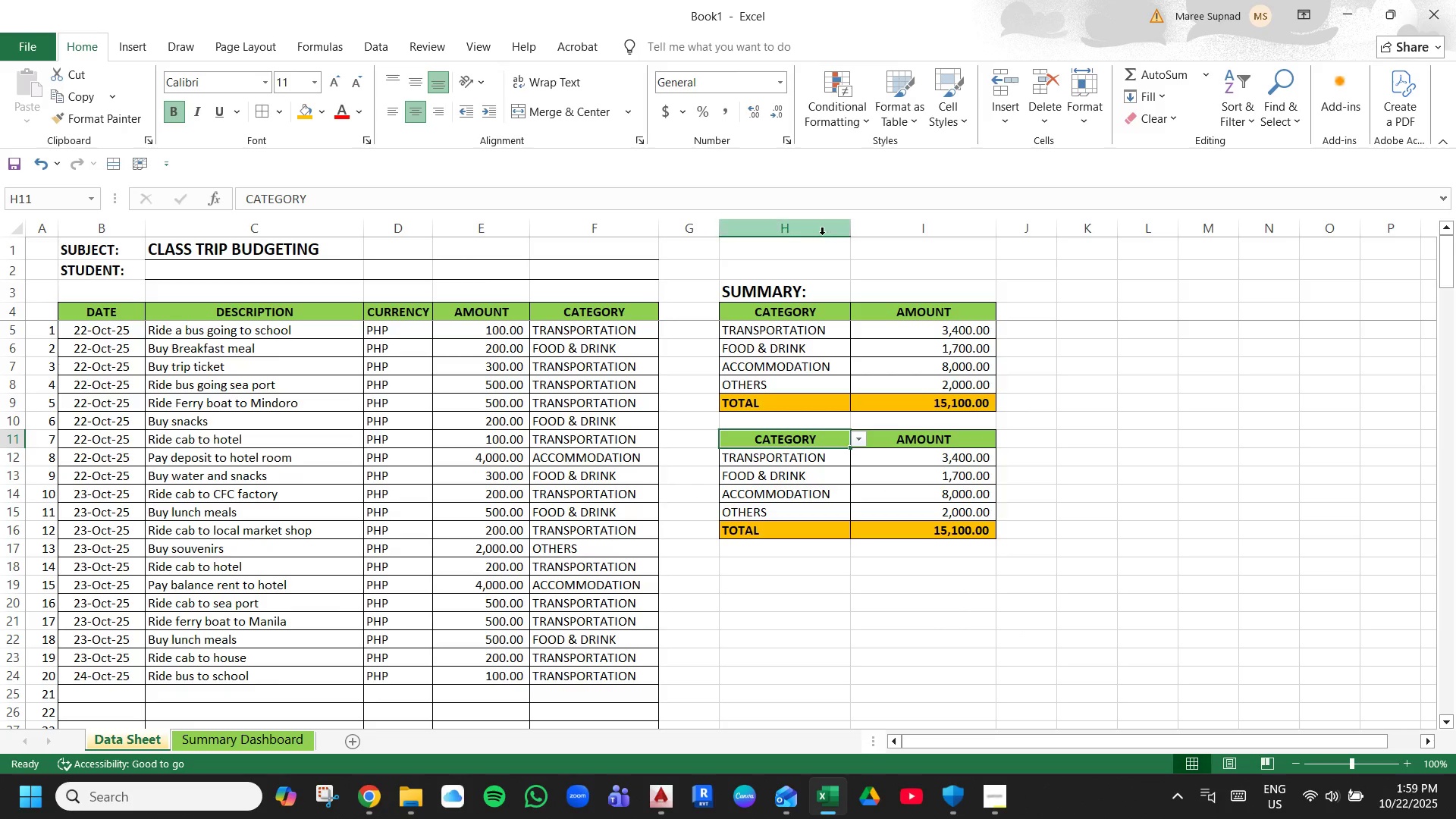 
left_click([822, 234])
 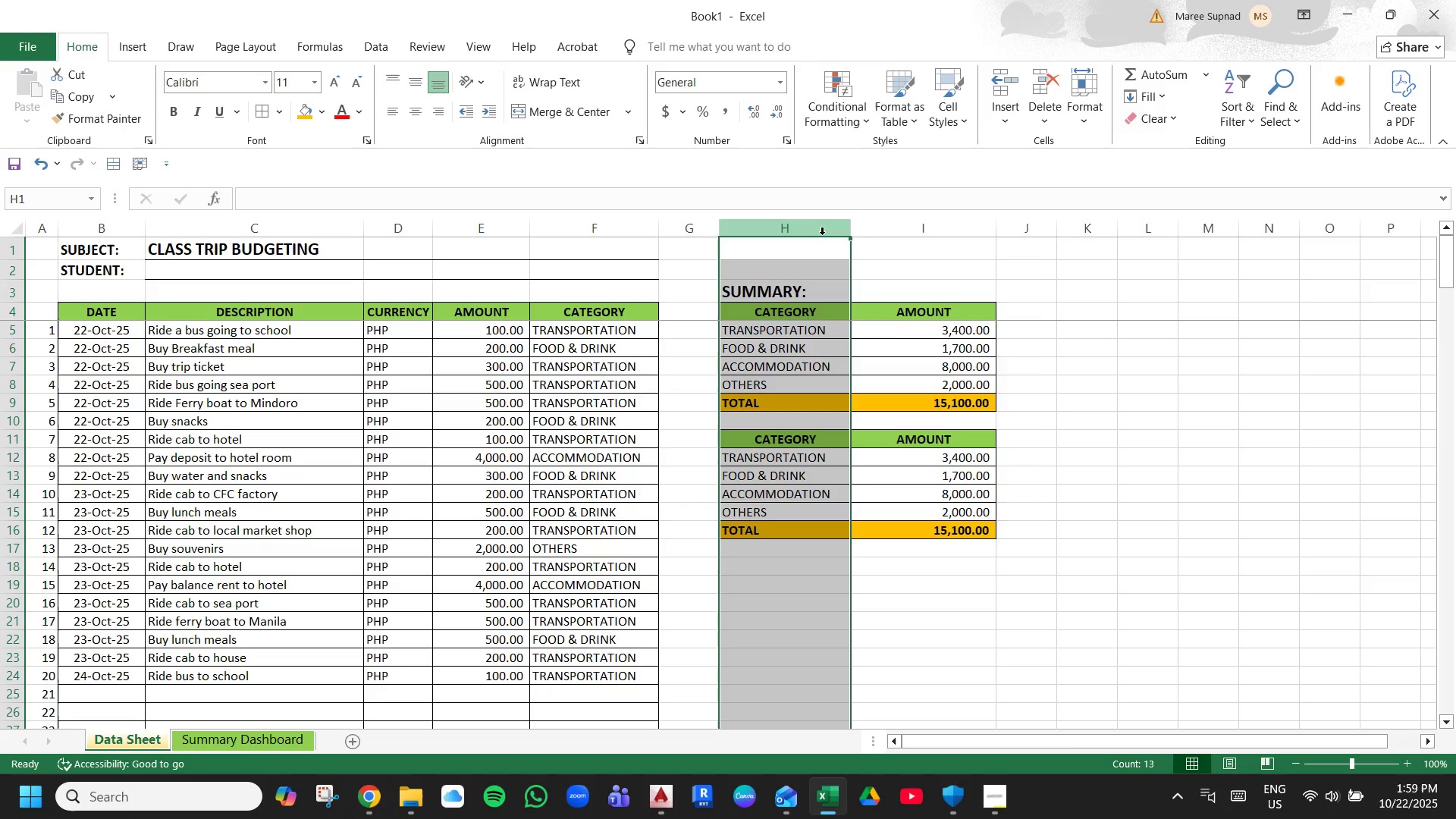 
right_click([822, 234])
 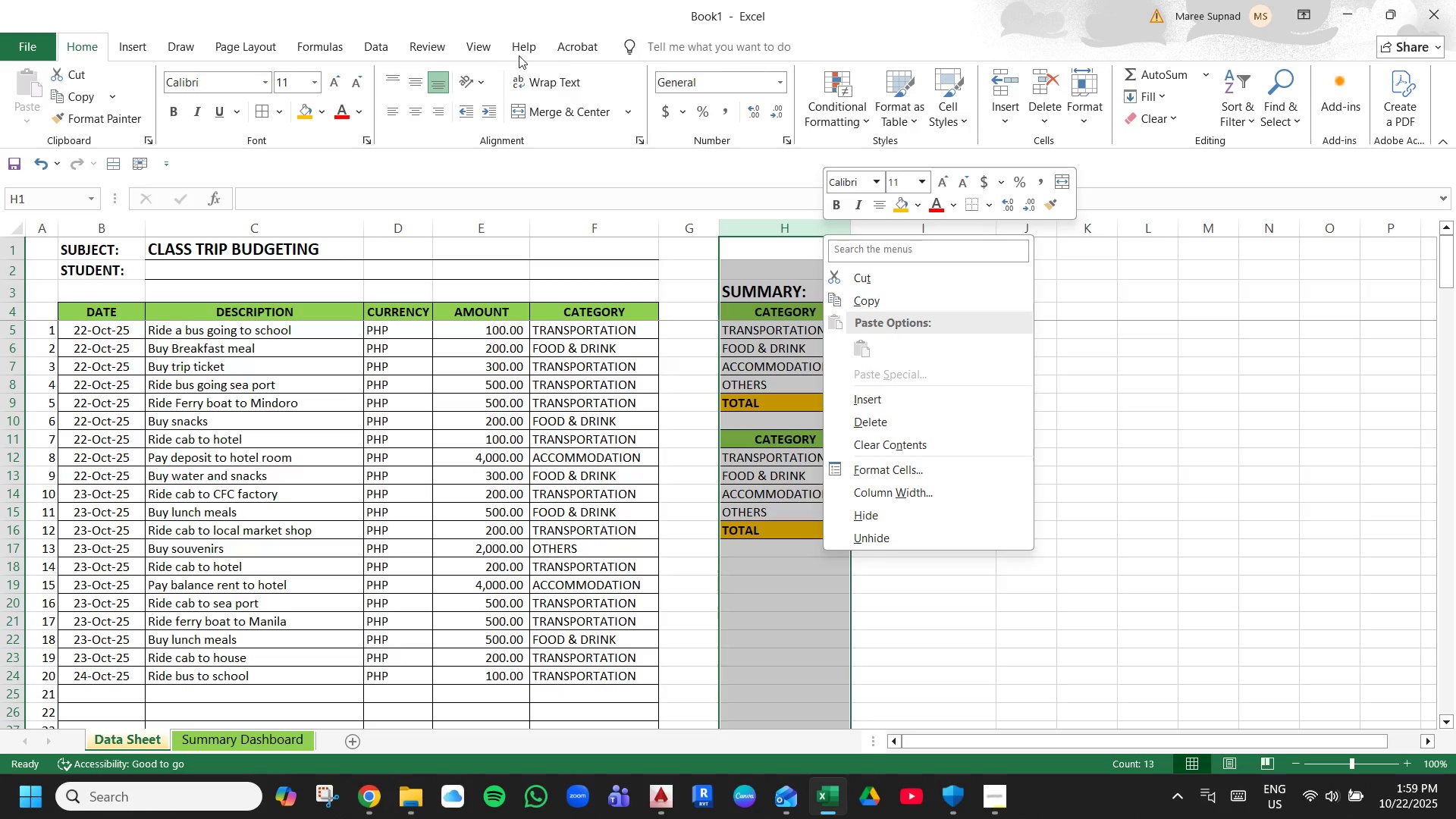 
left_click([369, 46])
 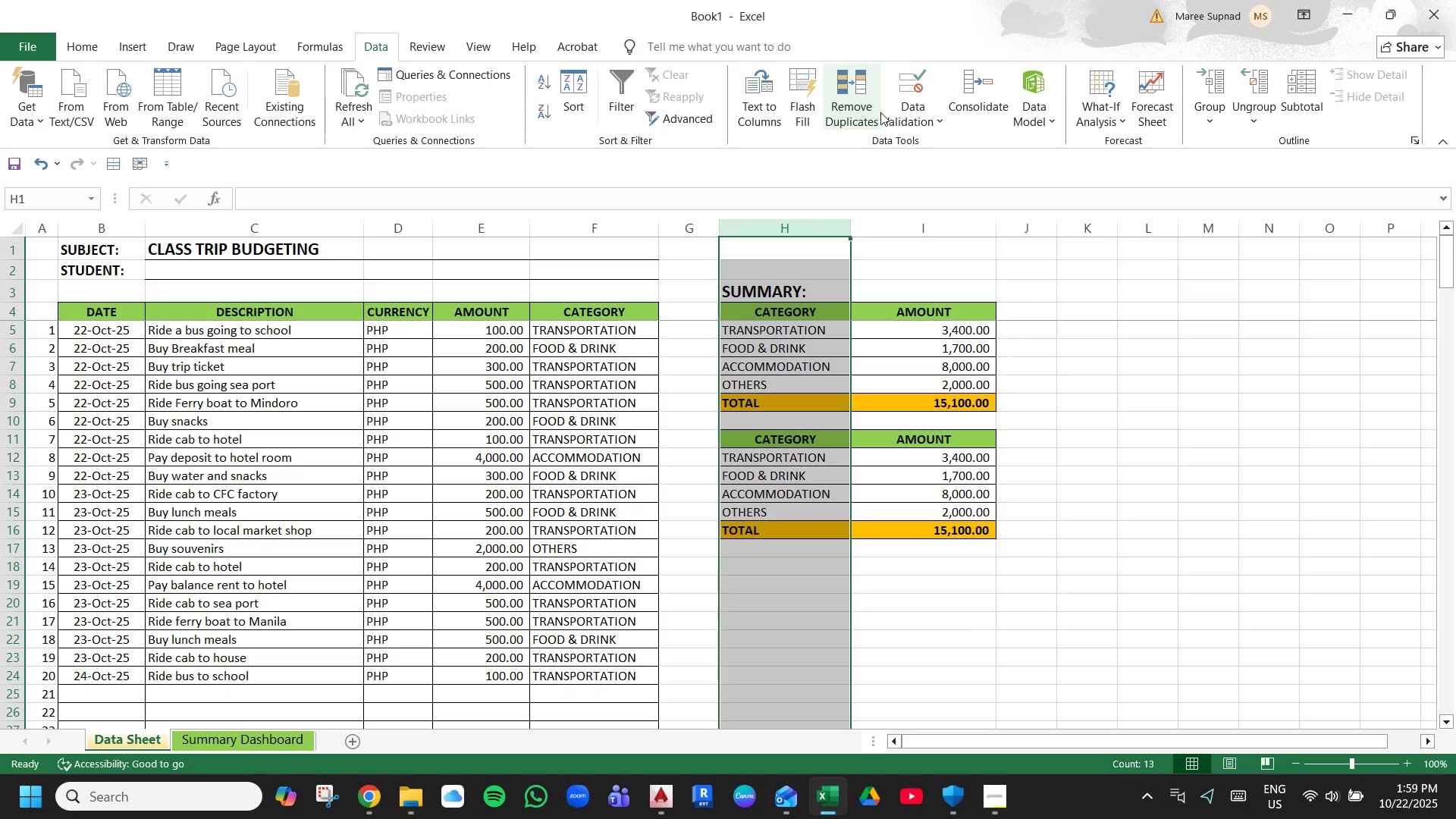 
left_click([933, 120])
 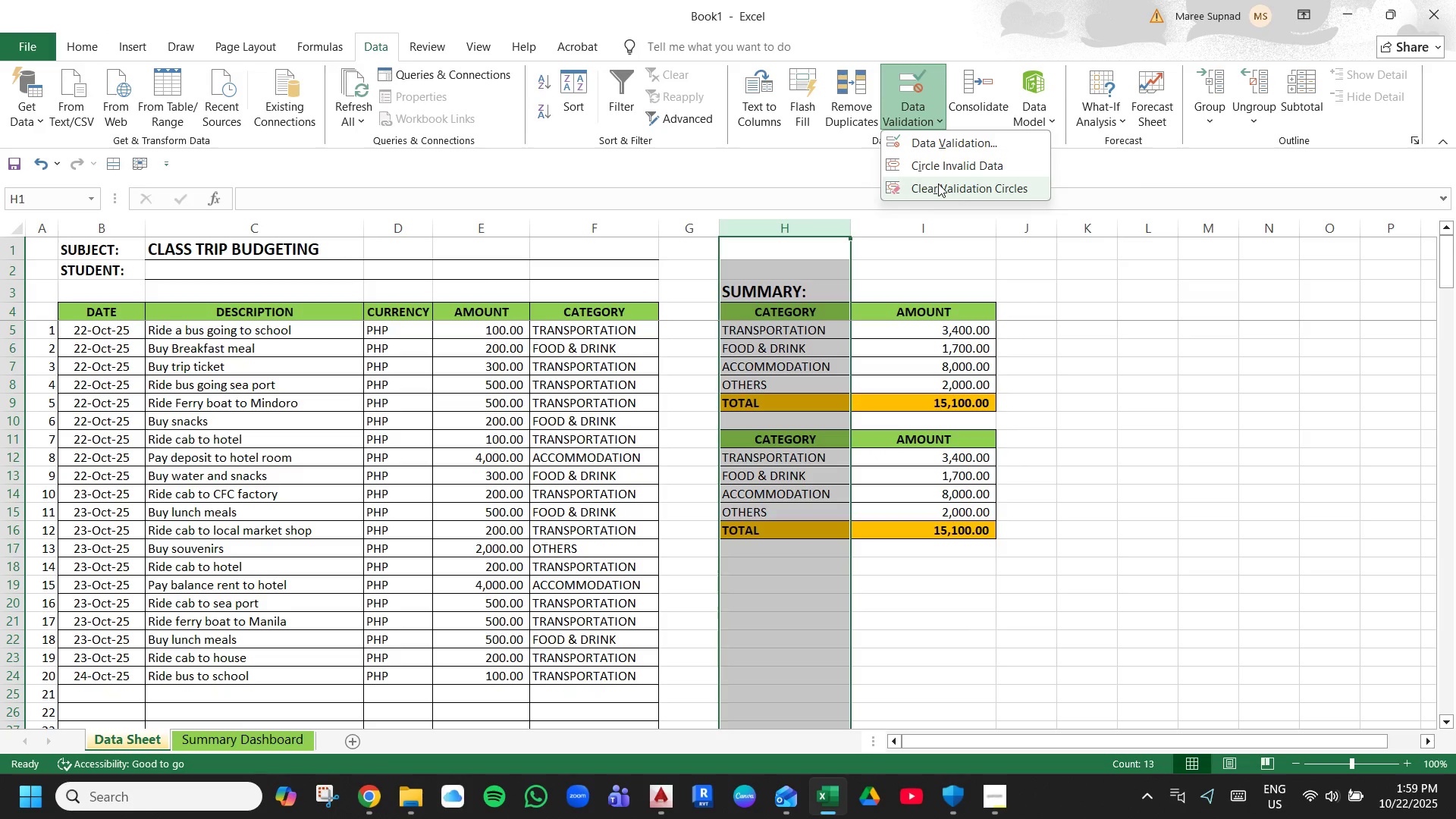 
left_click([938, 184])
 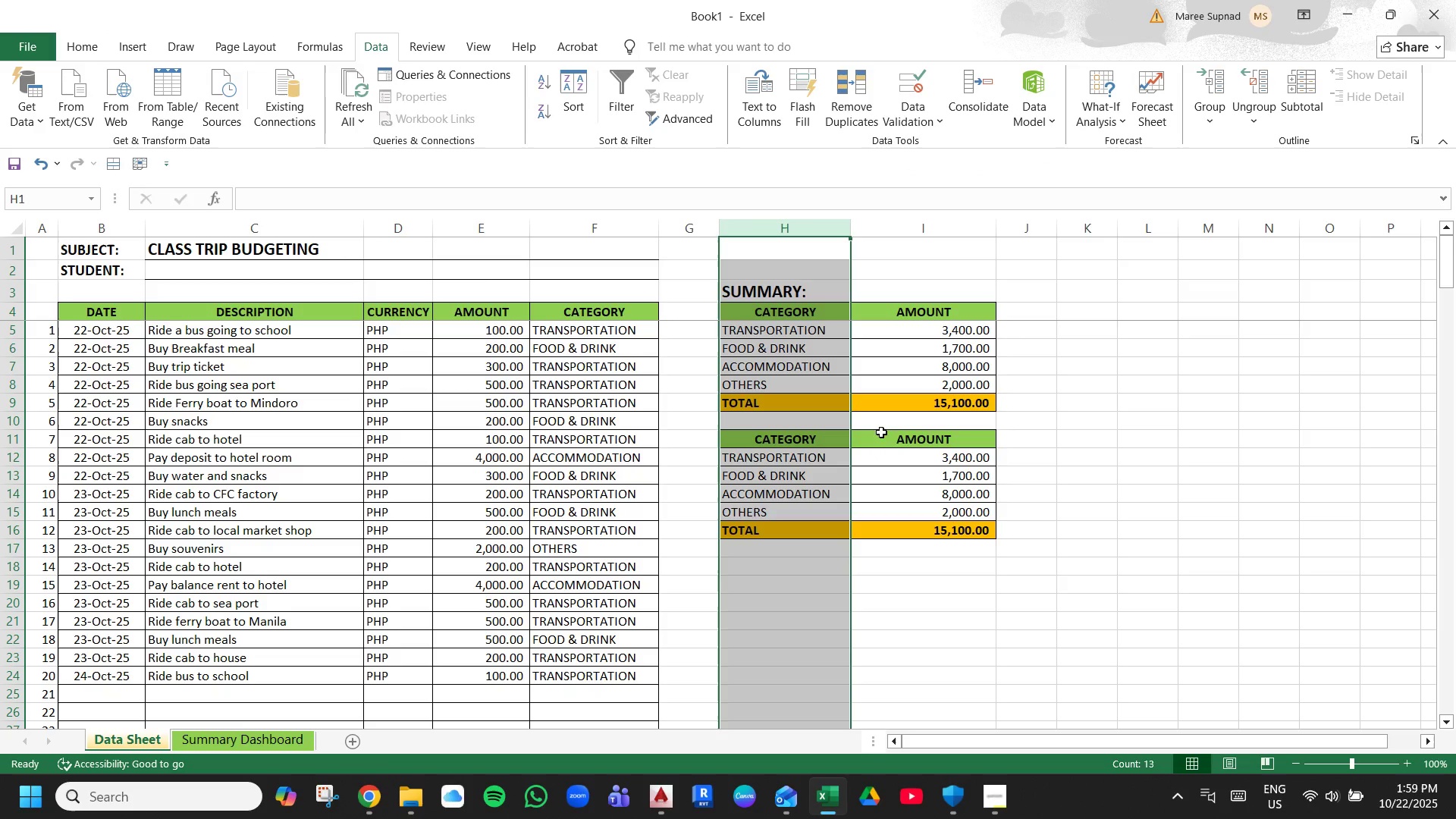 
left_click([939, 632])
 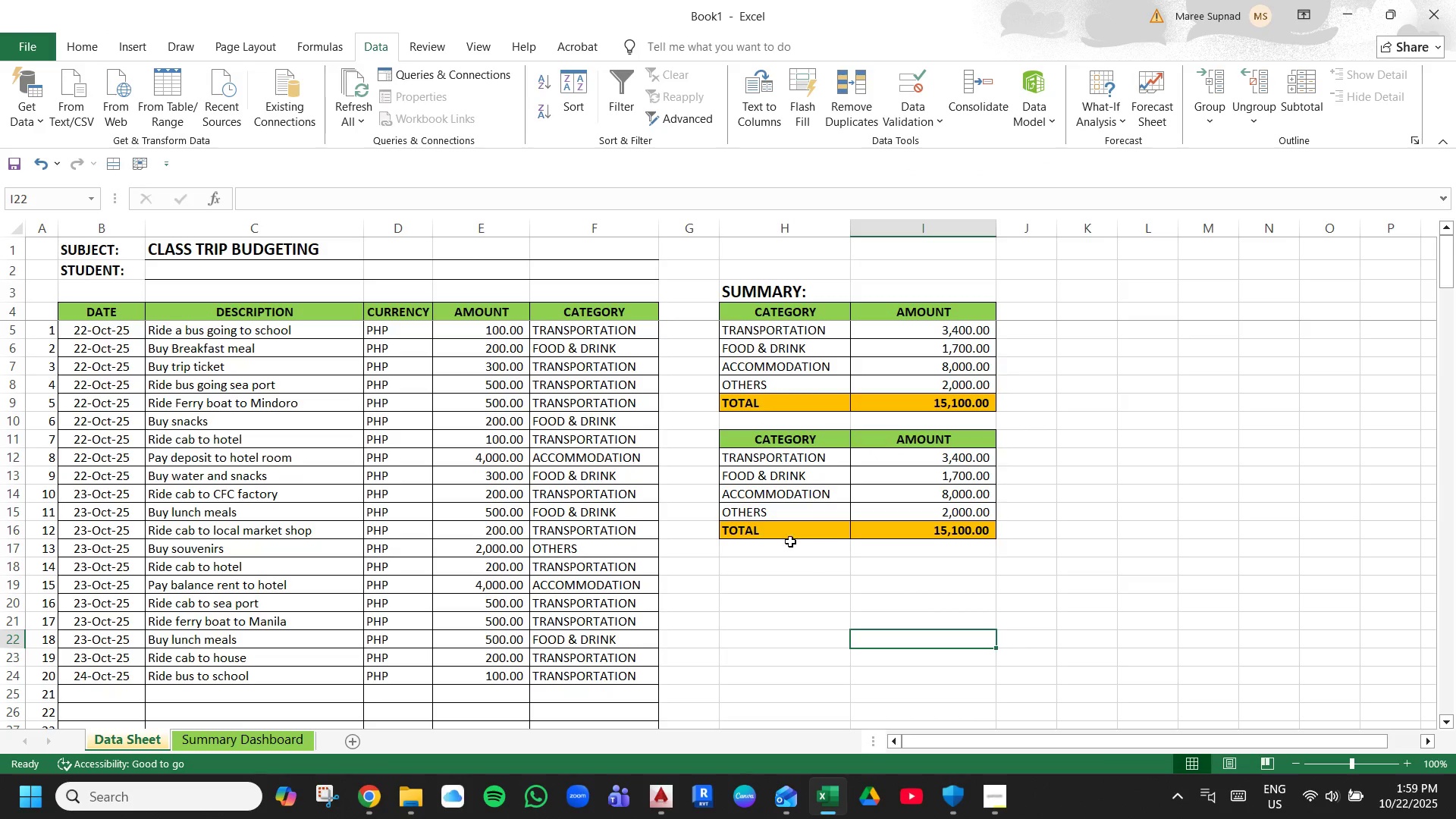 
left_click([785, 460])
 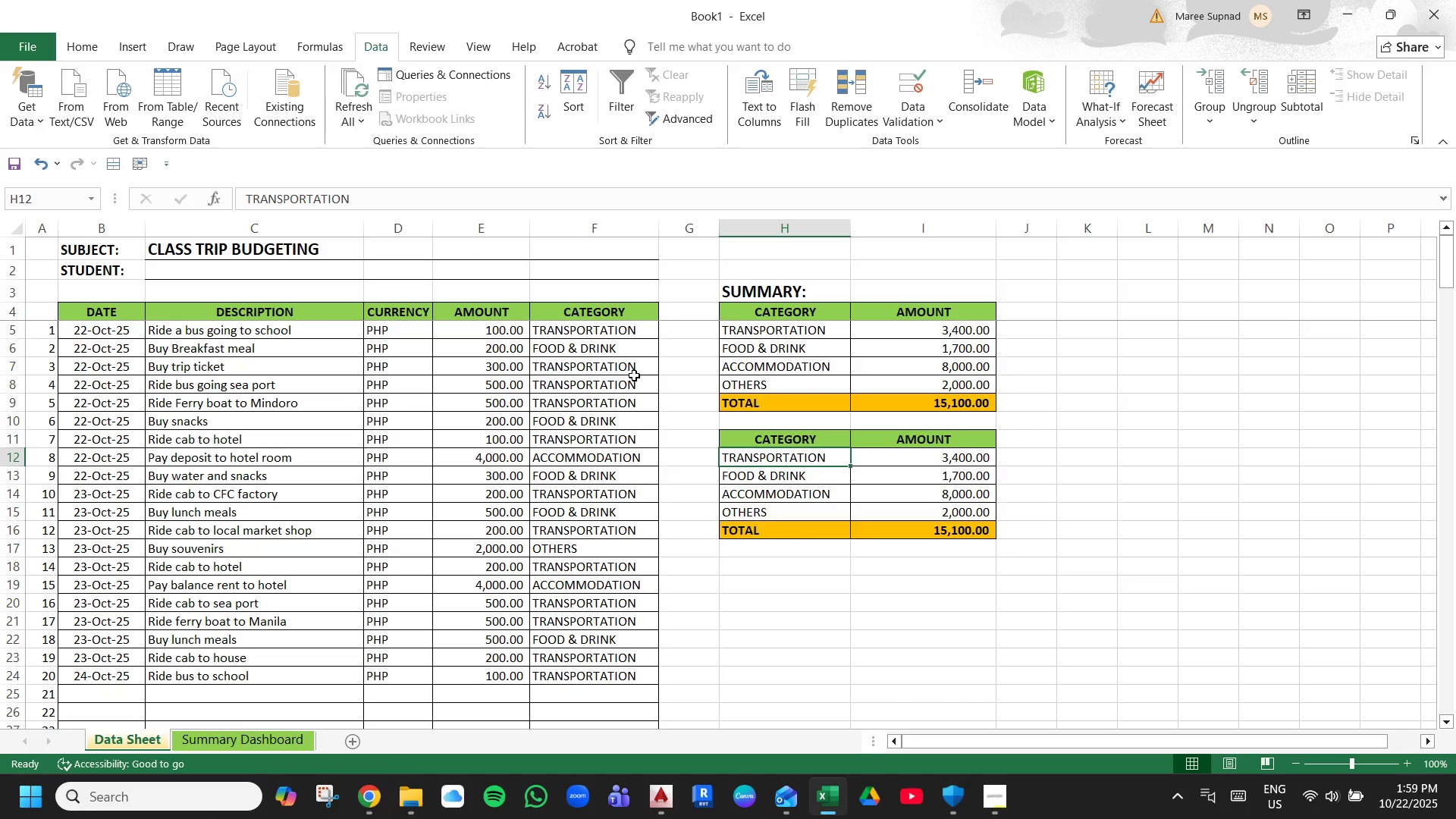 
left_click([615, 373])
 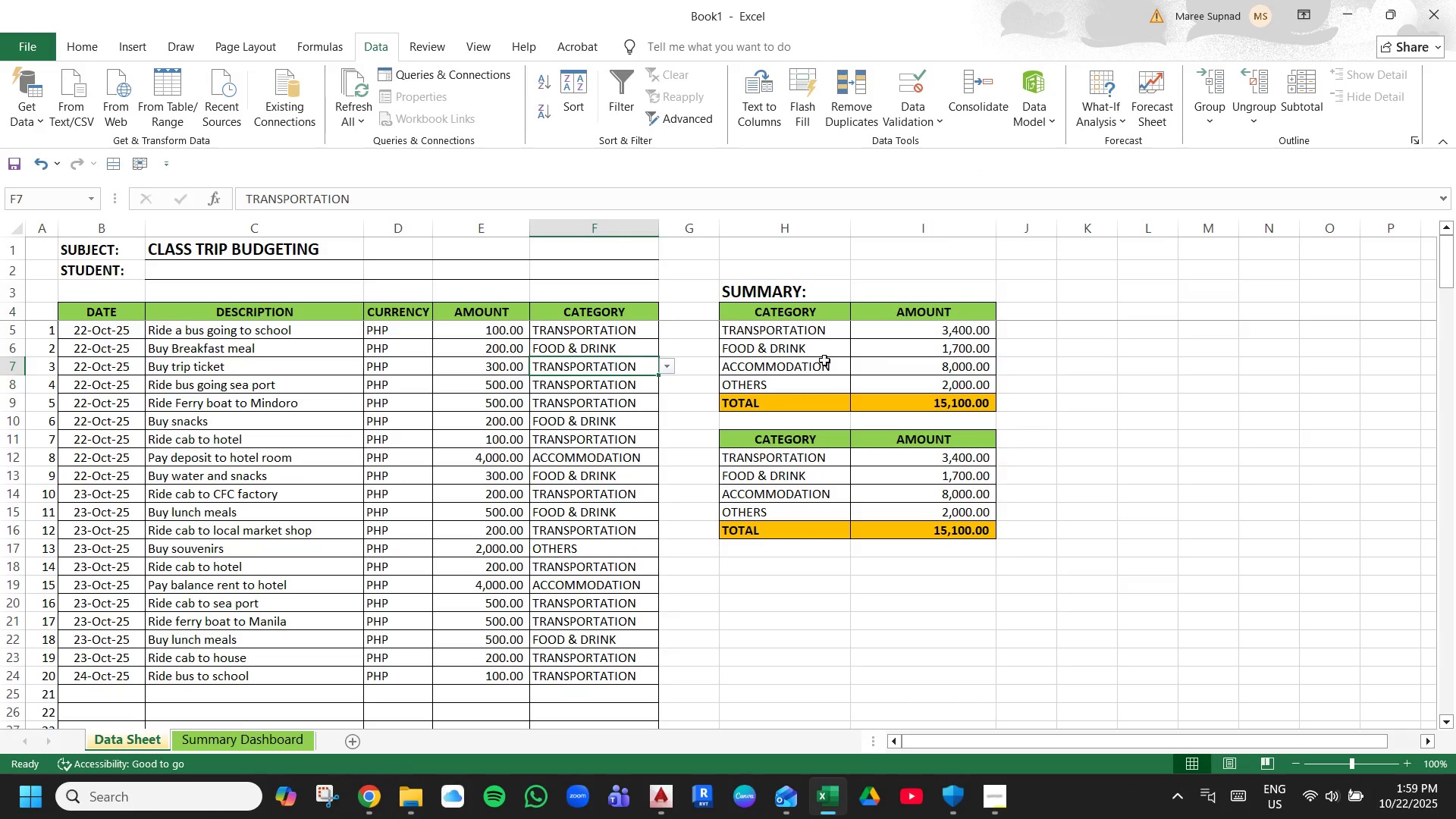 
left_click([797, 360])
 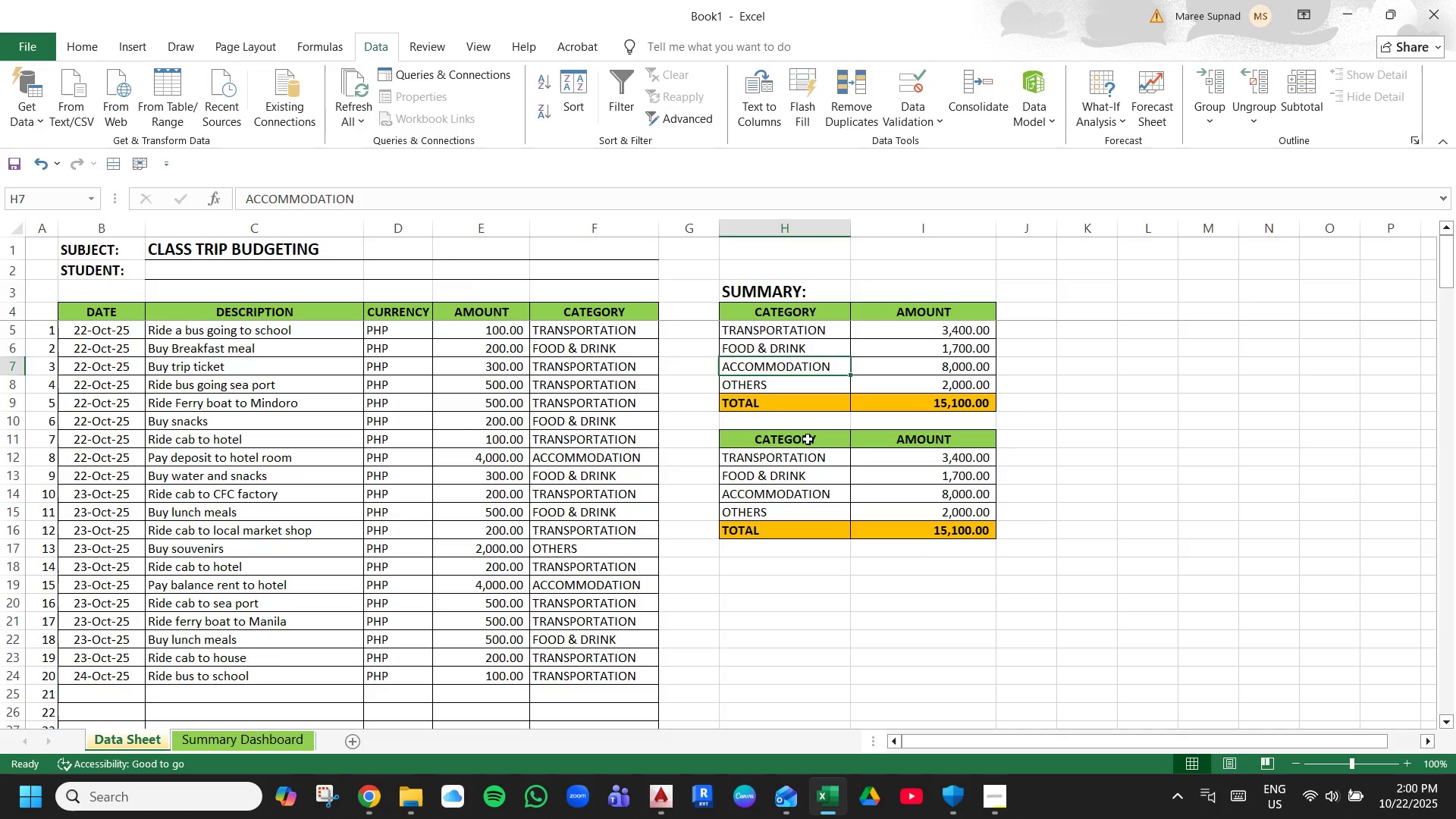 
left_click([808, 441])
 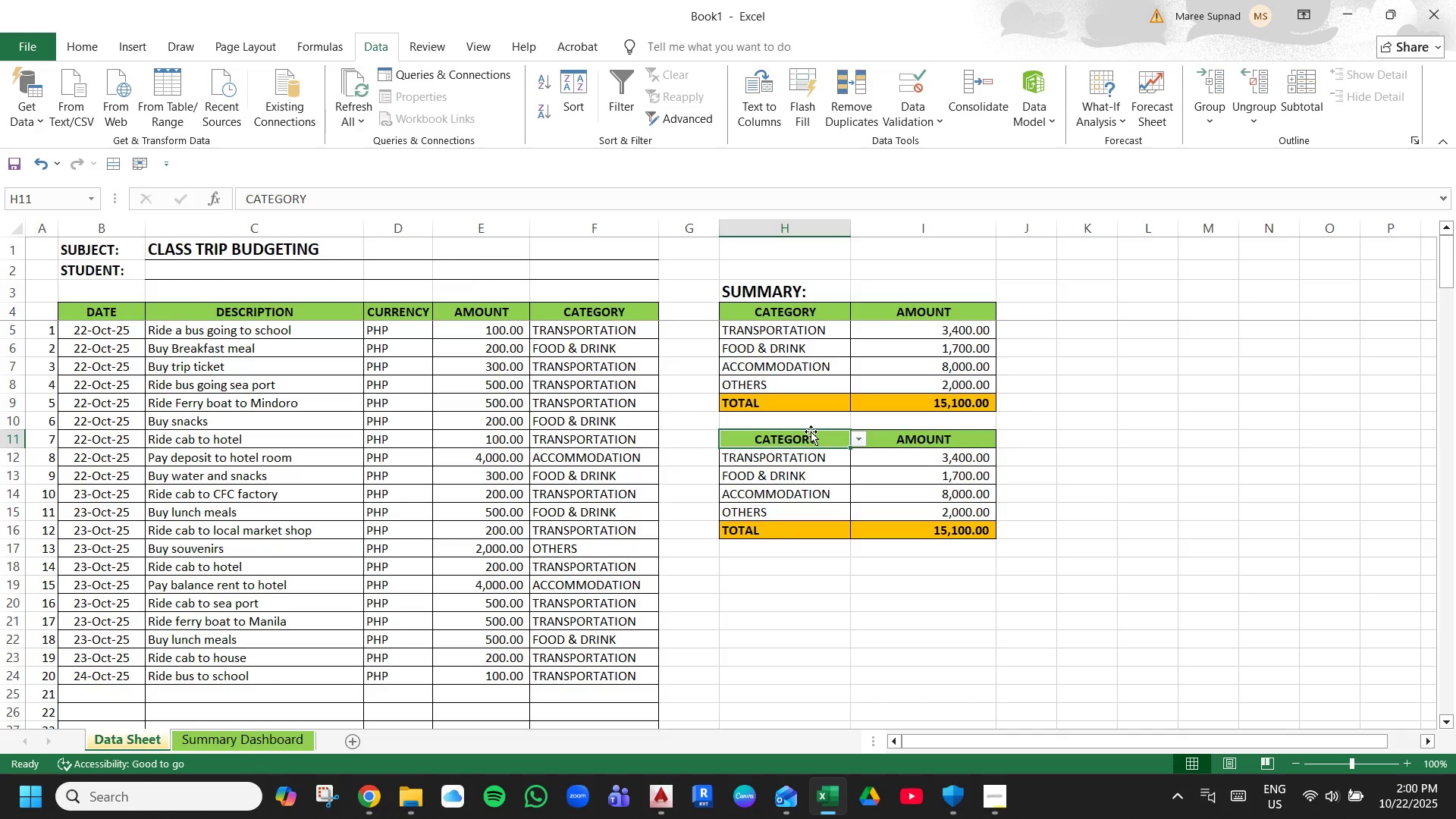 
left_click([790, 548])
 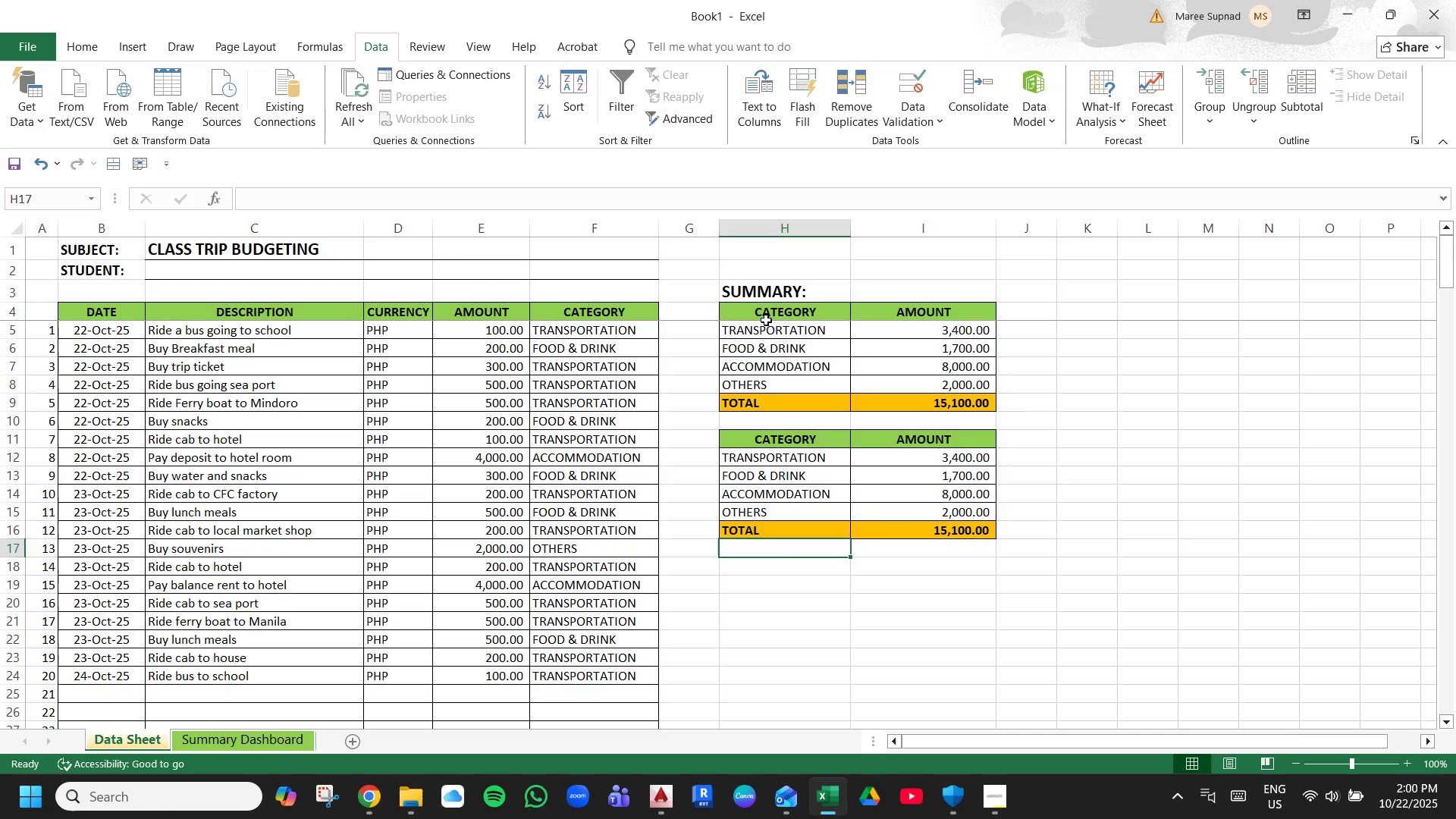 
left_click([774, 308])
 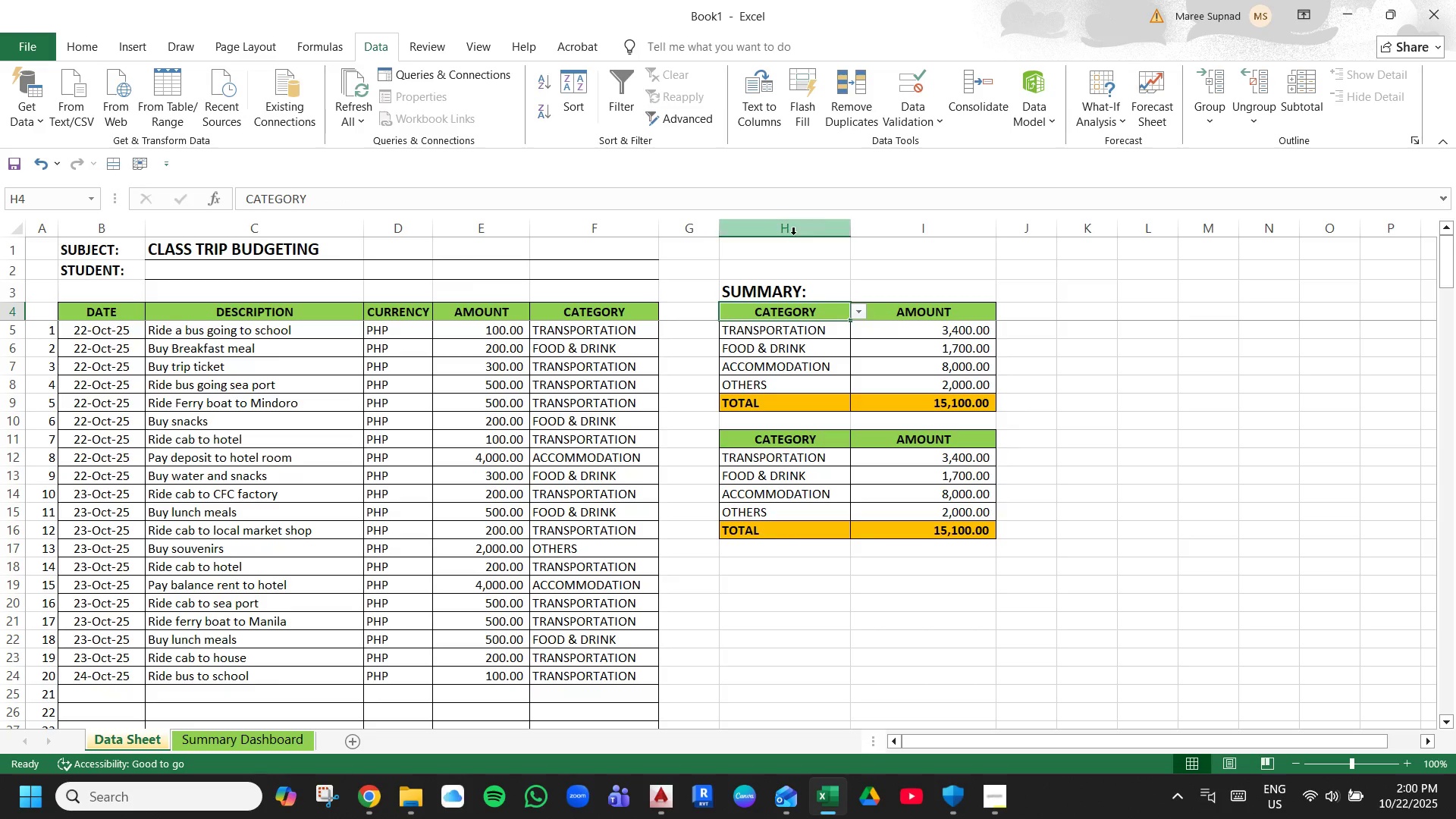 
left_click([794, 231])
 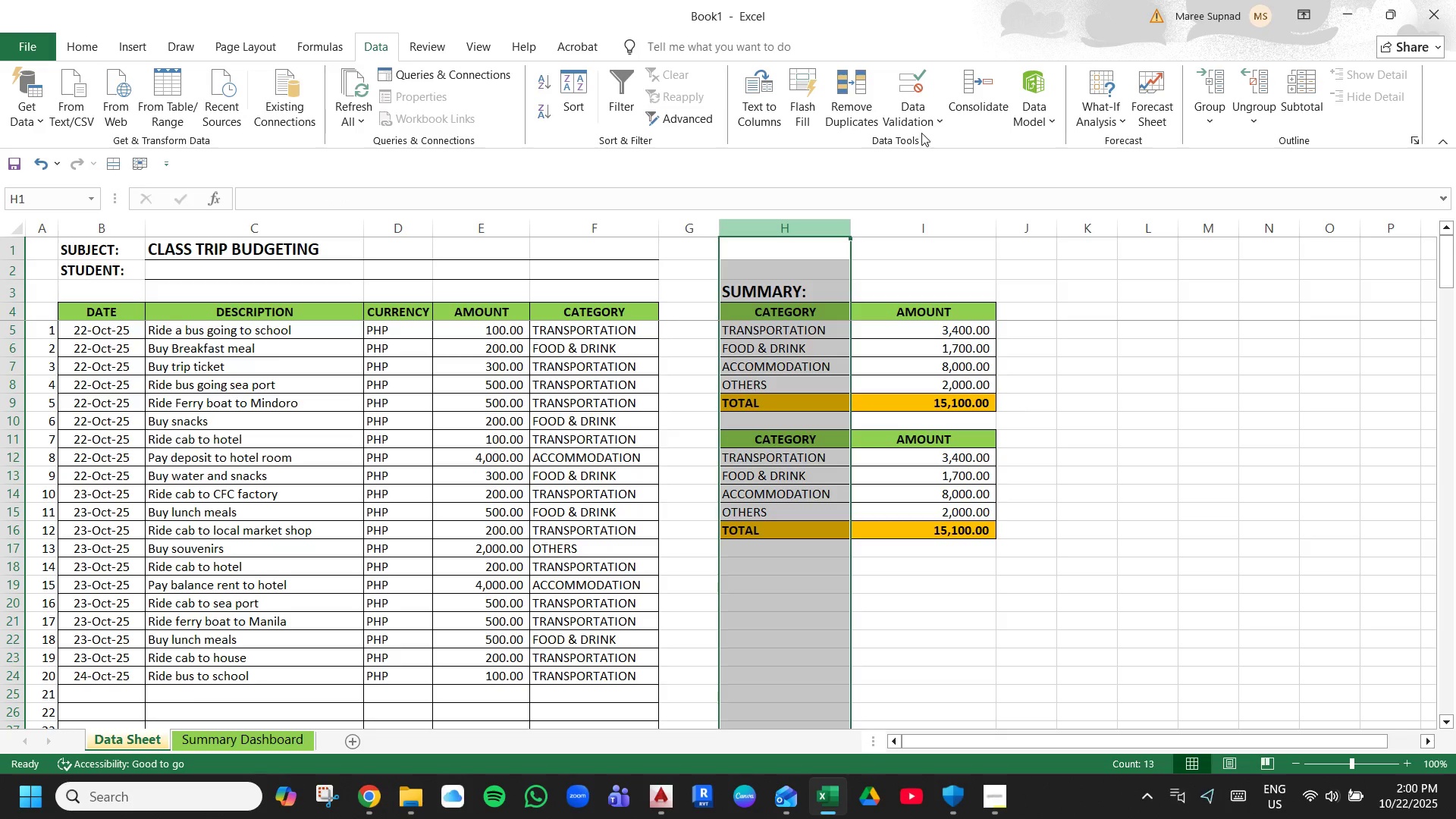 
left_click([927, 121])
 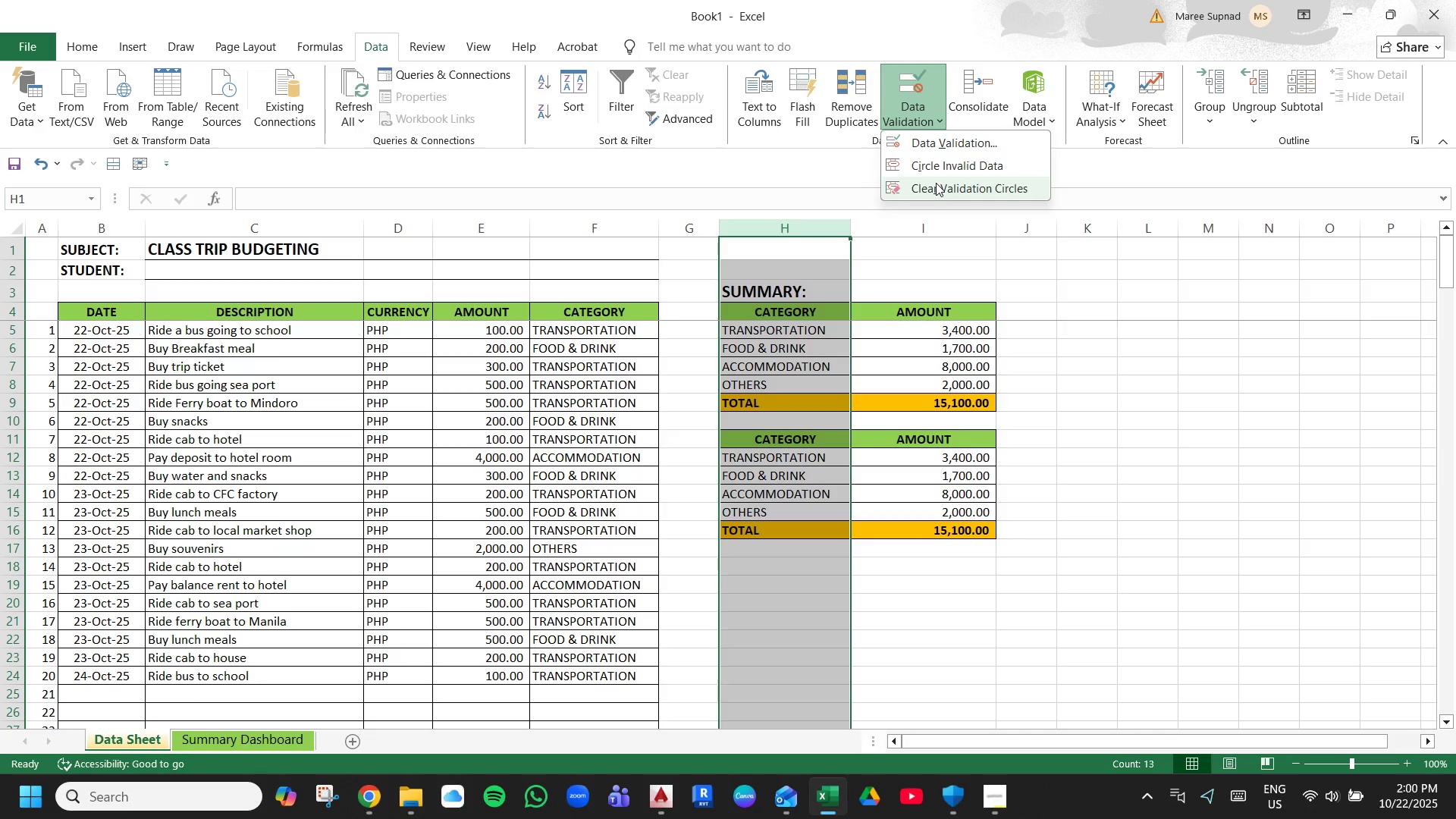 
left_click([936, 185])
 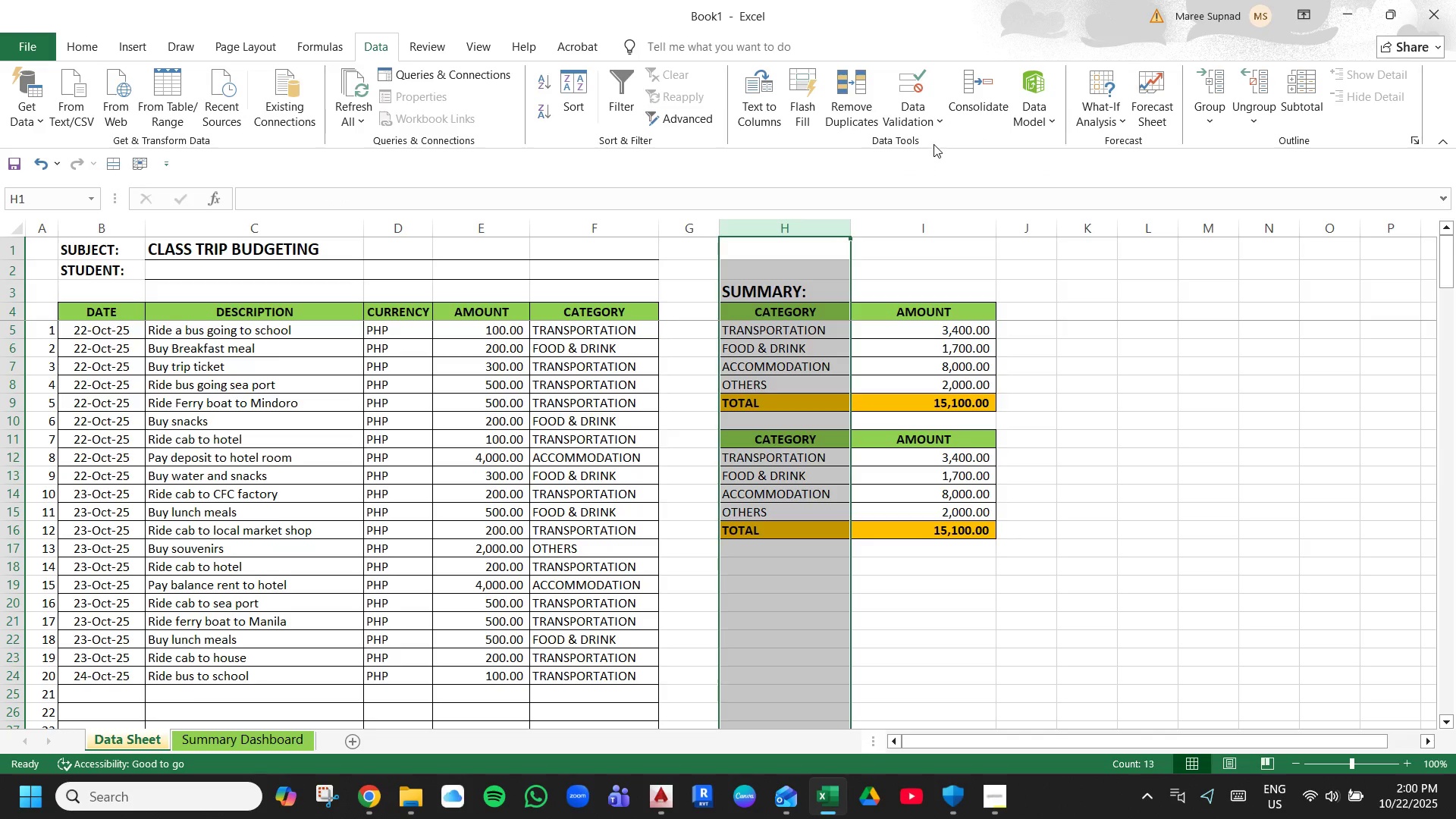 
left_click([934, 120])
 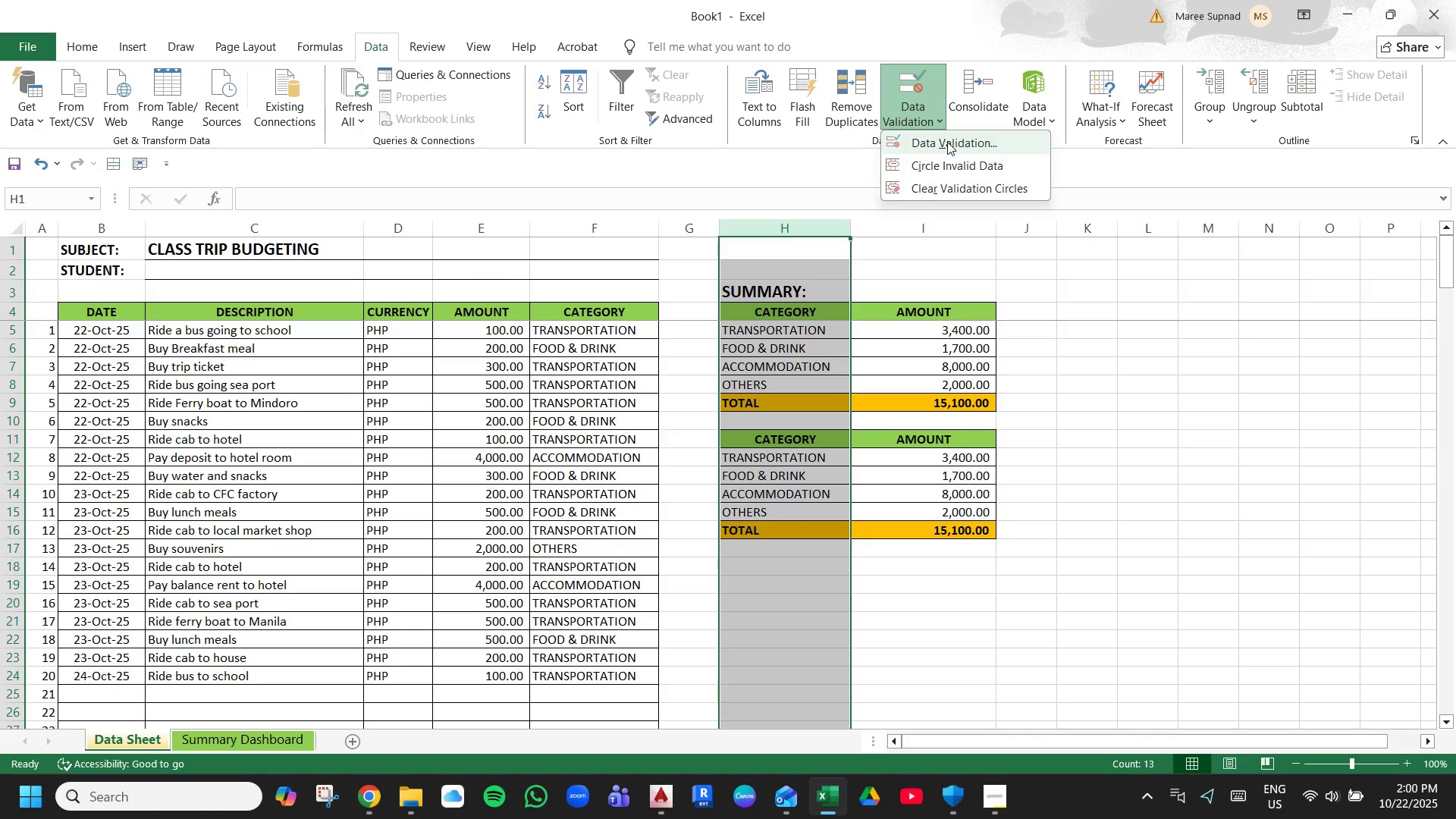 
left_click([947, 142])
 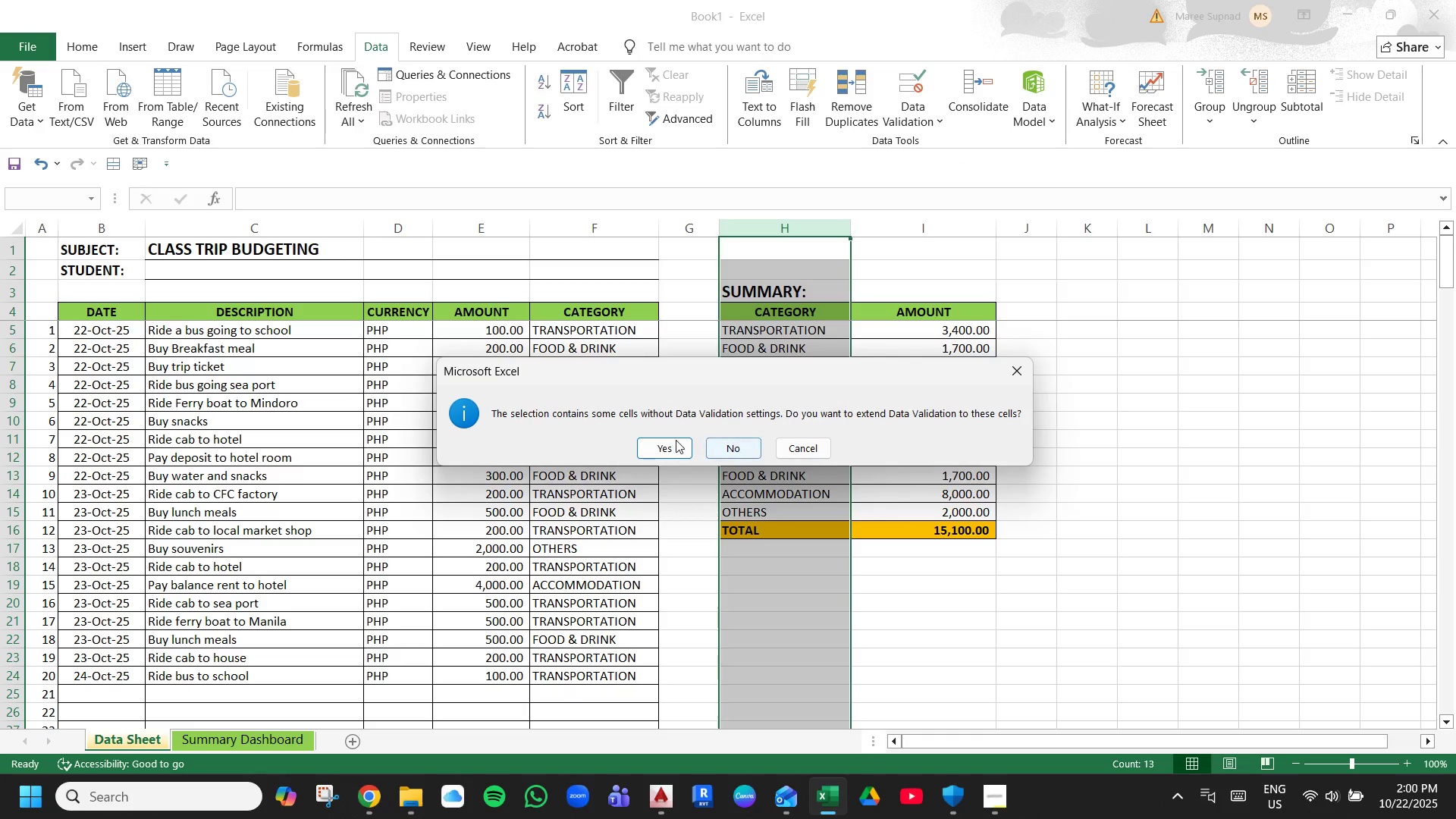 
left_click([672, 440])
 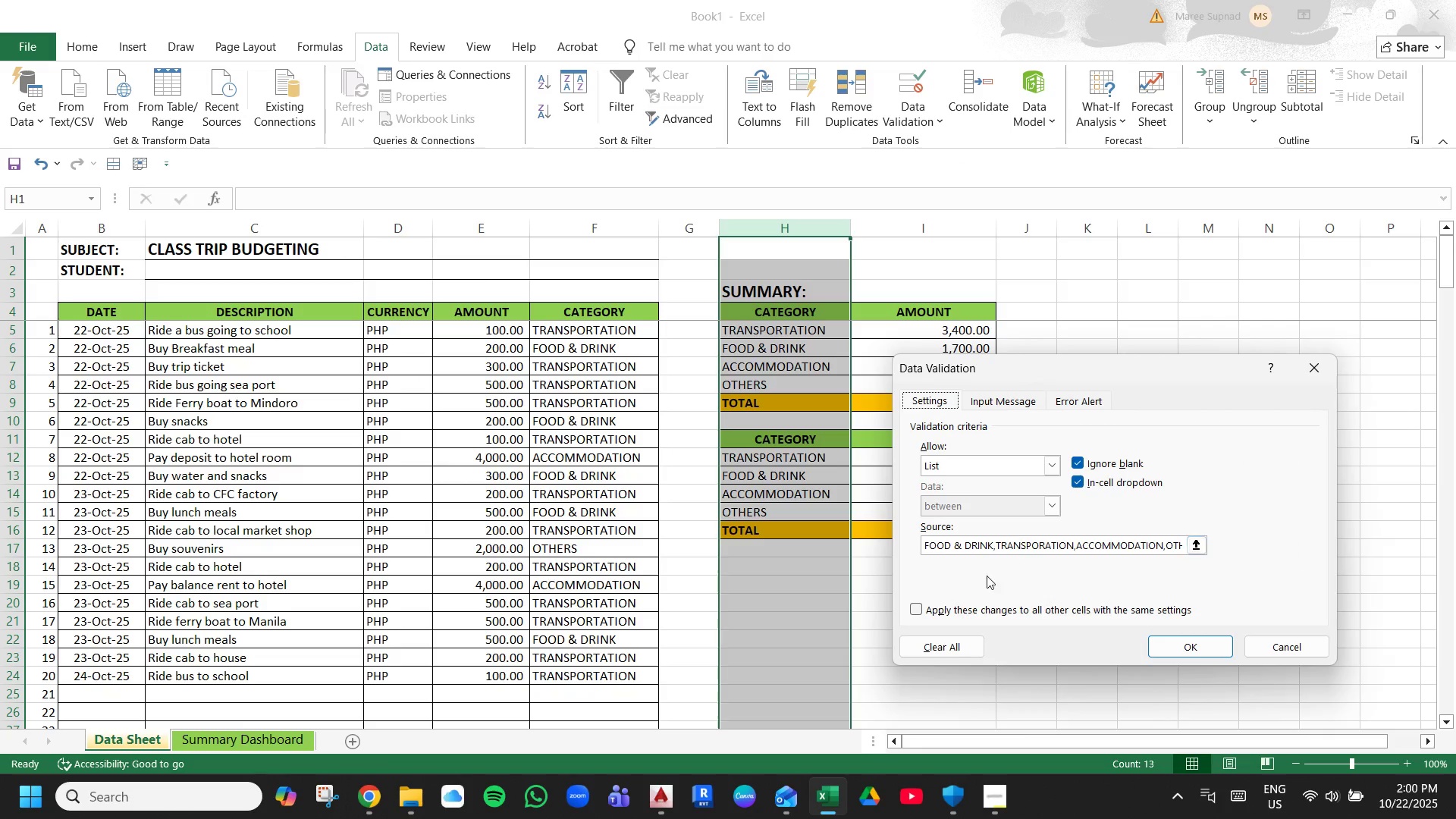 
left_click([931, 606])
 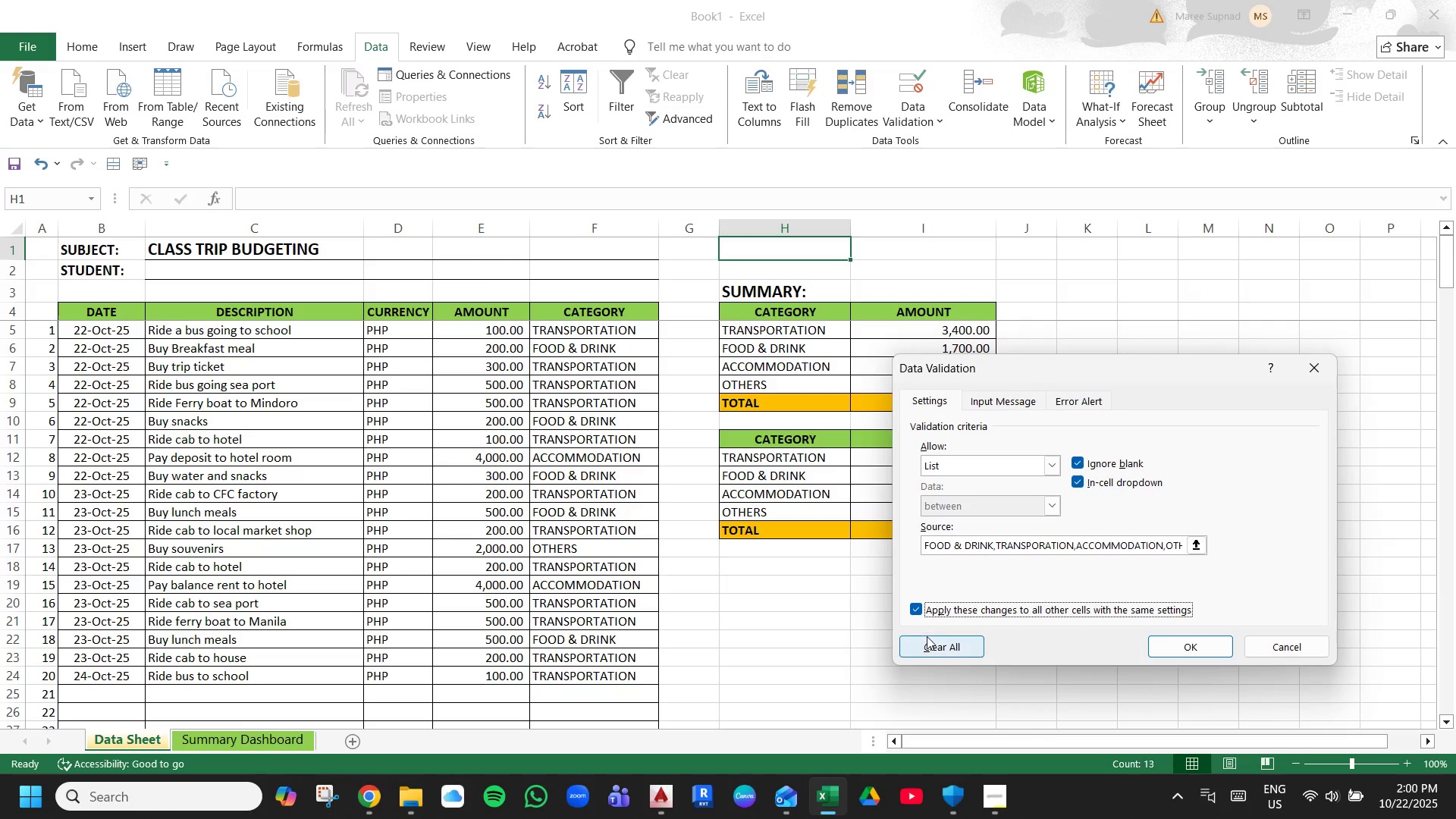 
left_click([927, 642])
 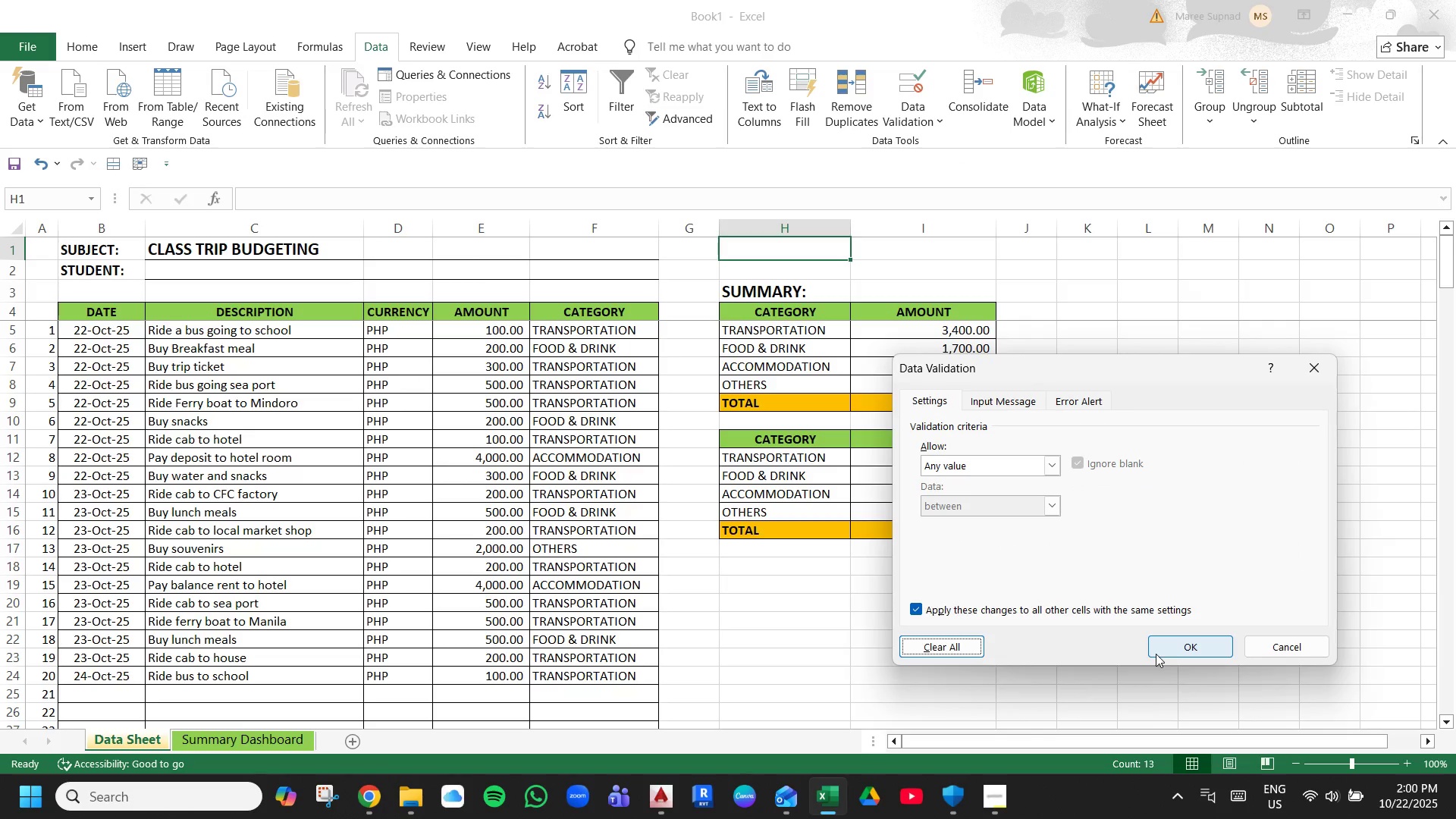 
left_click([1289, 645])
 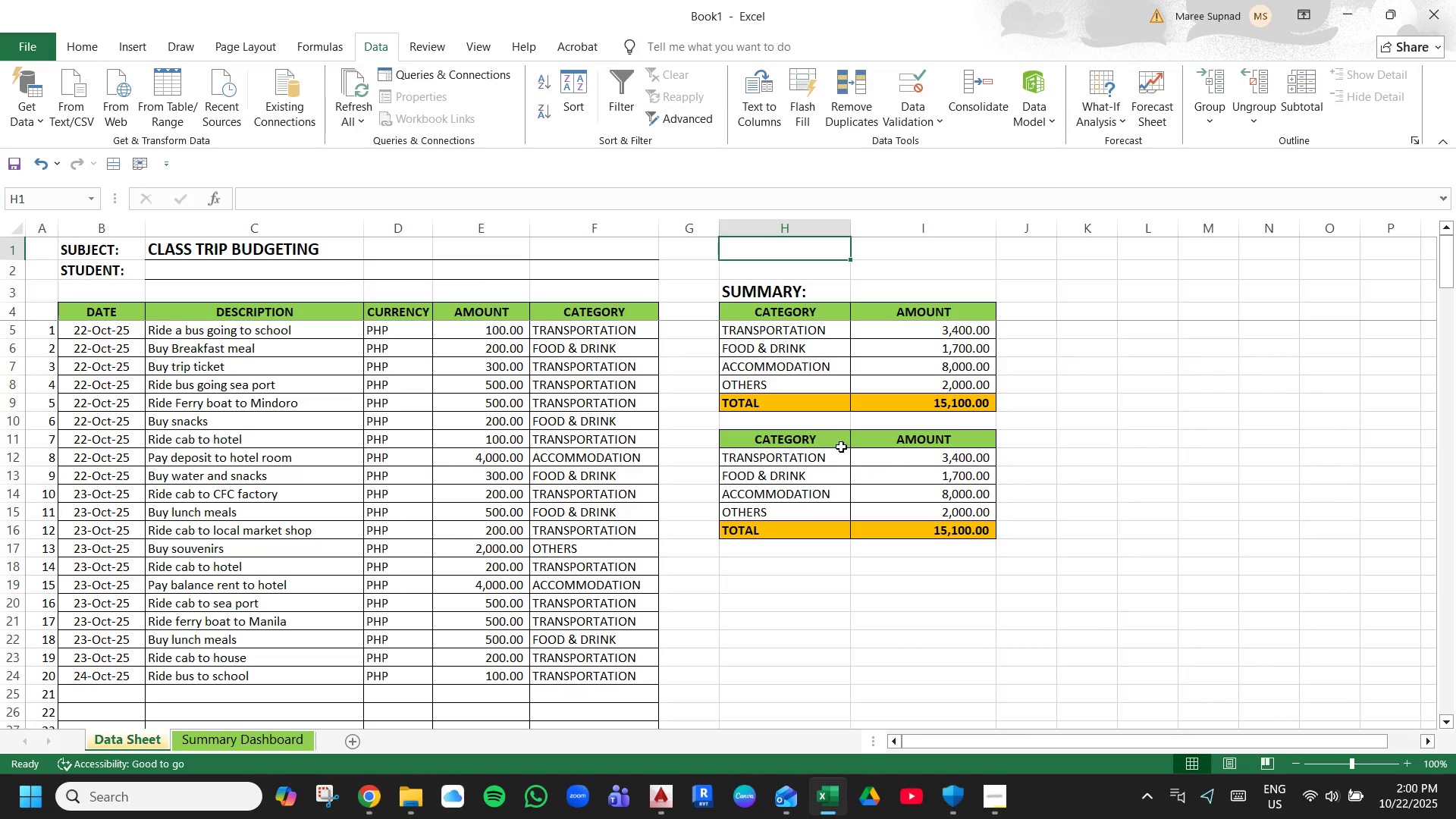 
left_click([822, 412])
 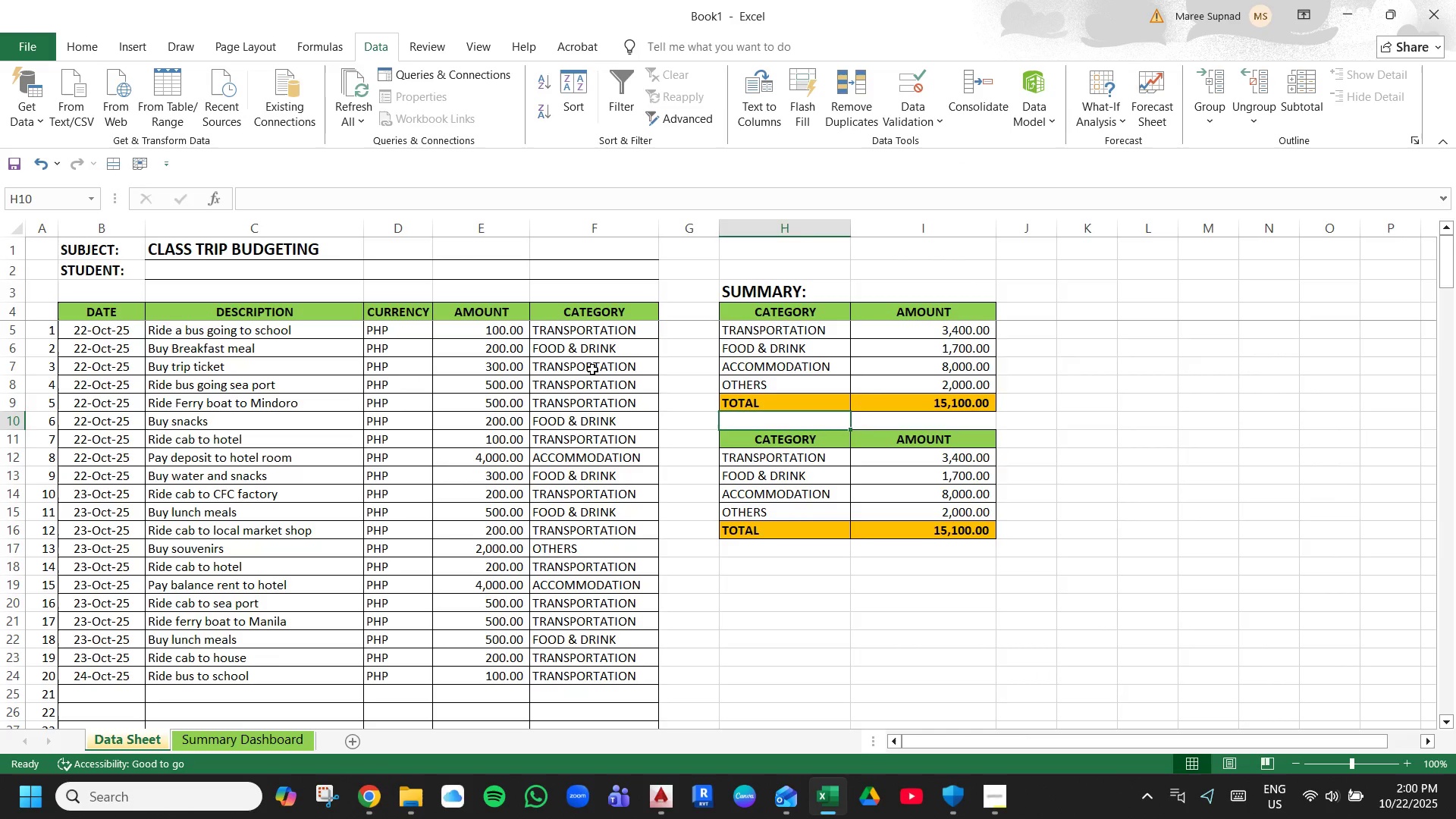 
left_click([593, 369])
 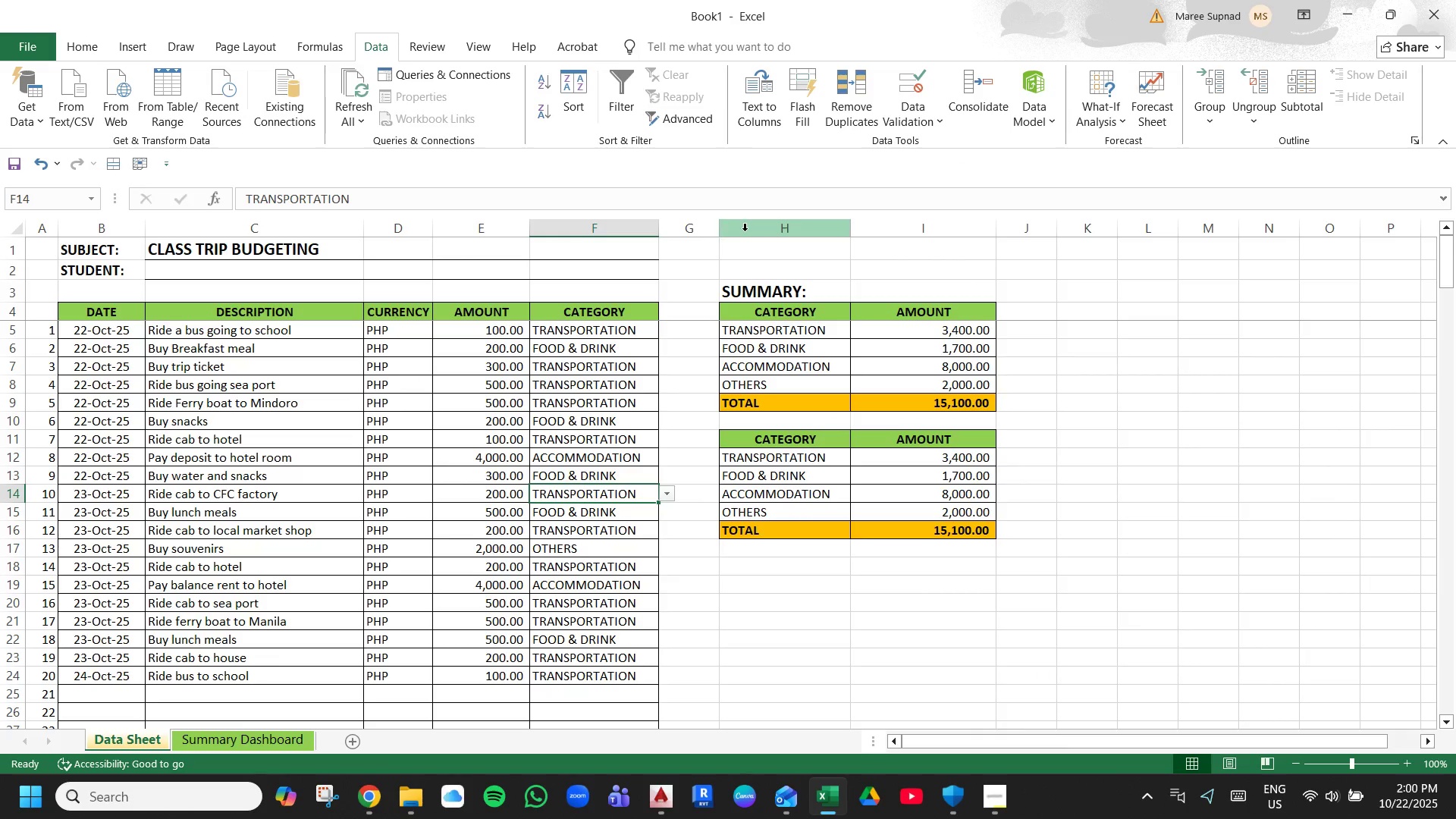 
left_click([748, 225])
 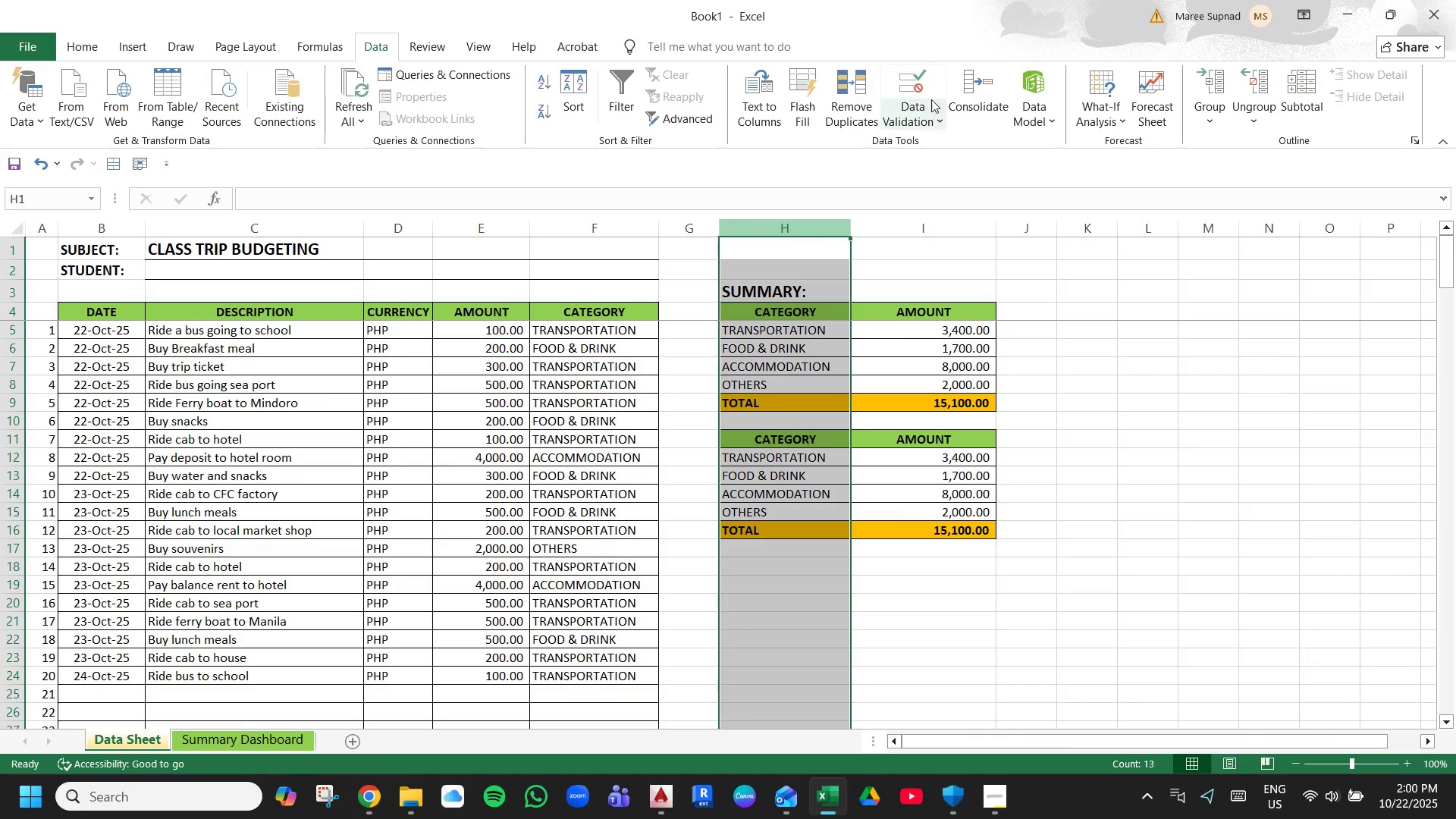 
left_click([931, 98])
 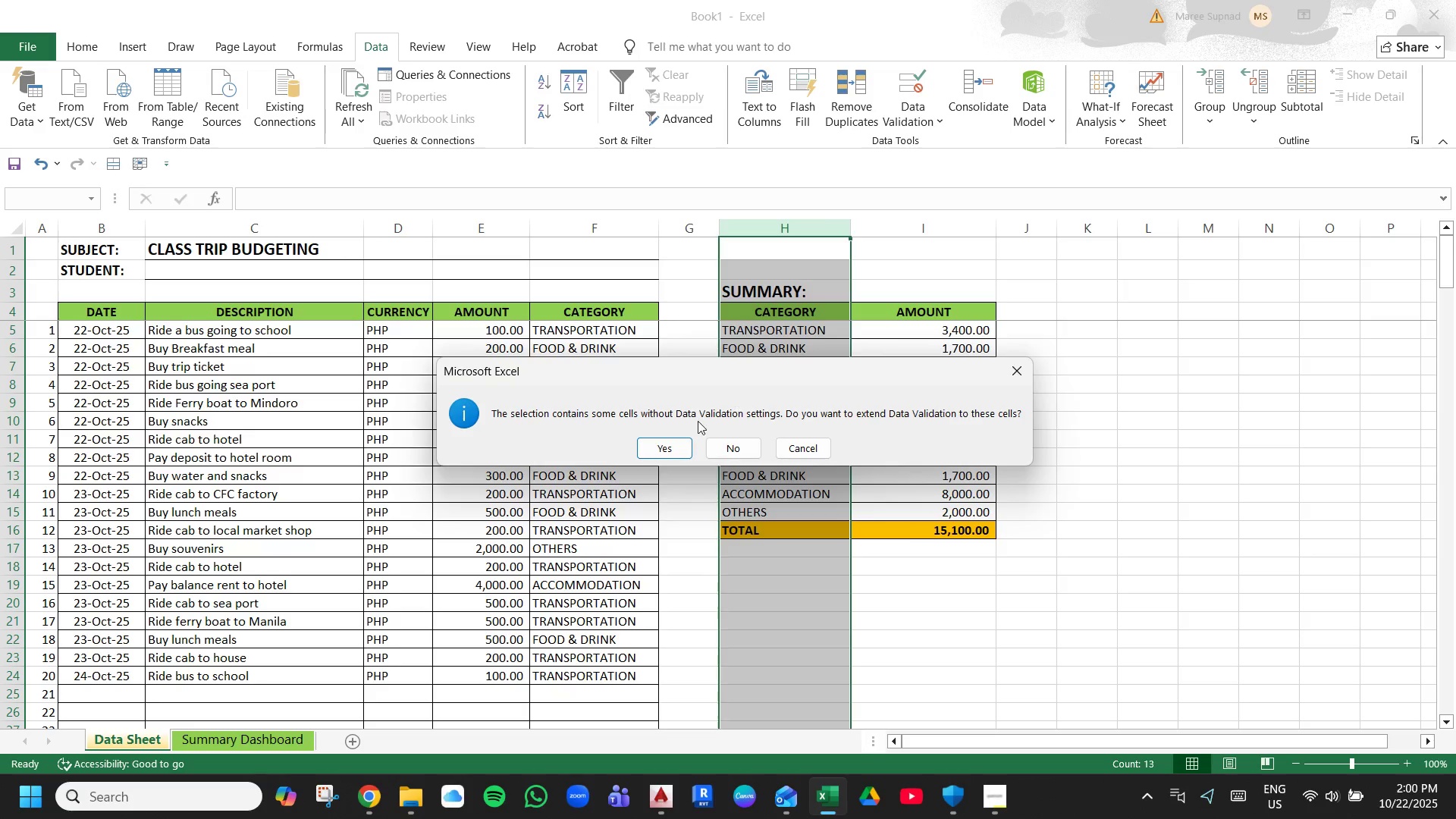 
left_click([668, 459])
 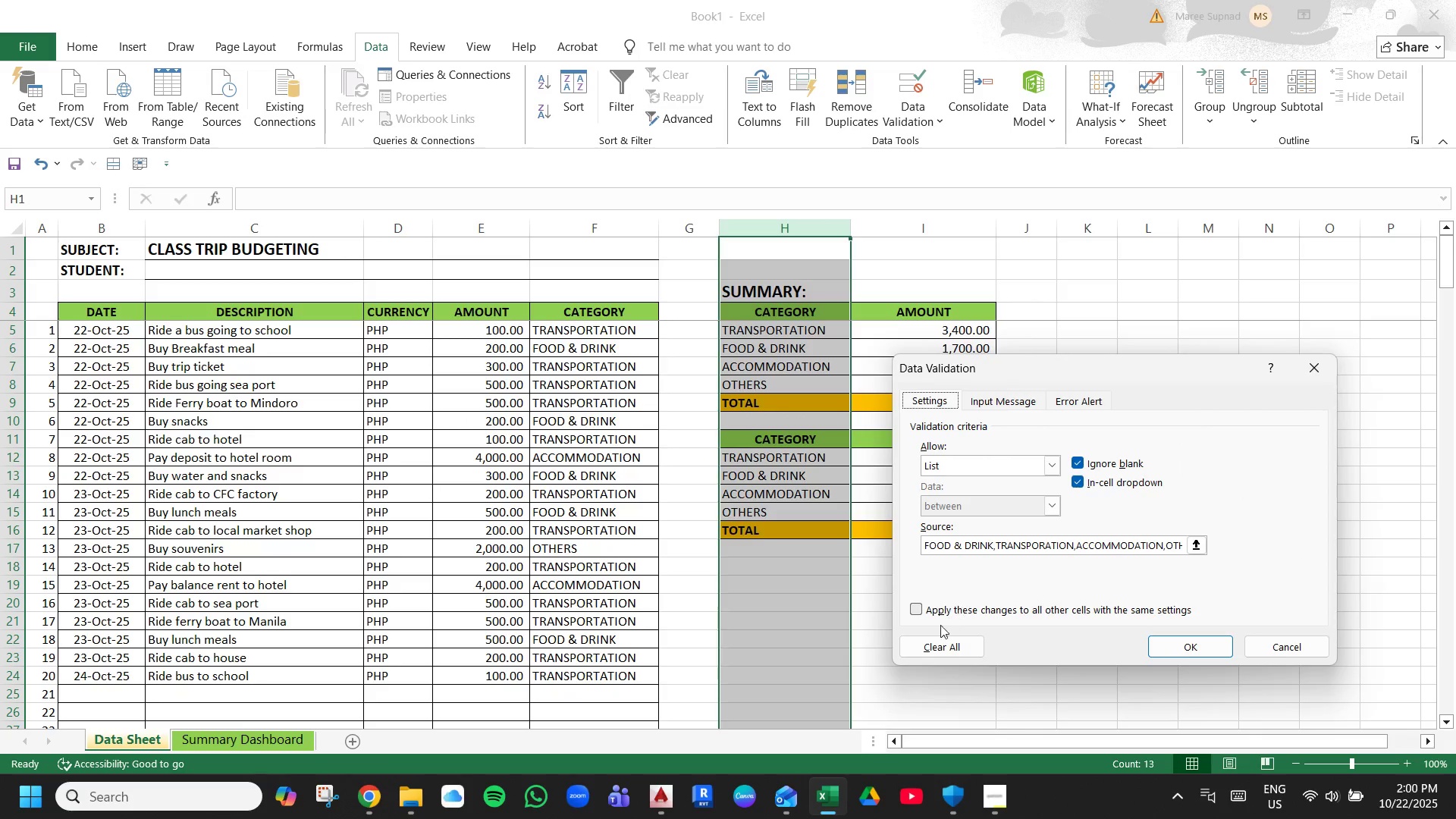 
left_click([934, 649])
 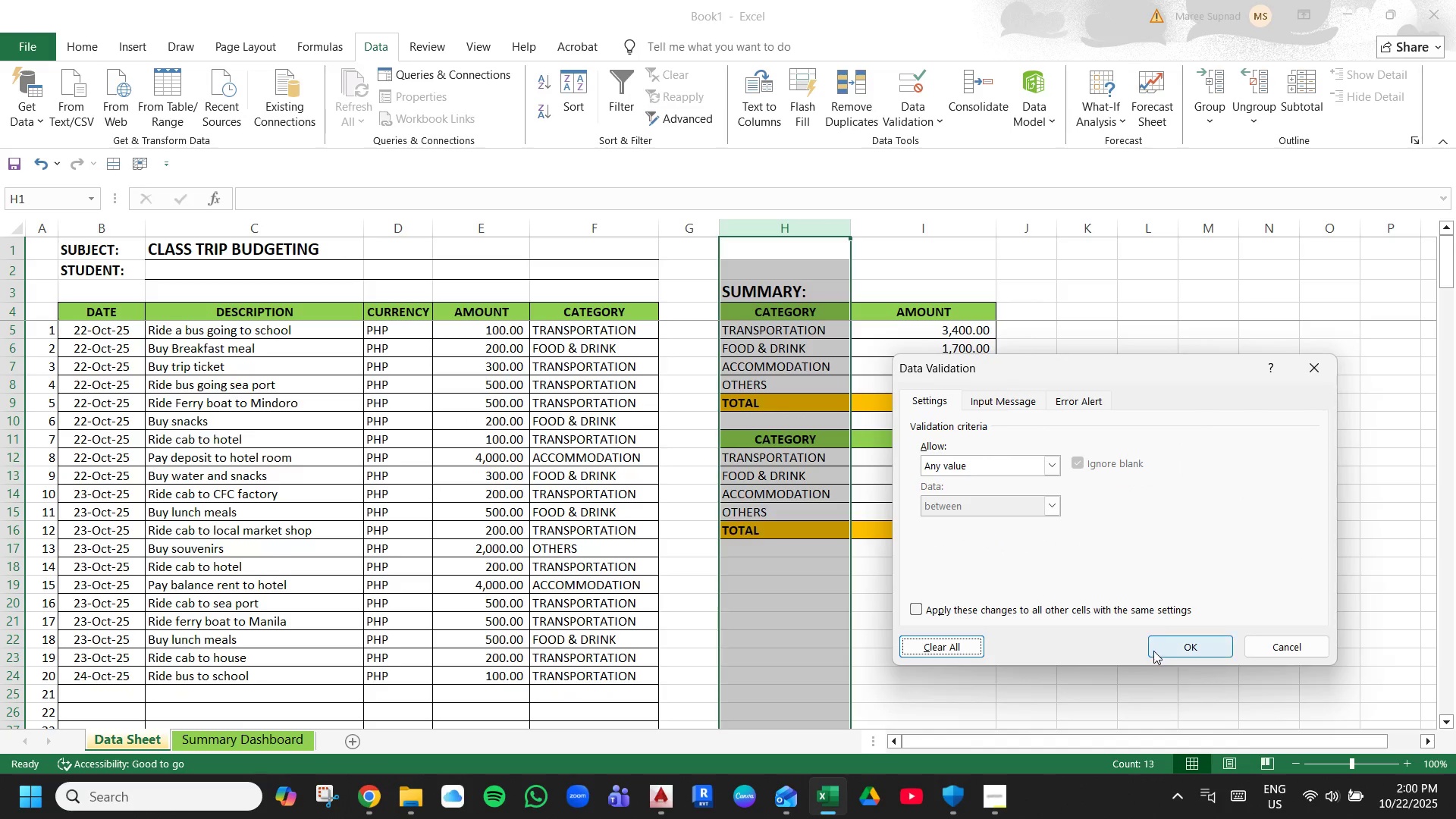 
left_click([1165, 650])
 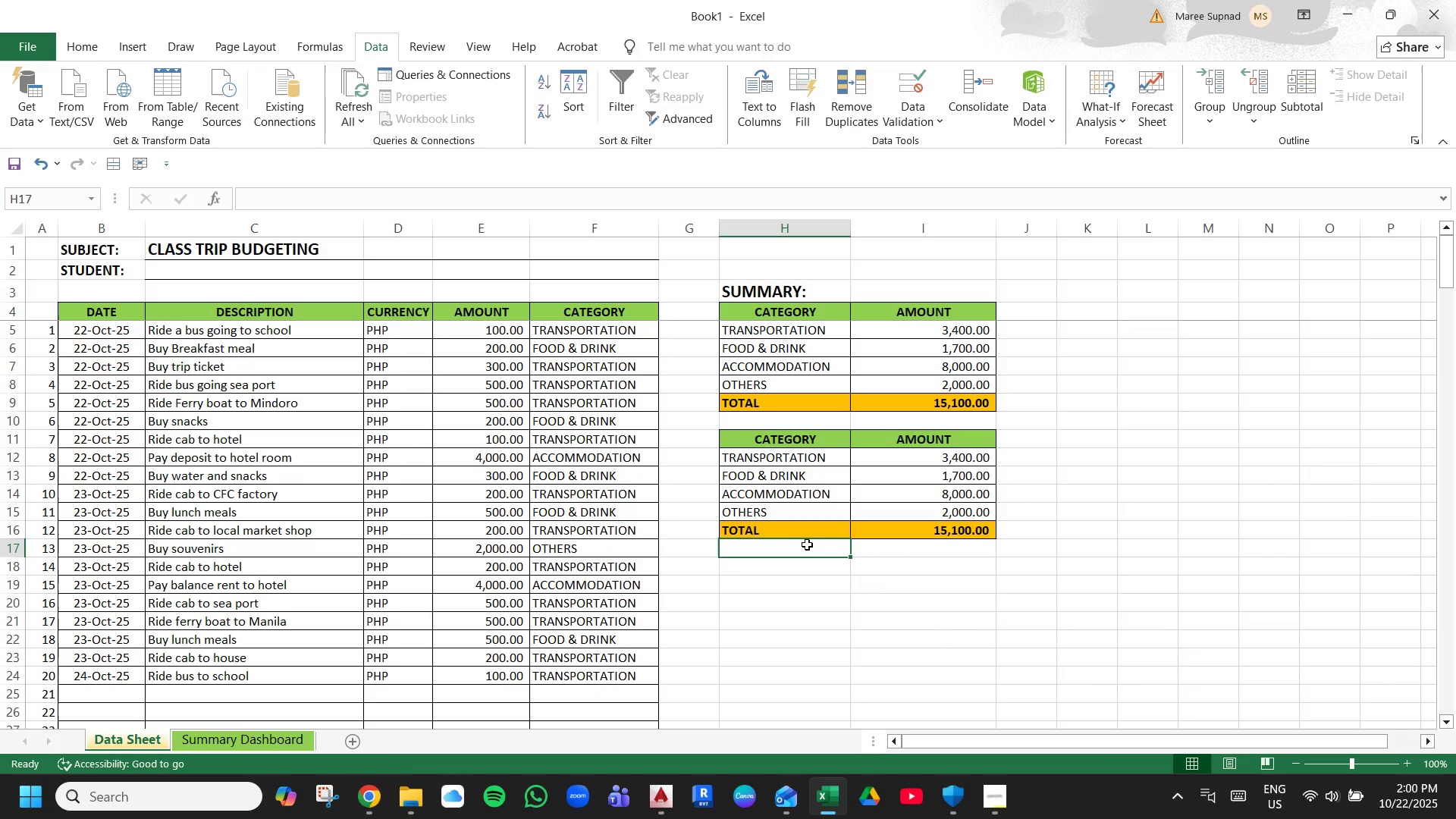 
left_click([802, 460])
 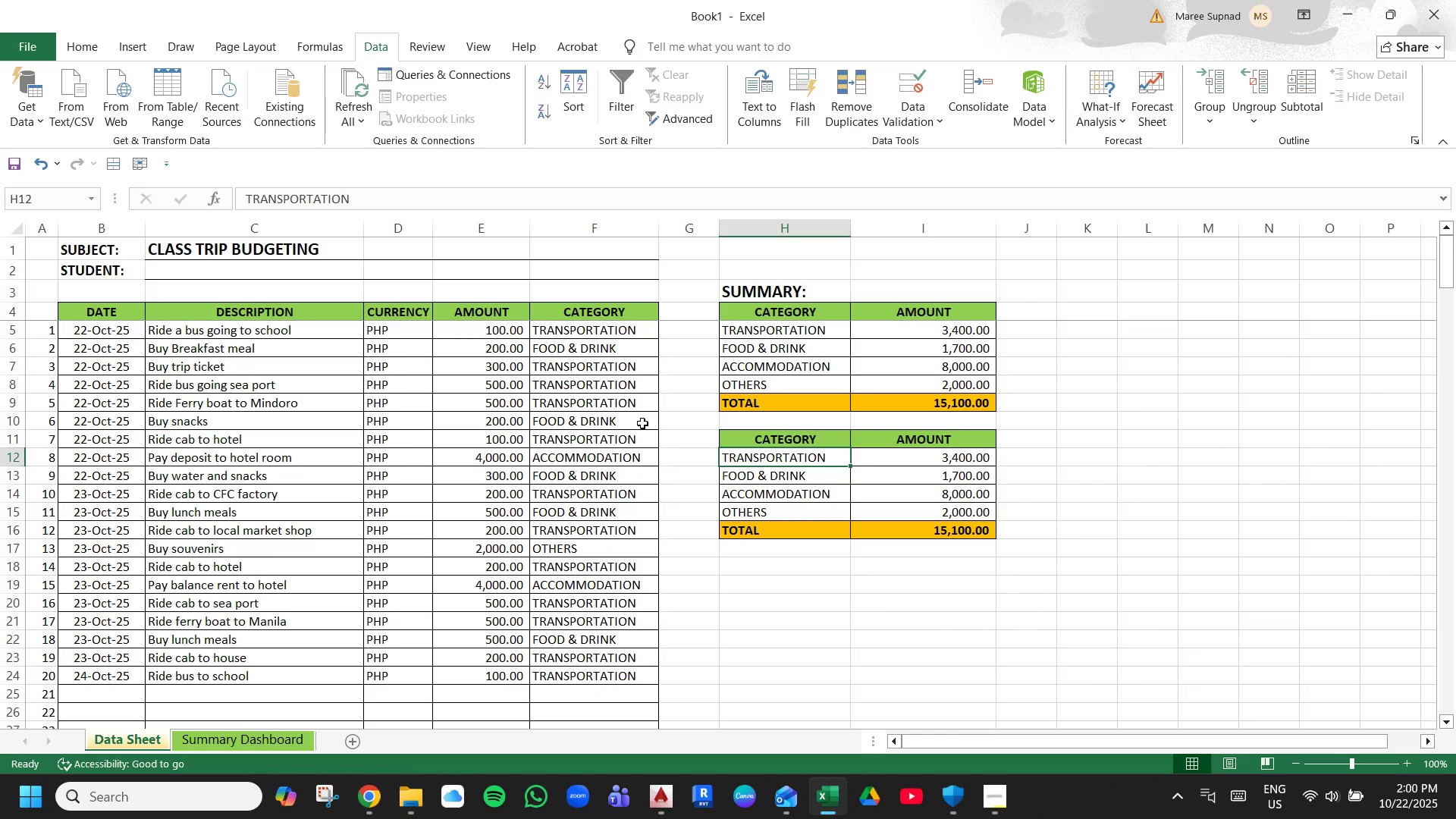 
left_click([573, 428])
 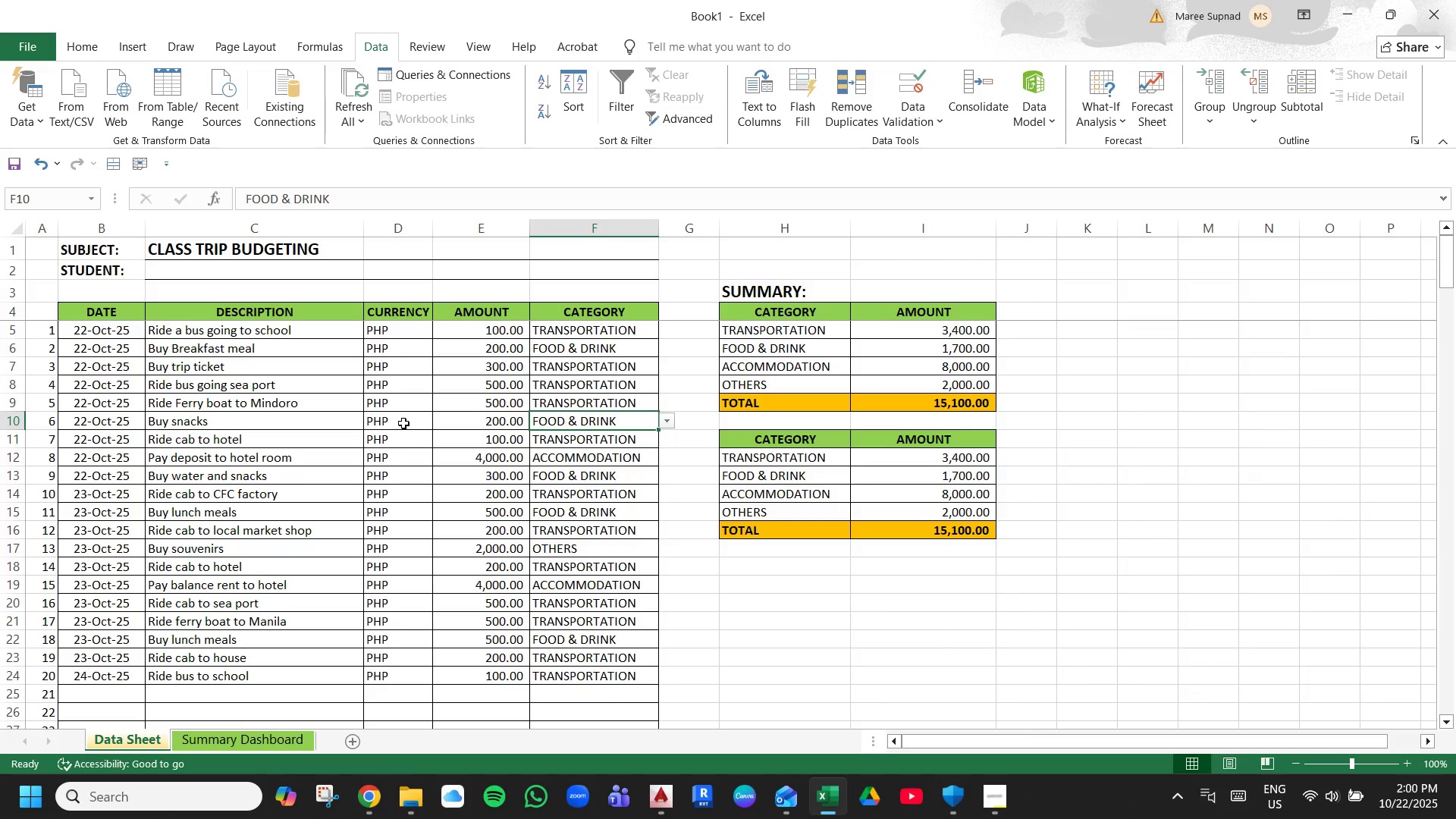 
left_click([403, 423])
 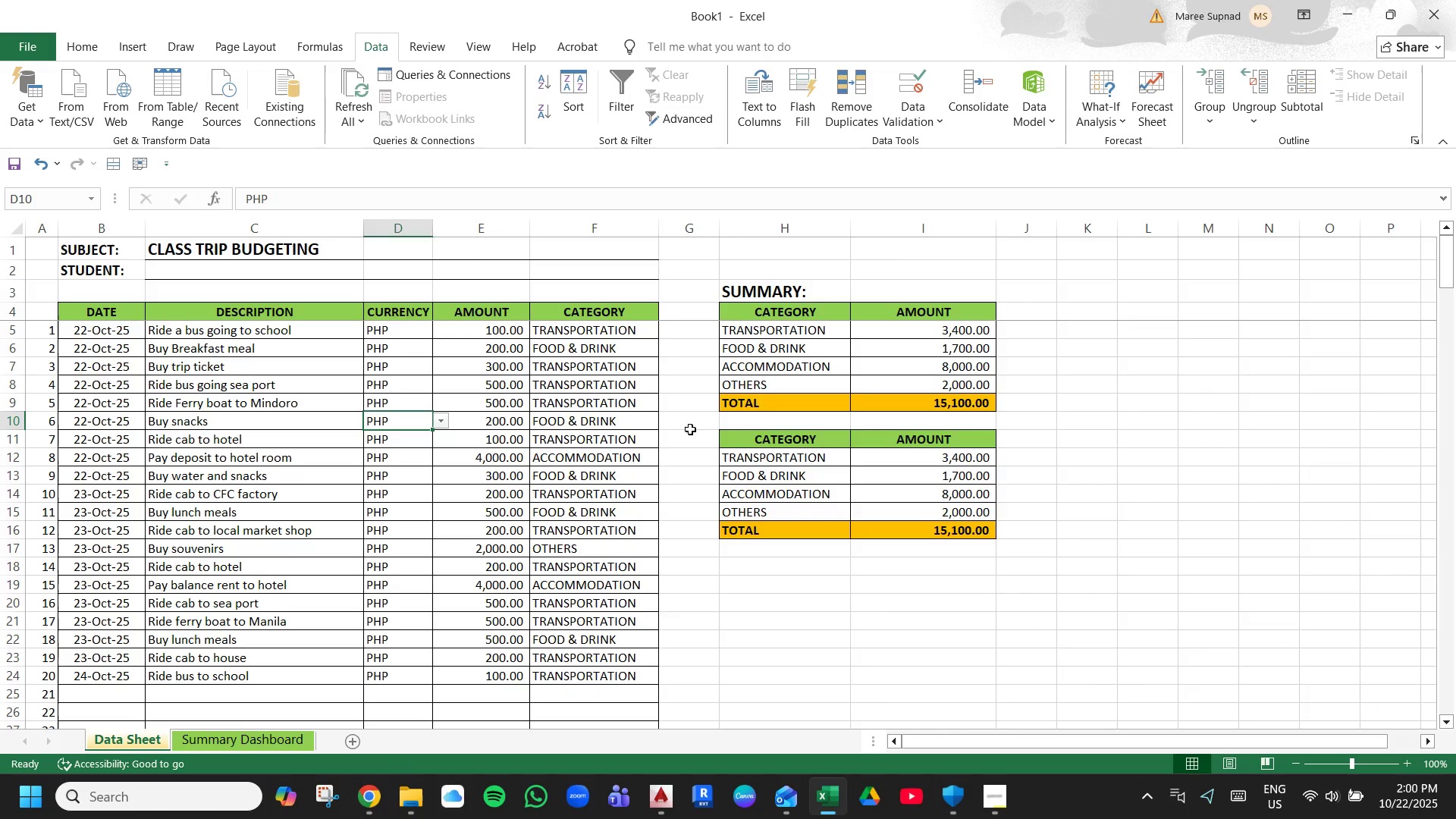 
left_click([697, 429])
 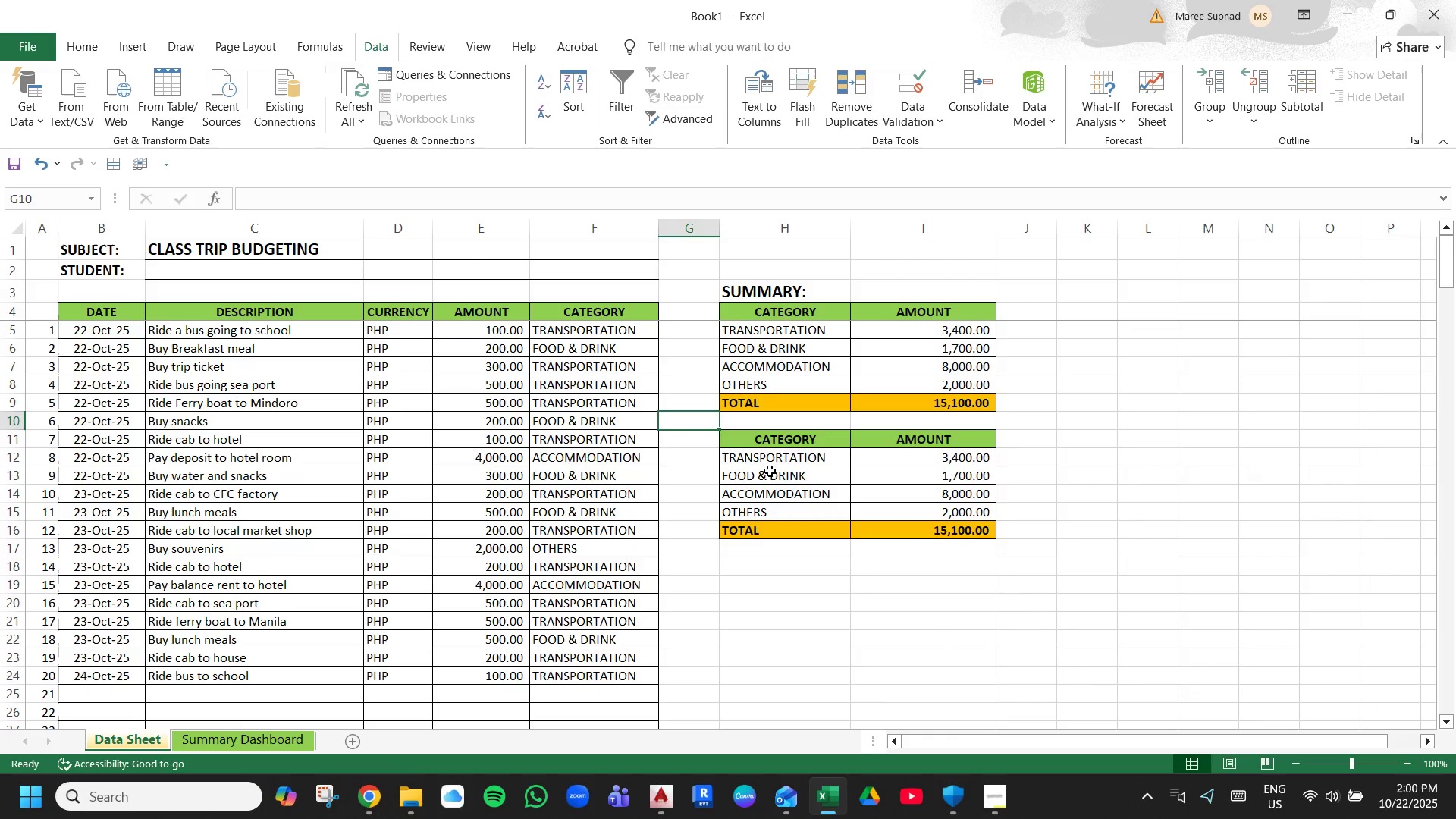 
left_click([774, 474])
 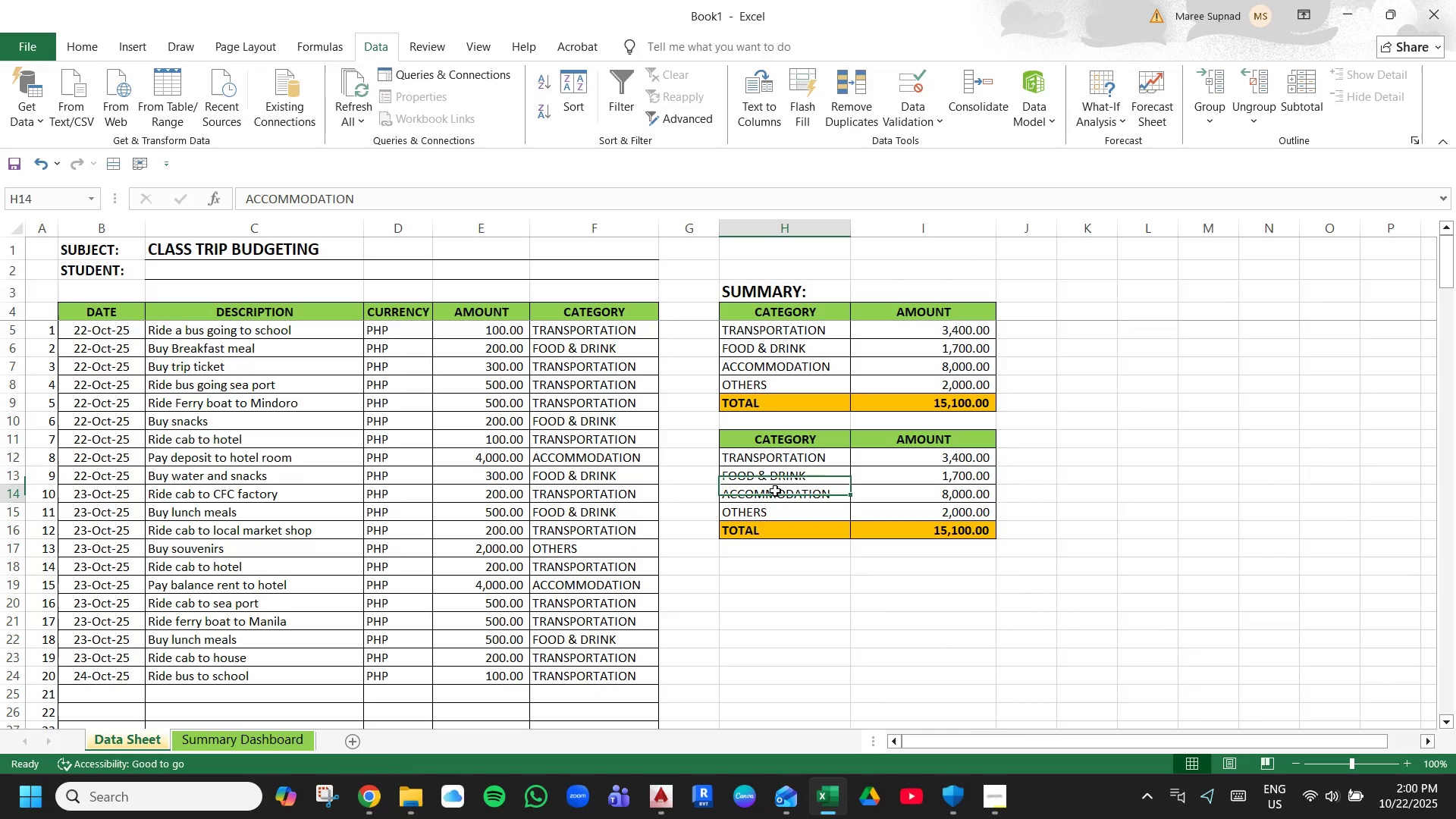 
left_click([775, 491])
 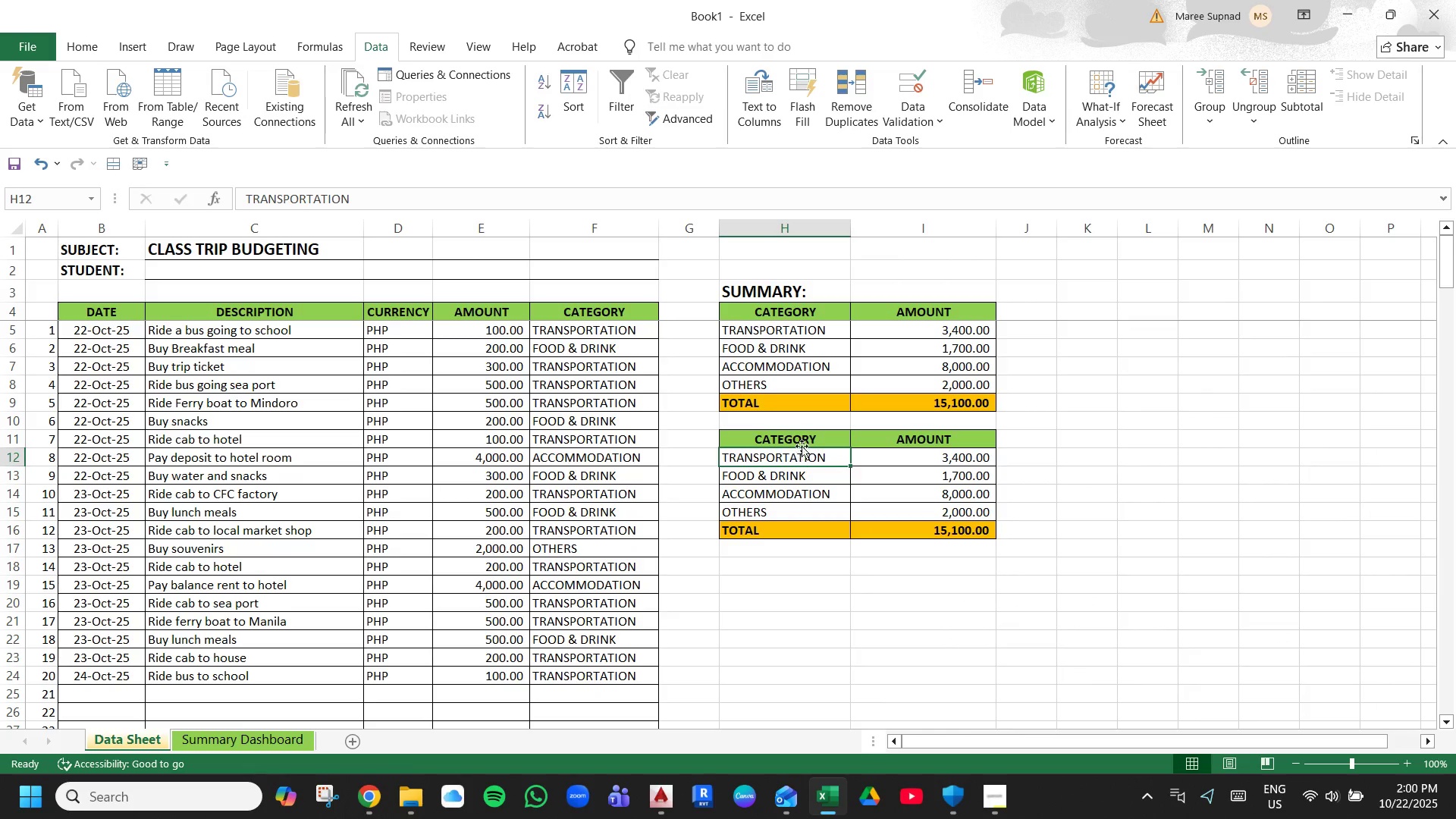 
left_click([802, 437])
 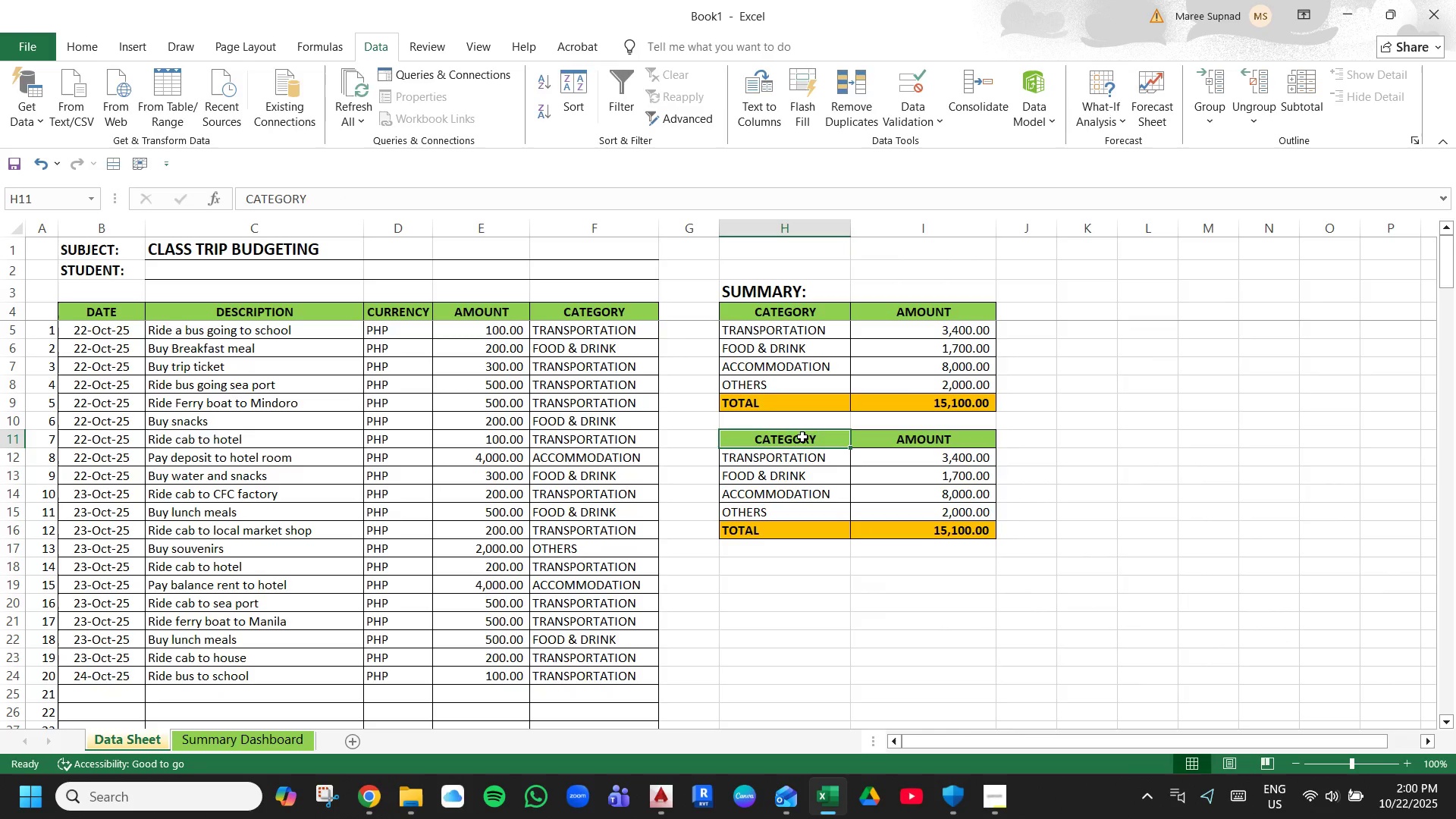 
type(DATE)
 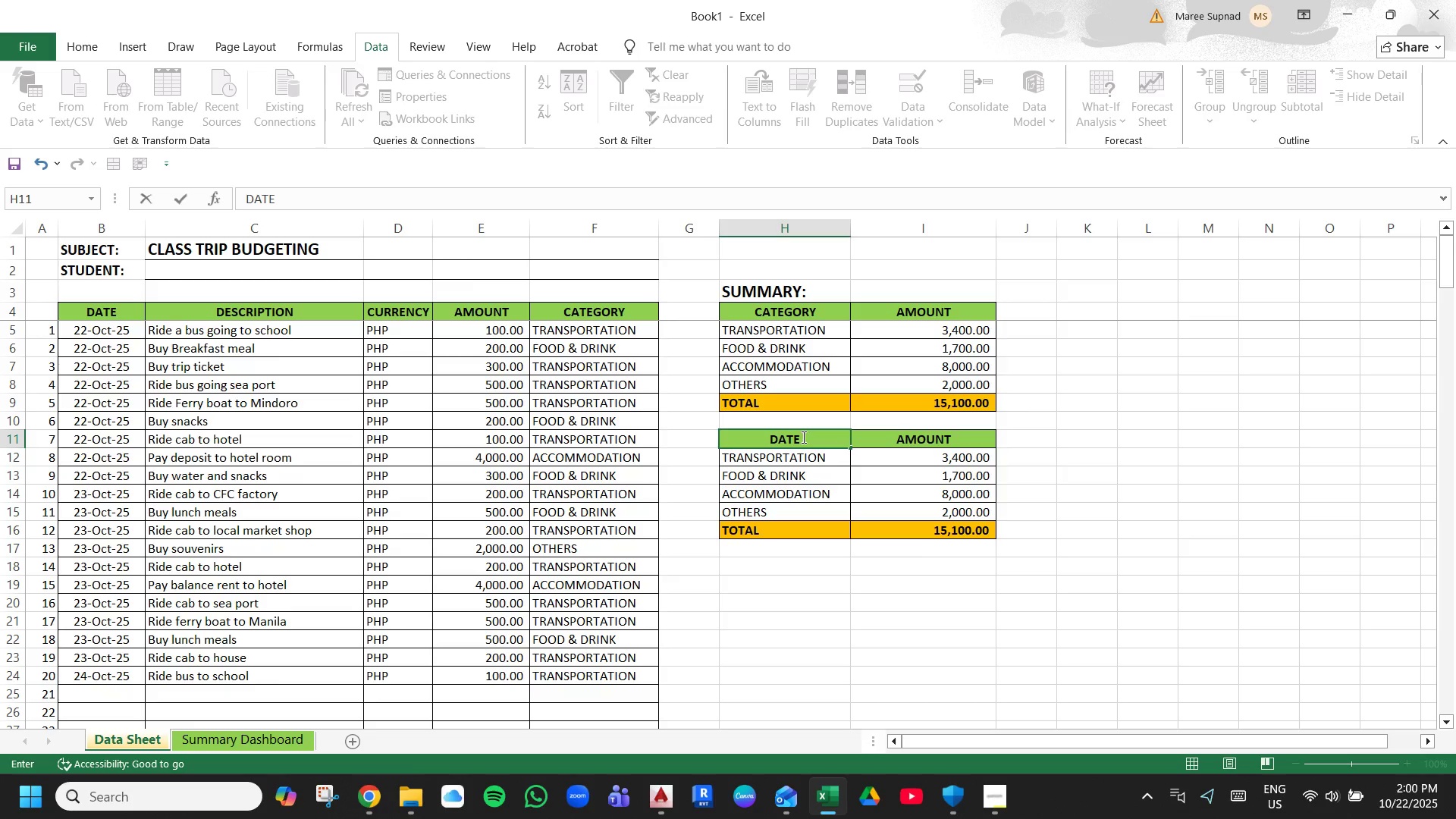 
key(ArrowDown)
 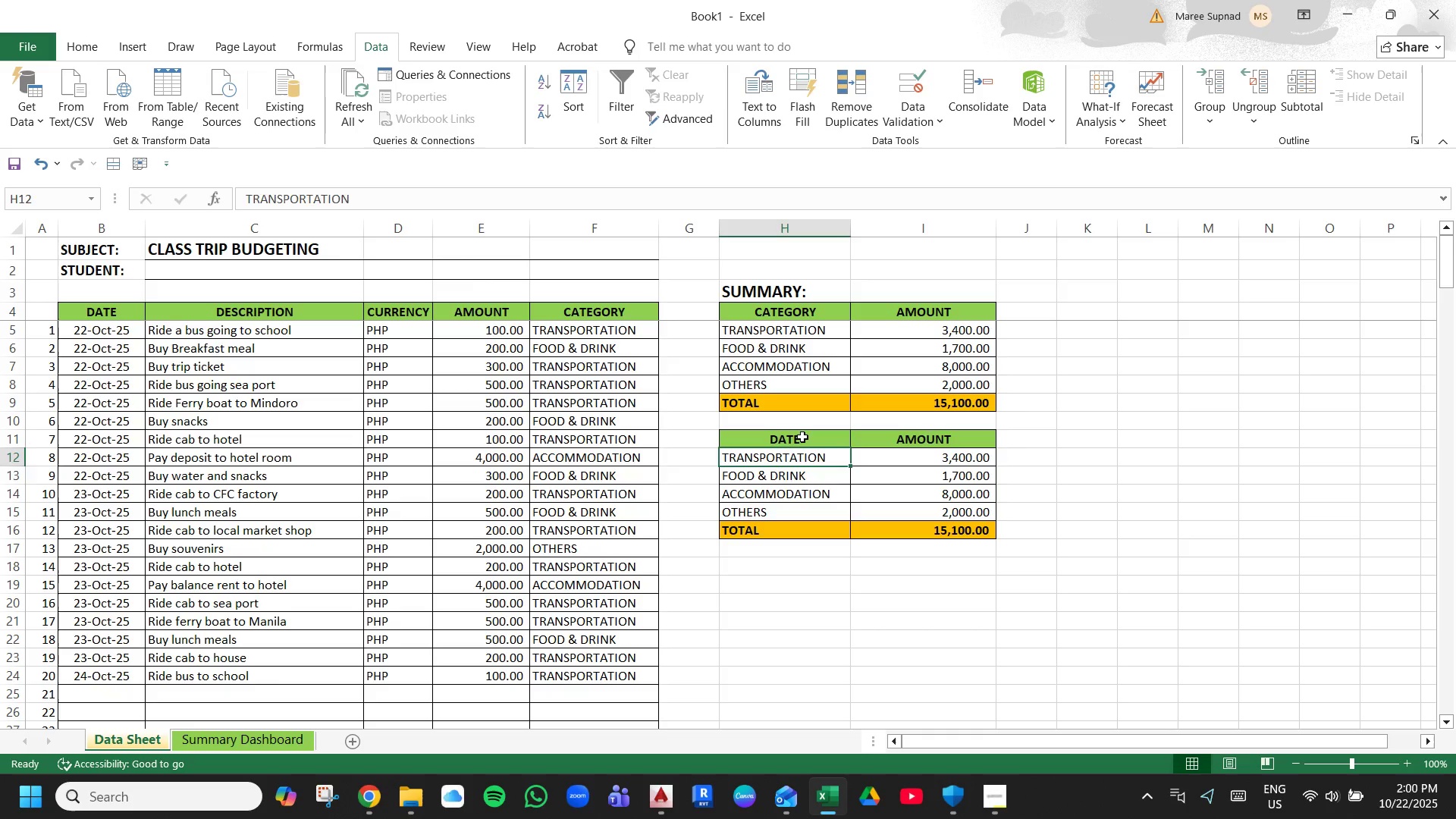 
key(ArrowDown)
 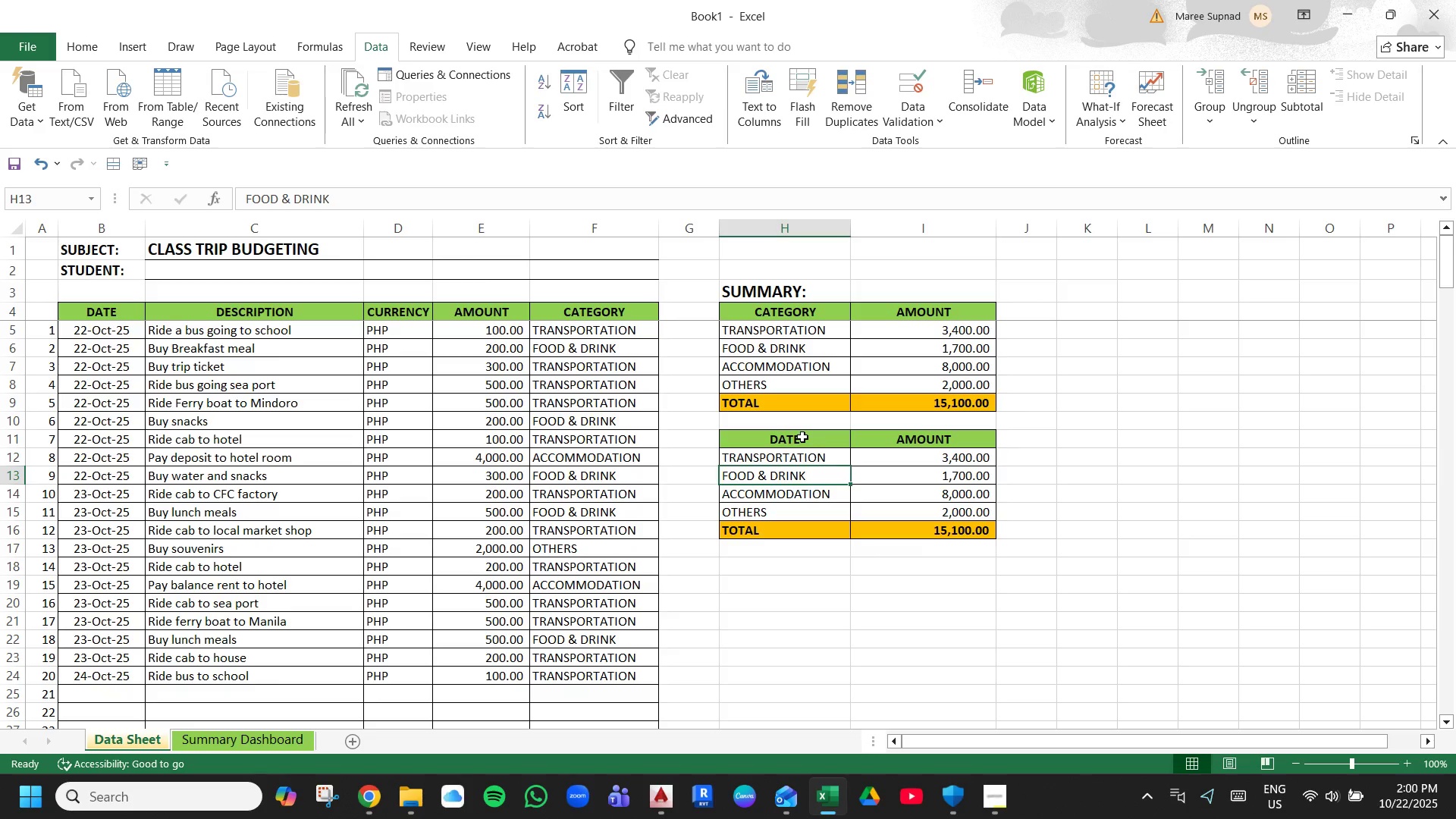 
key(ArrowUp)
 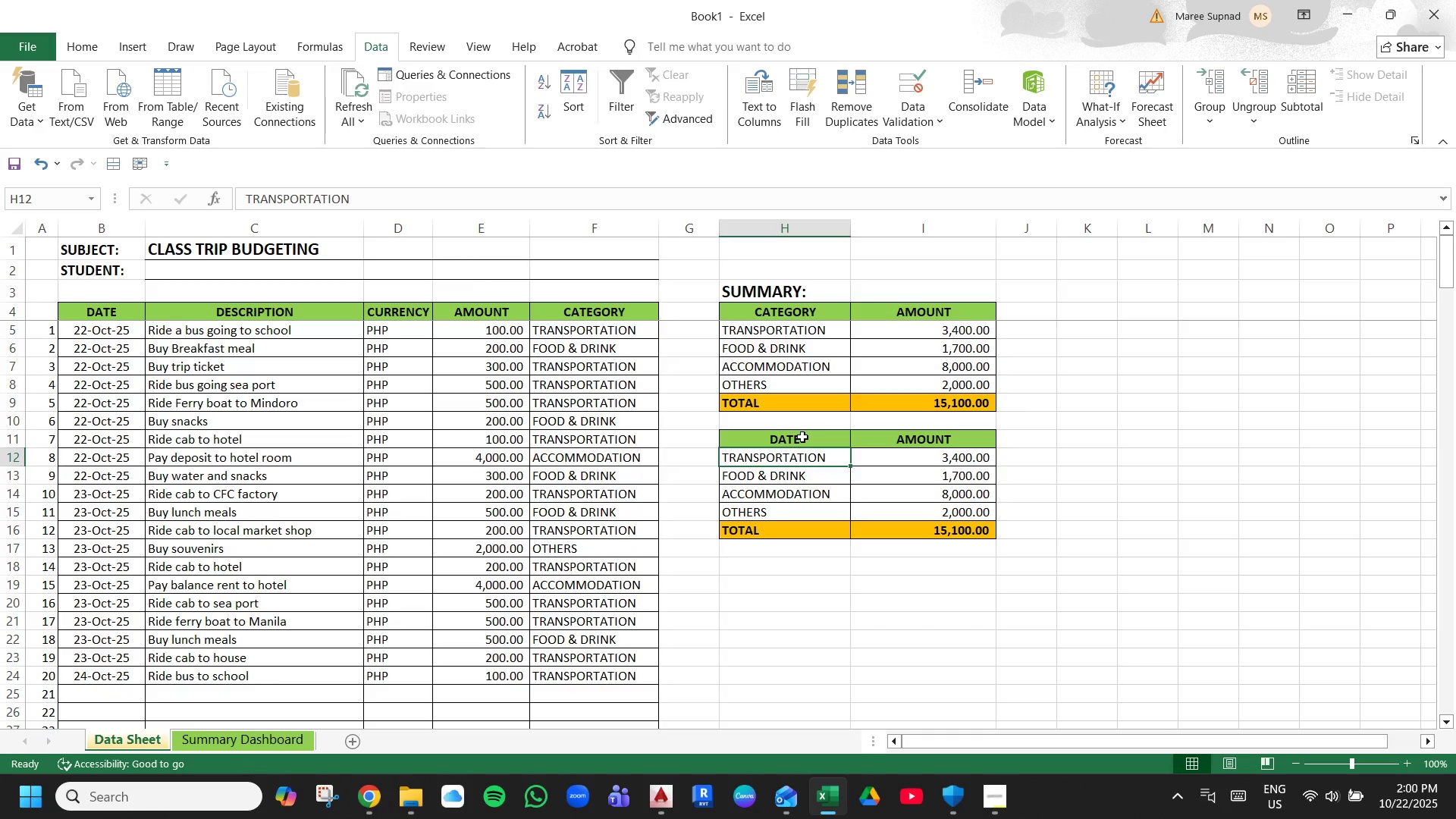 
type(10//)
key(Backspace)
type(22/25)
 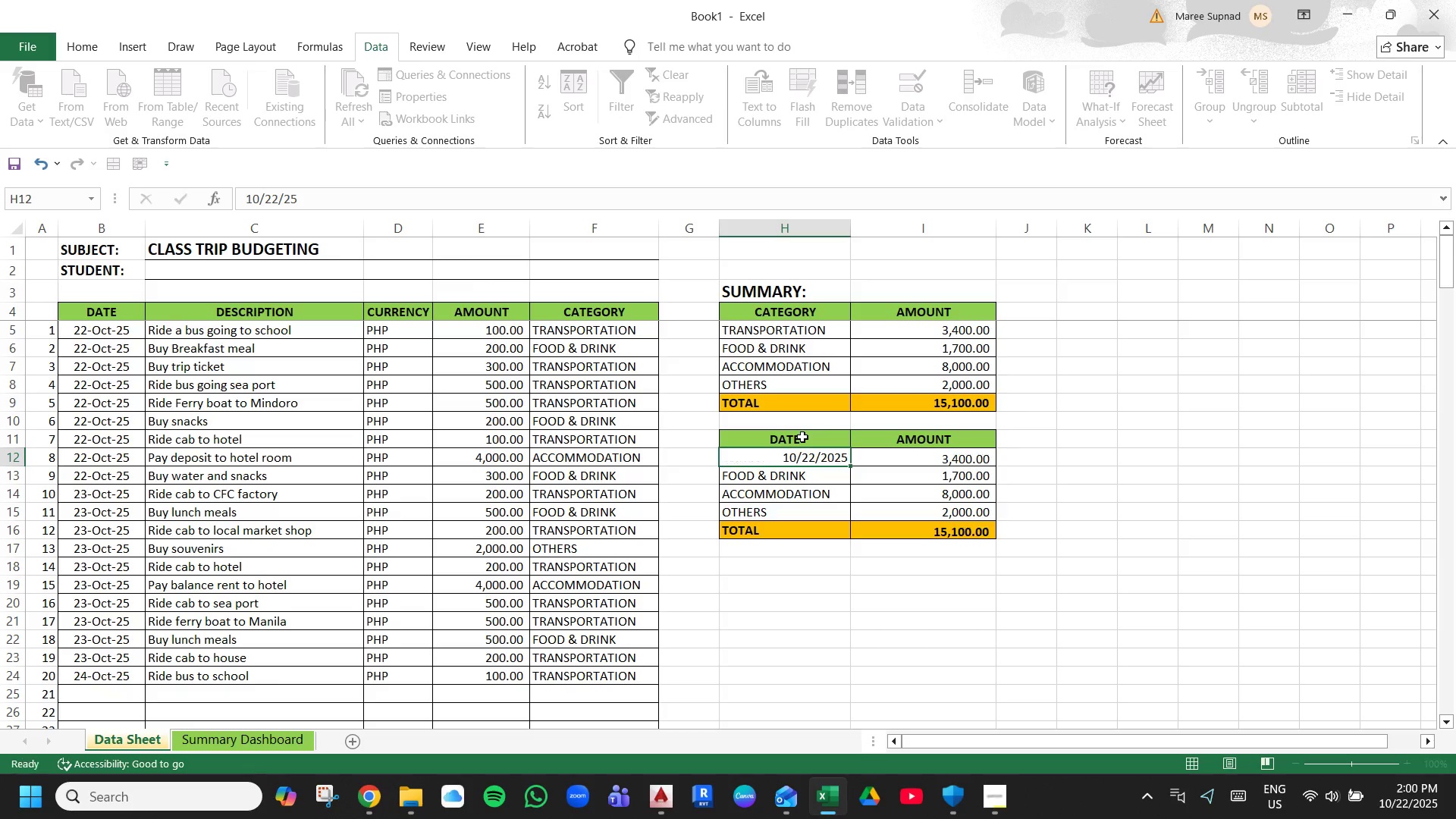 
key(Enter)
 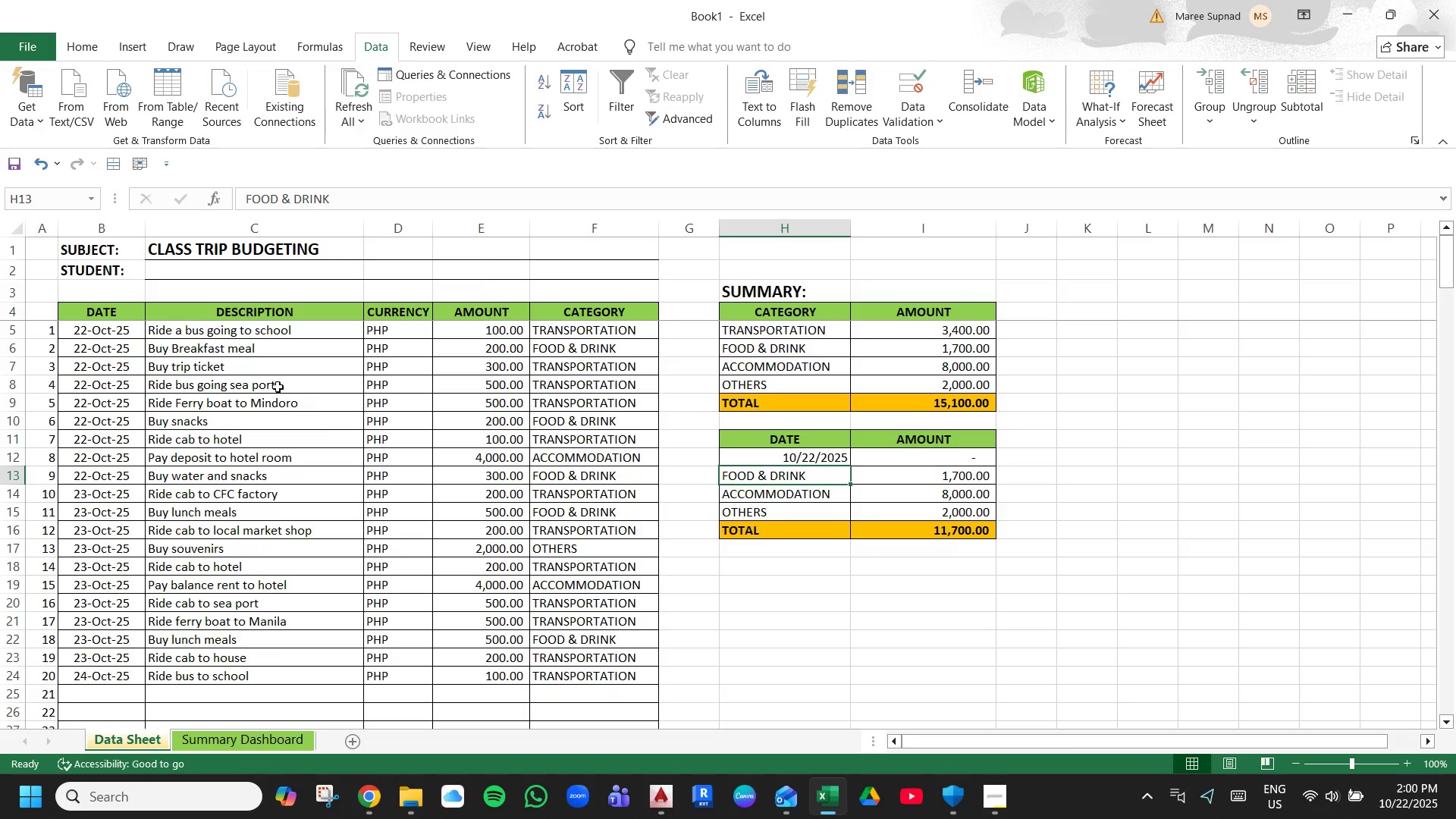 
left_click([100, 340])
 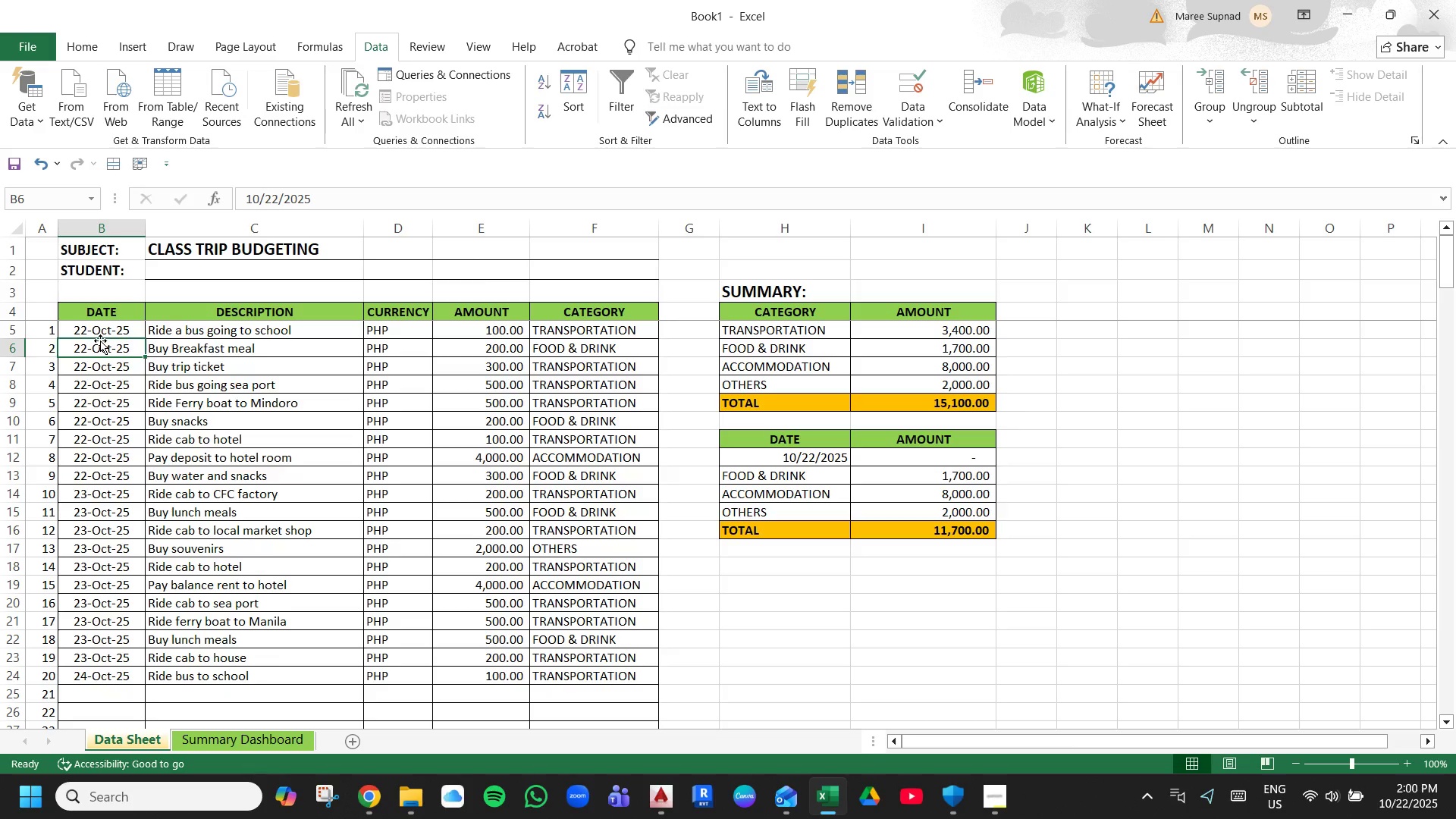 
key(Control+ControlLeft)
 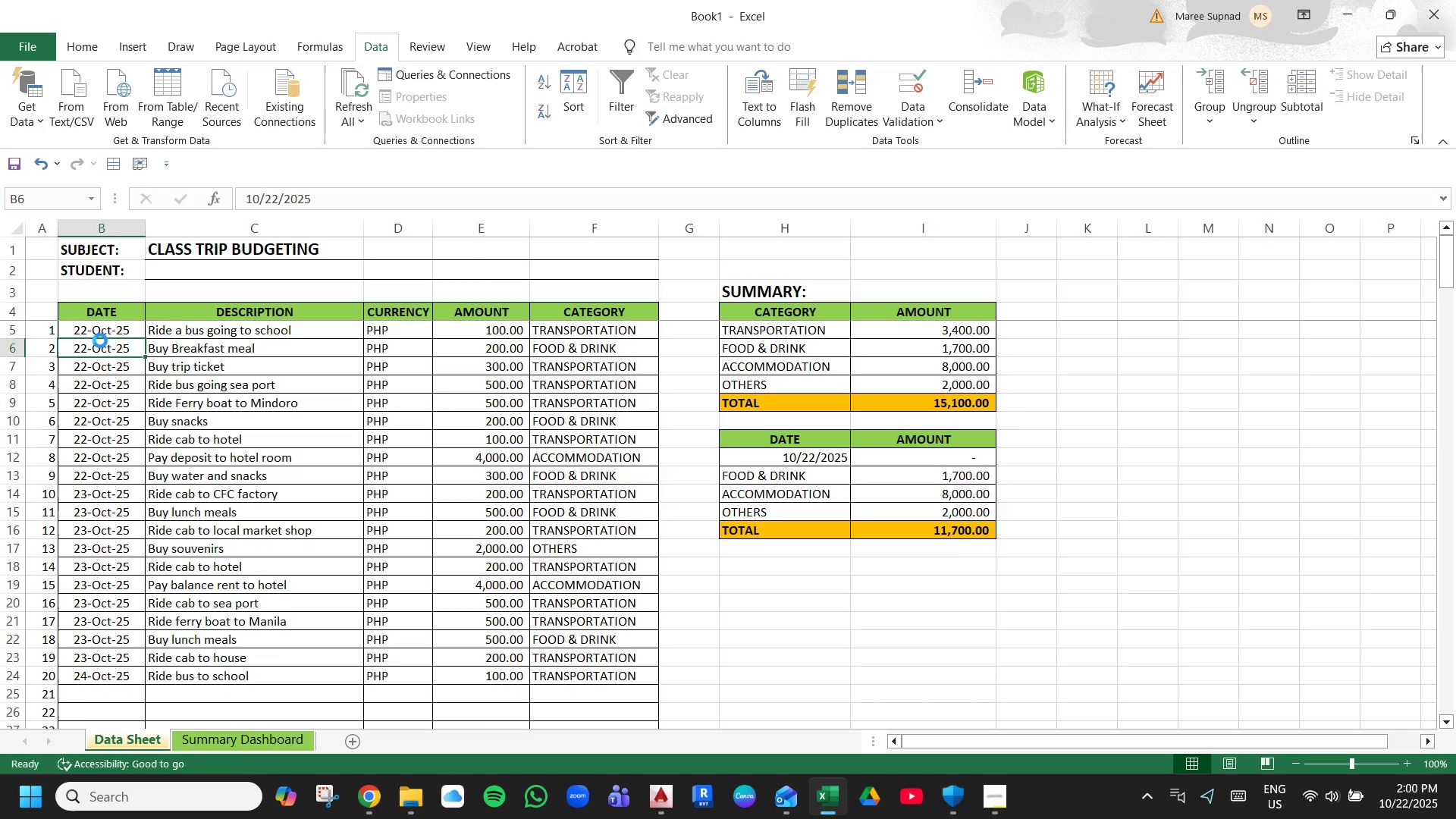 
key(Control+C)
 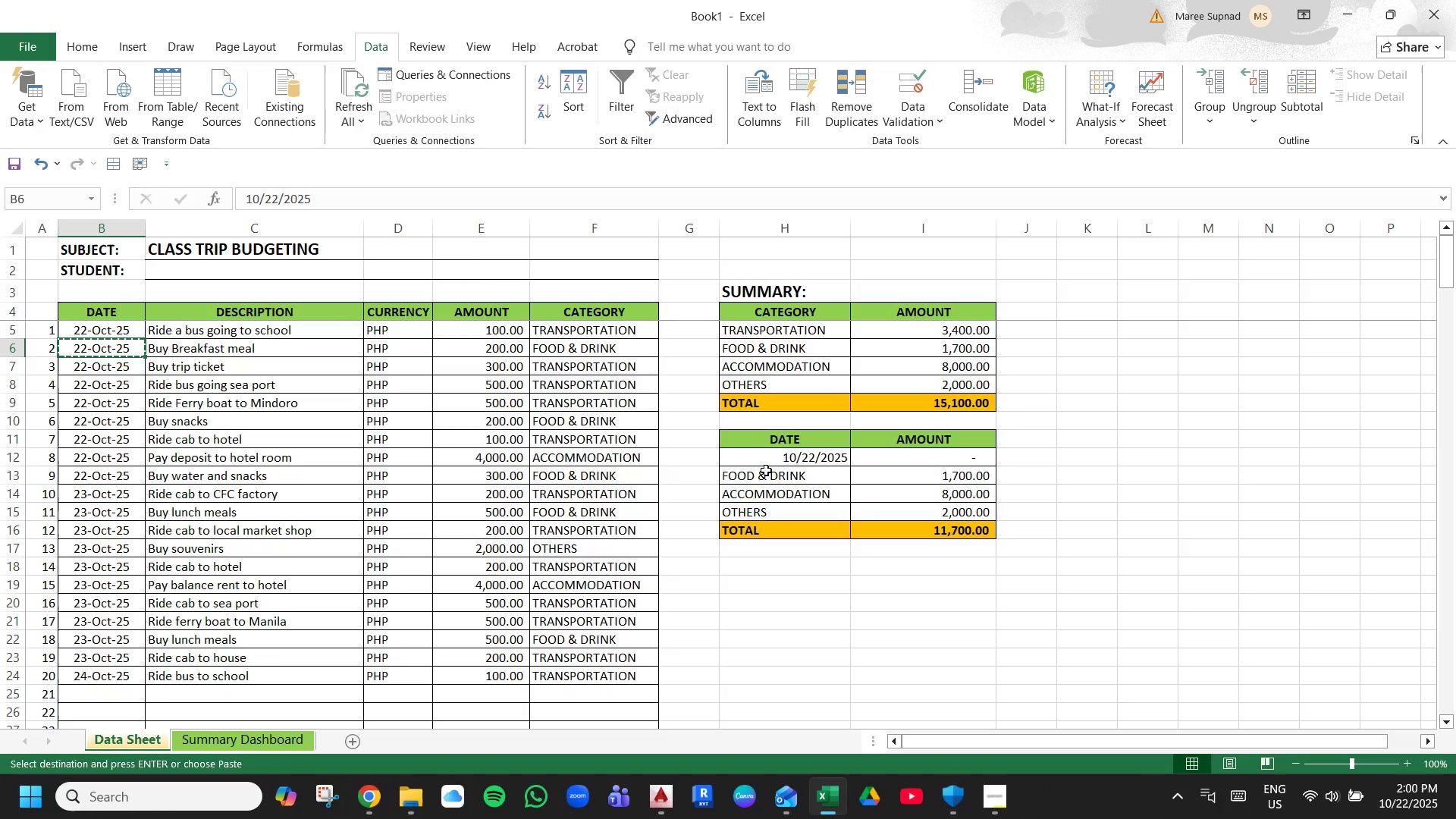 
left_click([771, 460])
 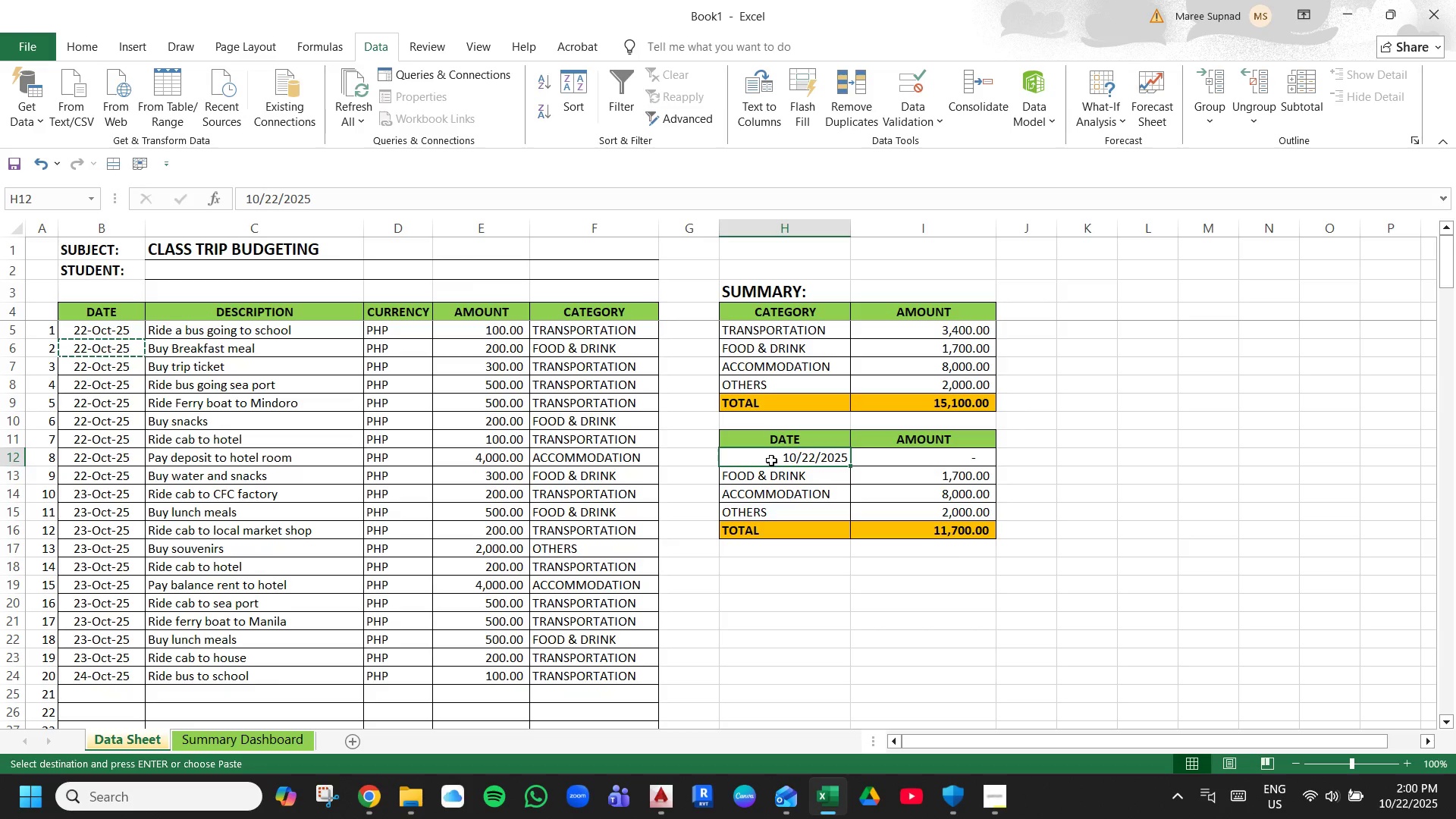 
key(Enter)
 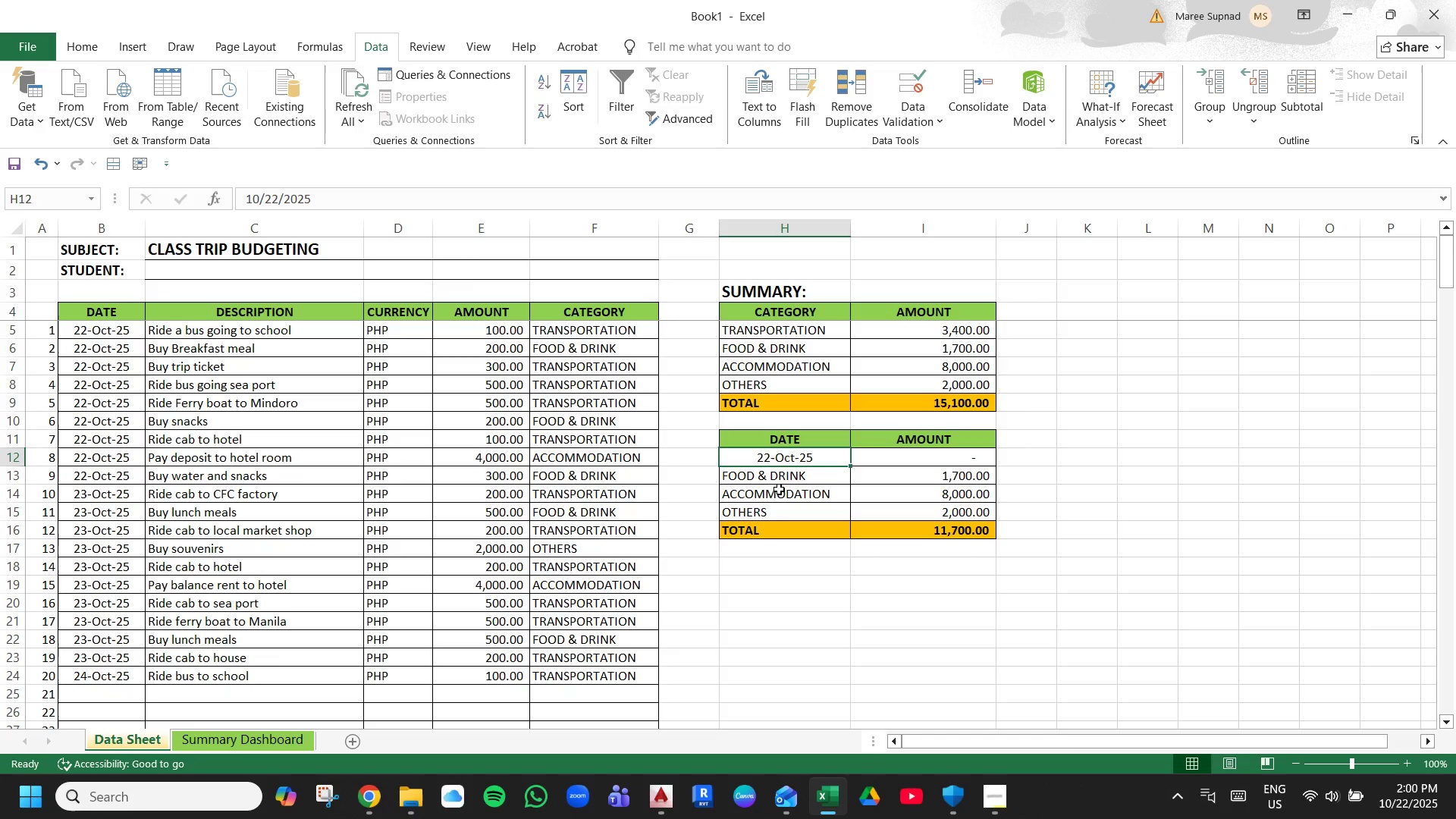 
left_click([780, 495])
 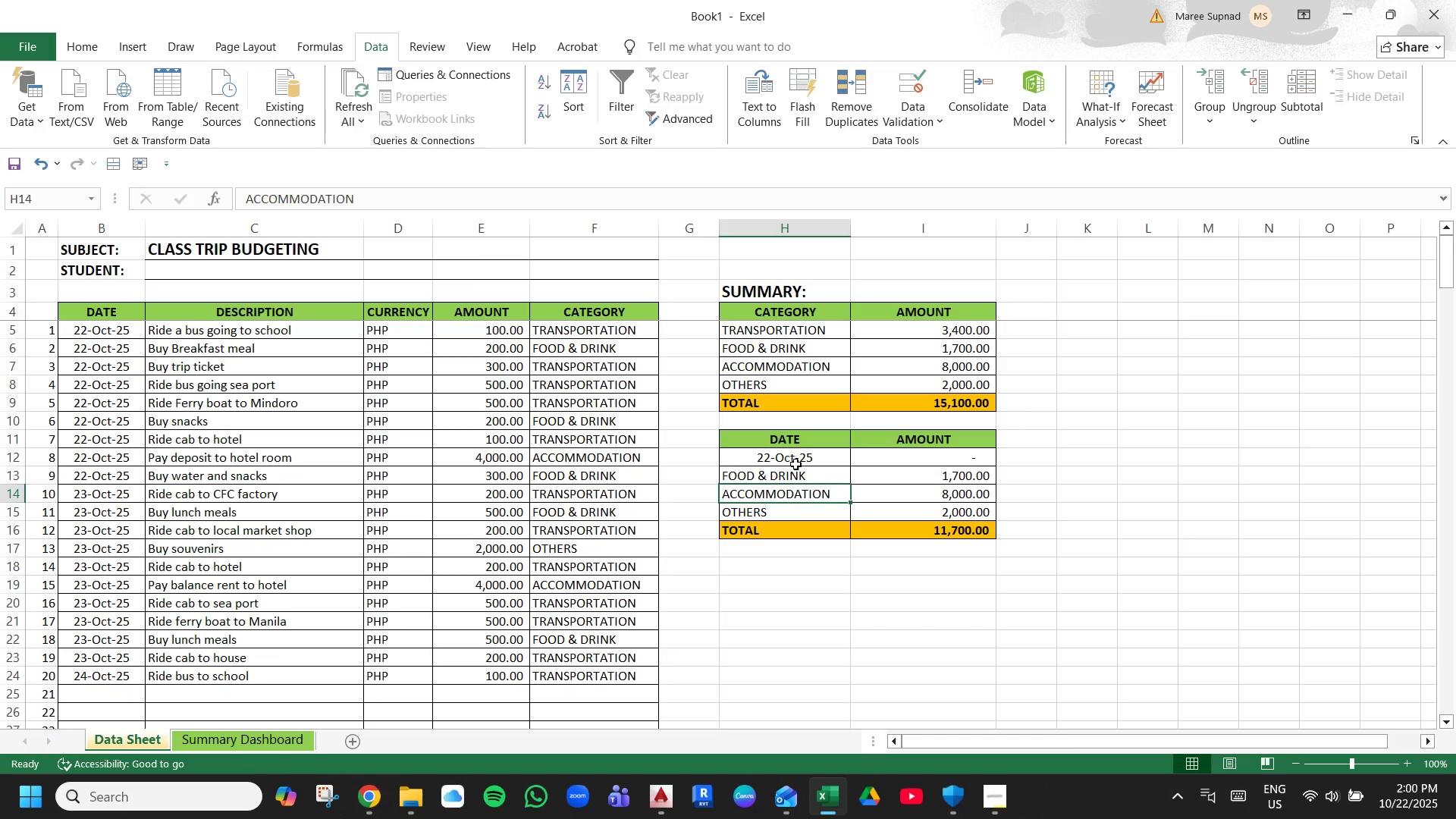 
left_click([800, 457])
 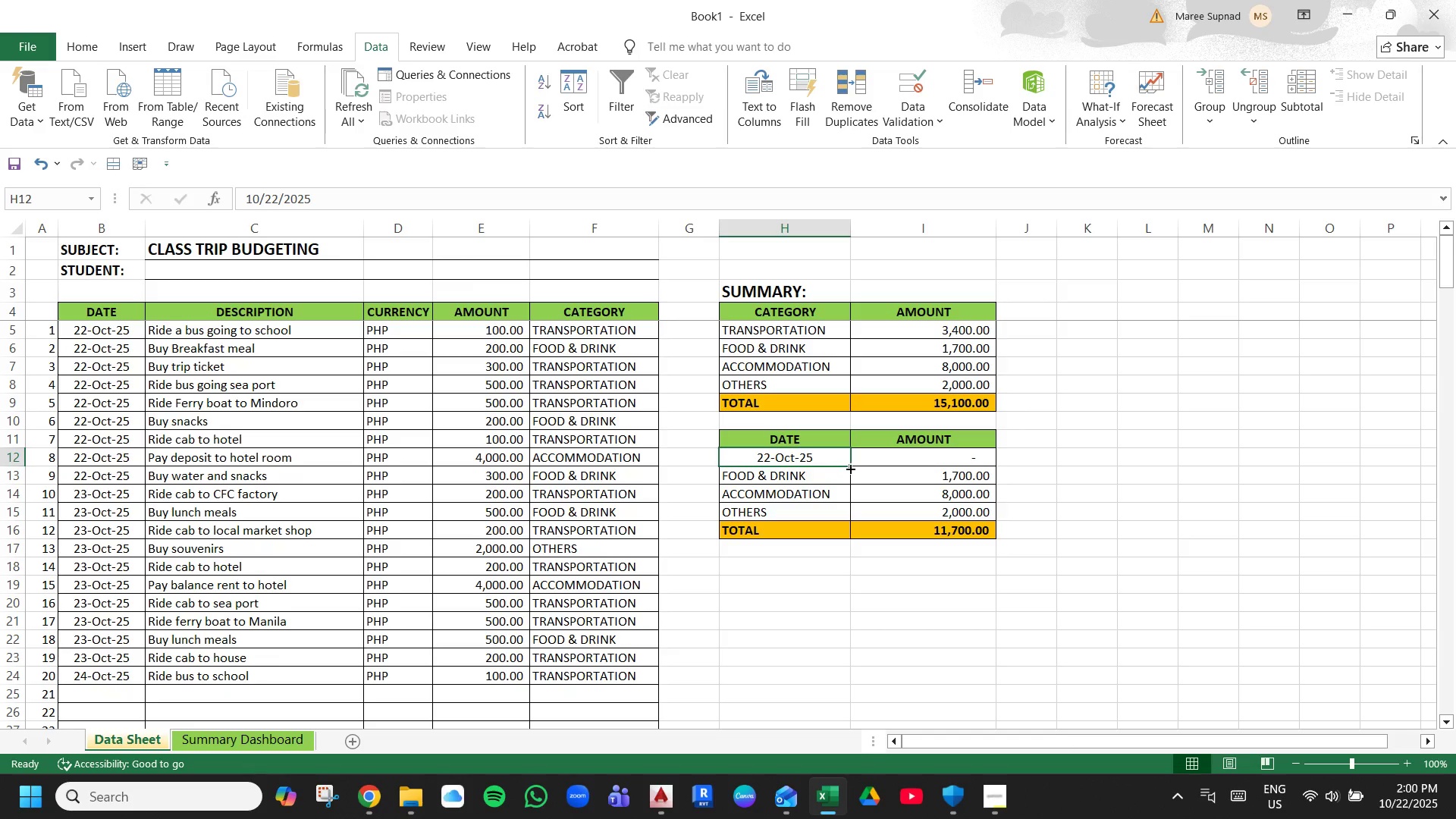 
left_click_drag(start_coordinate=[849, 468], to_coordinate=[846, 515])
 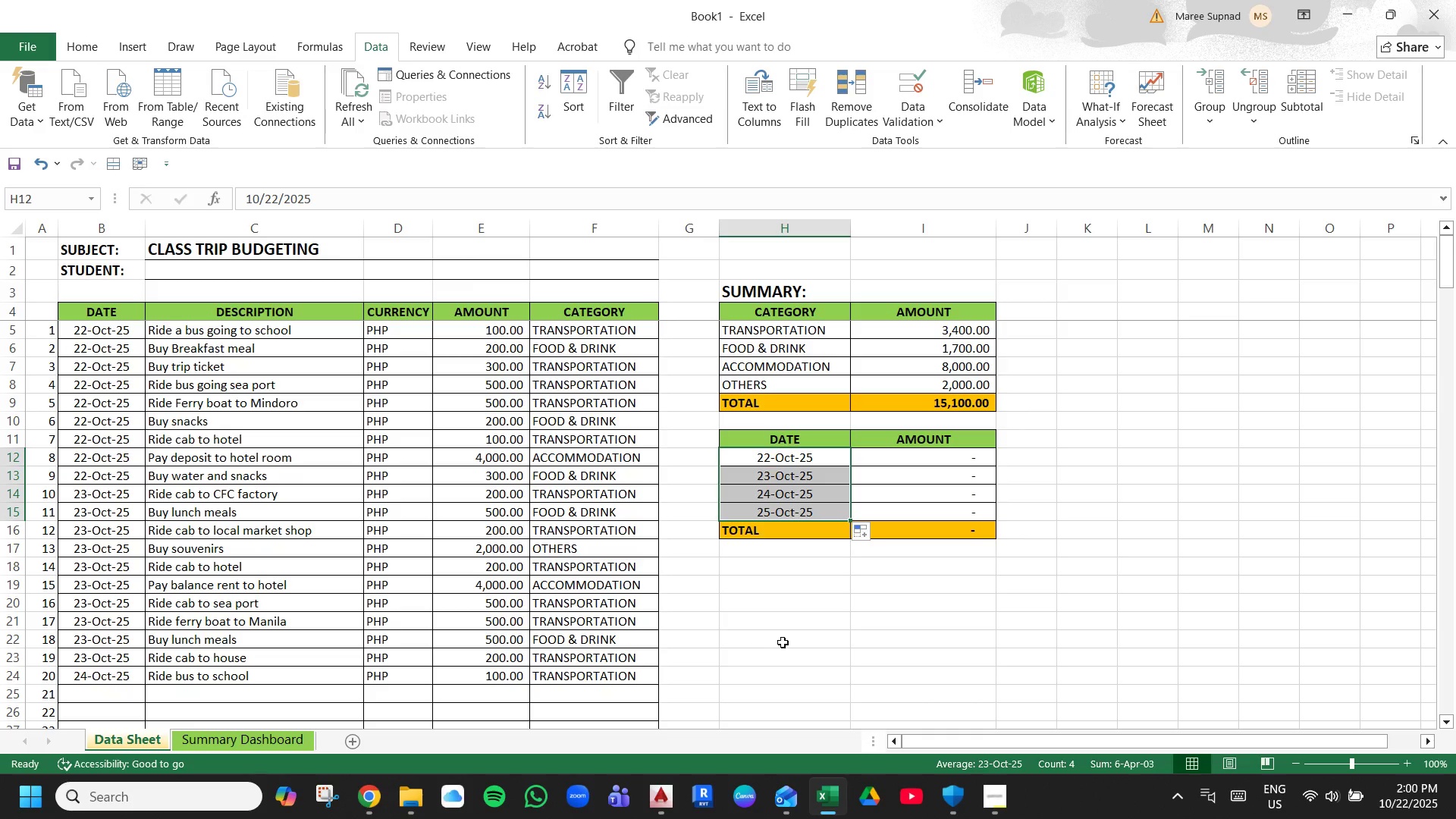 
left_click([795, 642])
 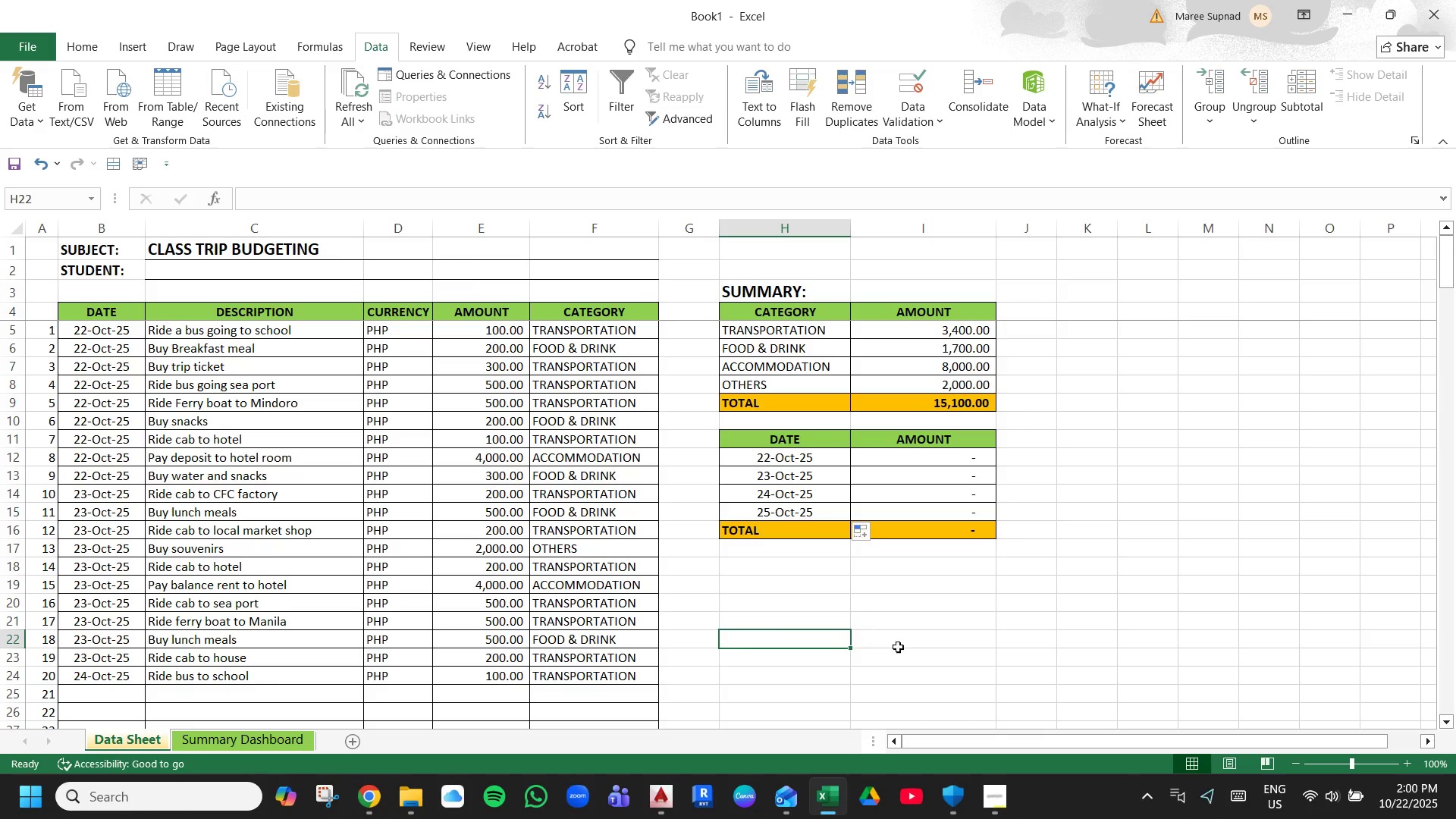 
left_click([940, 657])
 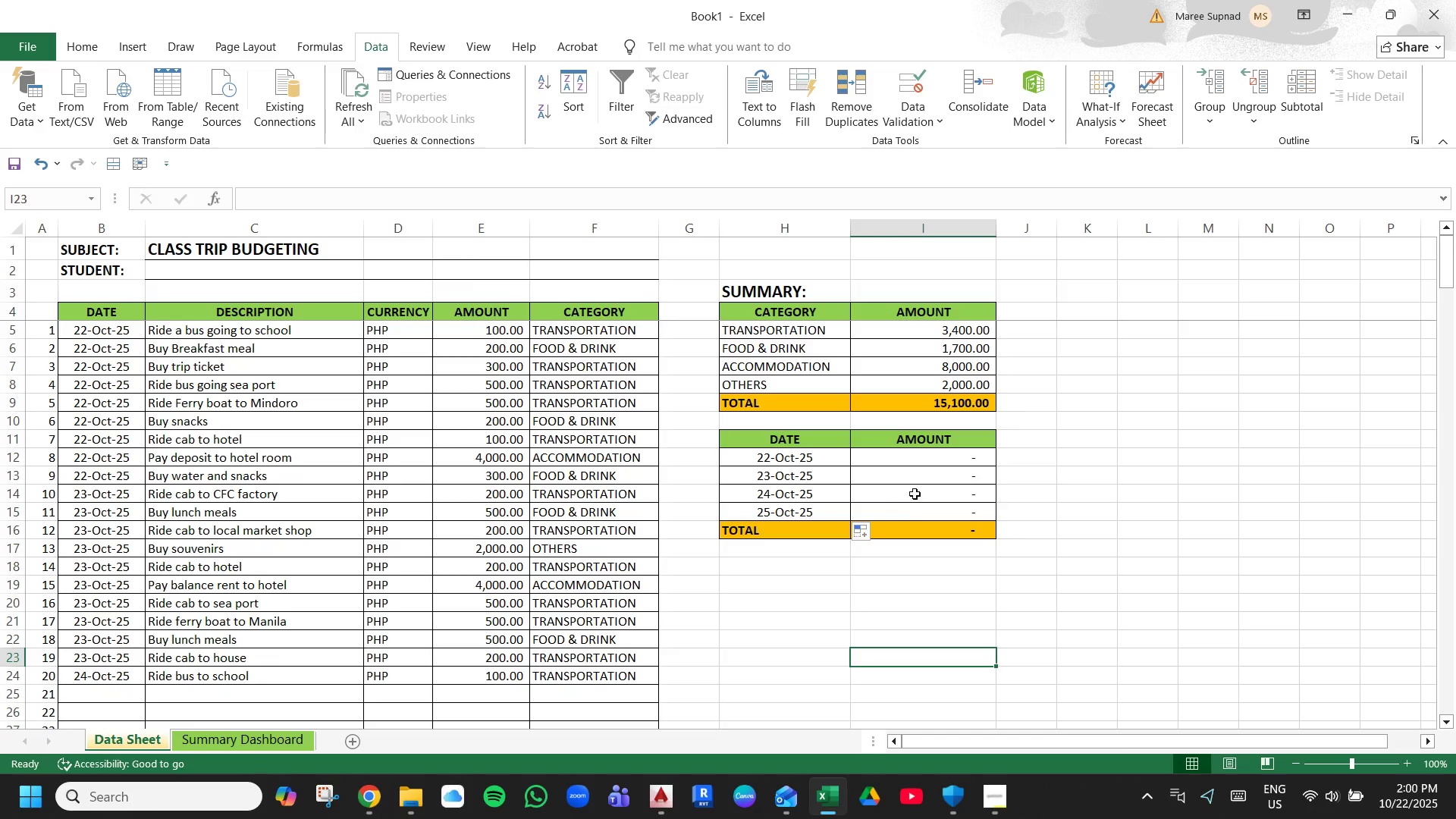 
left_click([916, 492])
 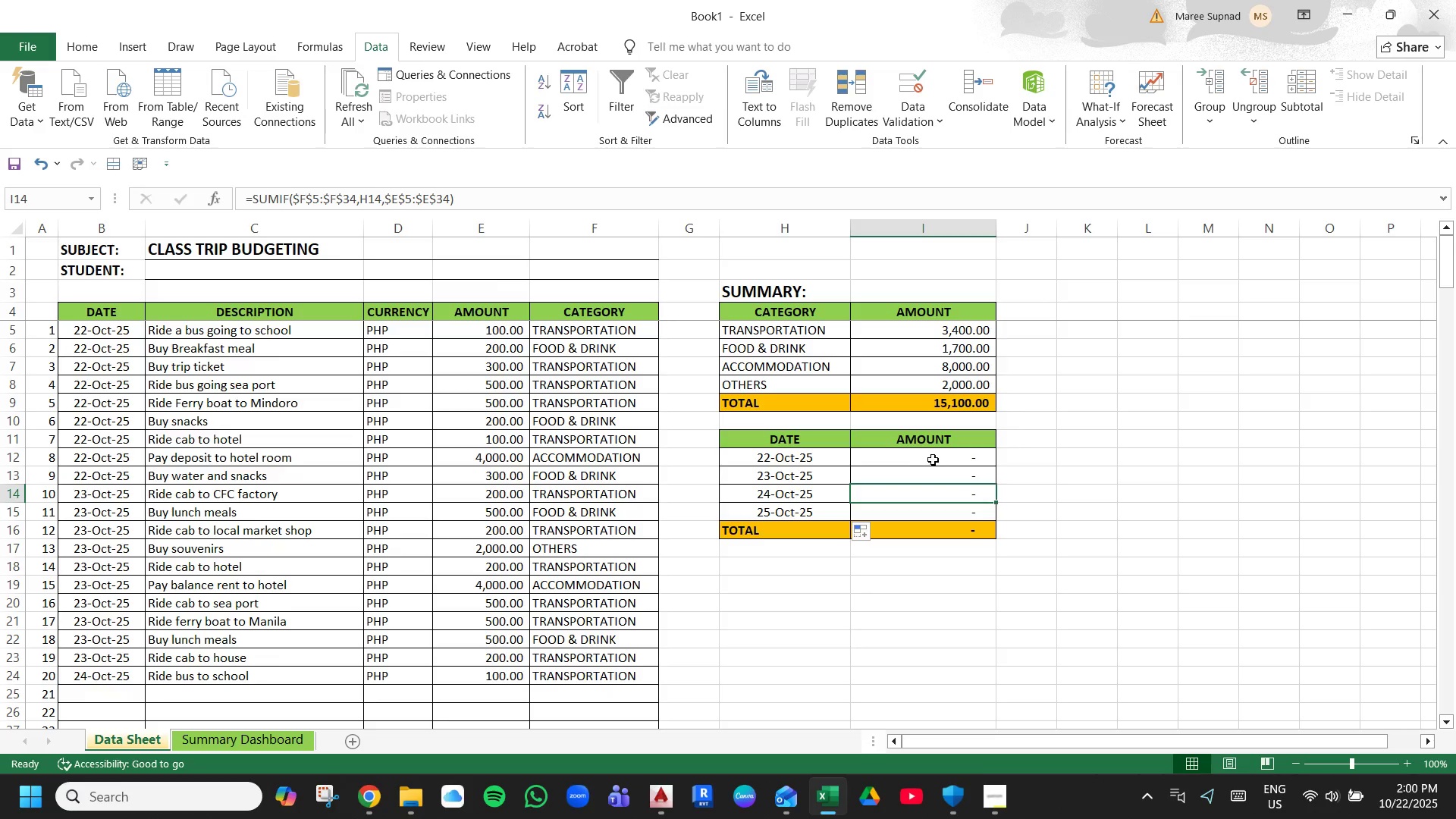 
left_click([933, 460])
 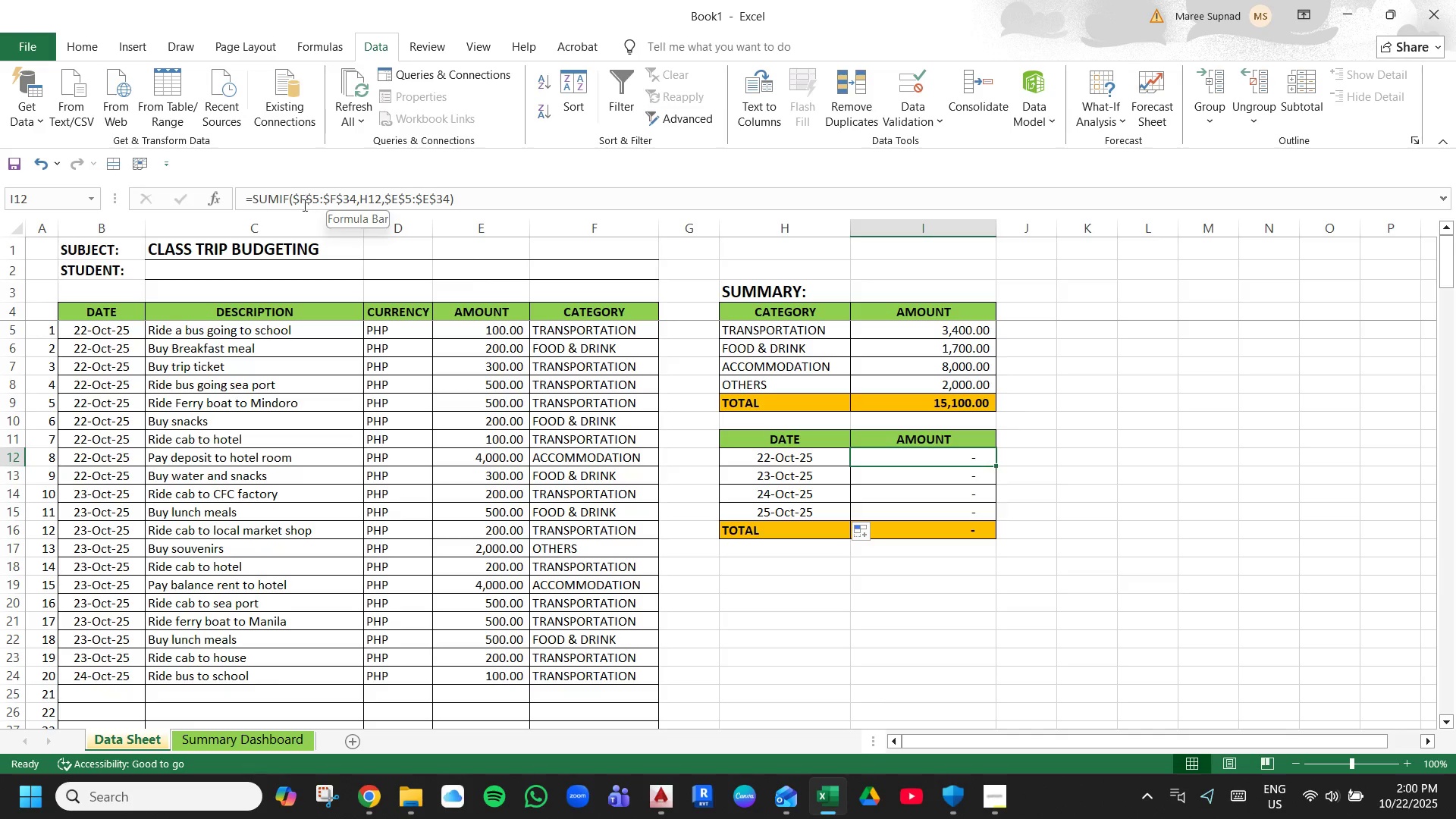 
left_click([318, 199])
 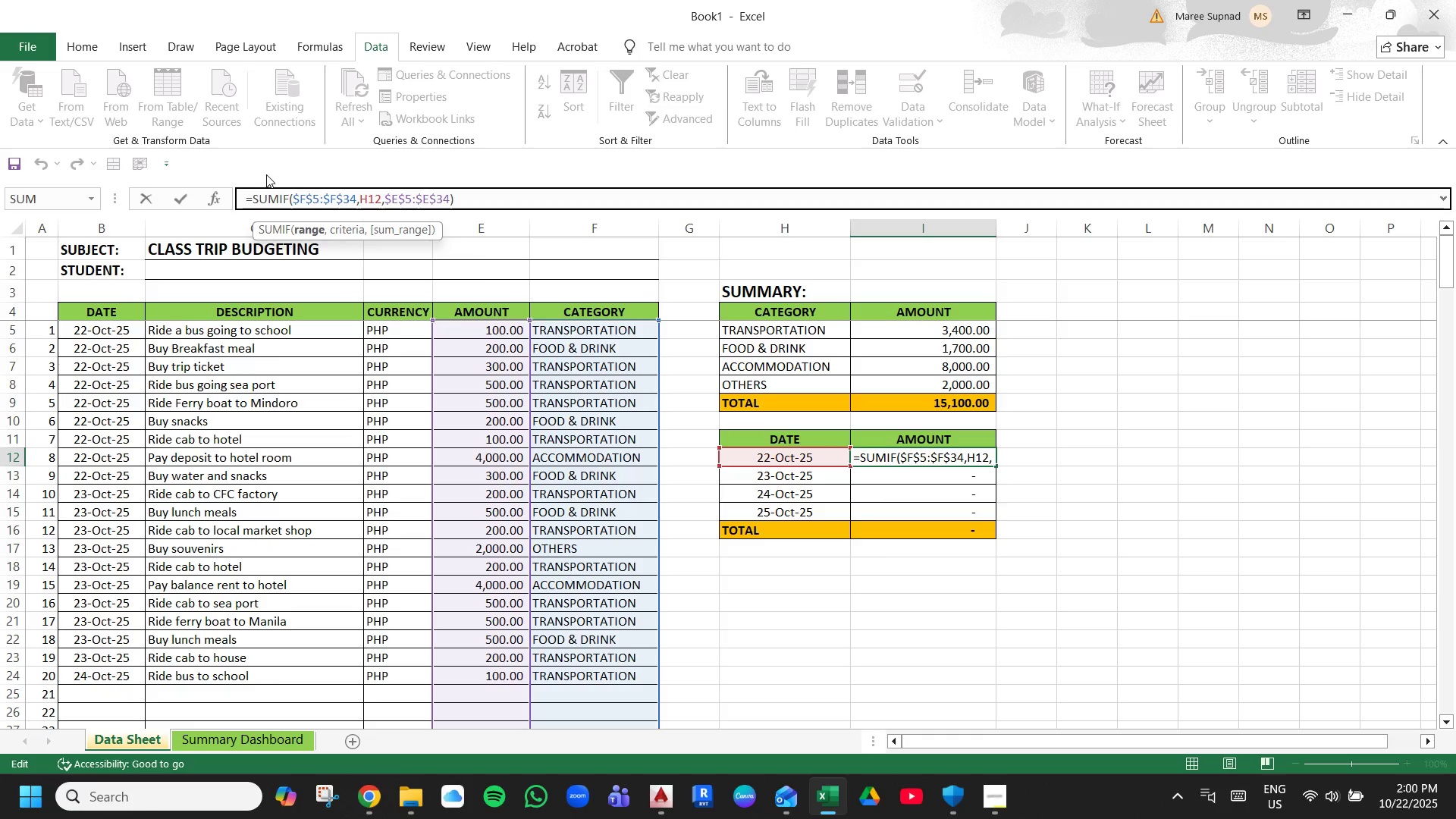 
left_click([302, 205])
 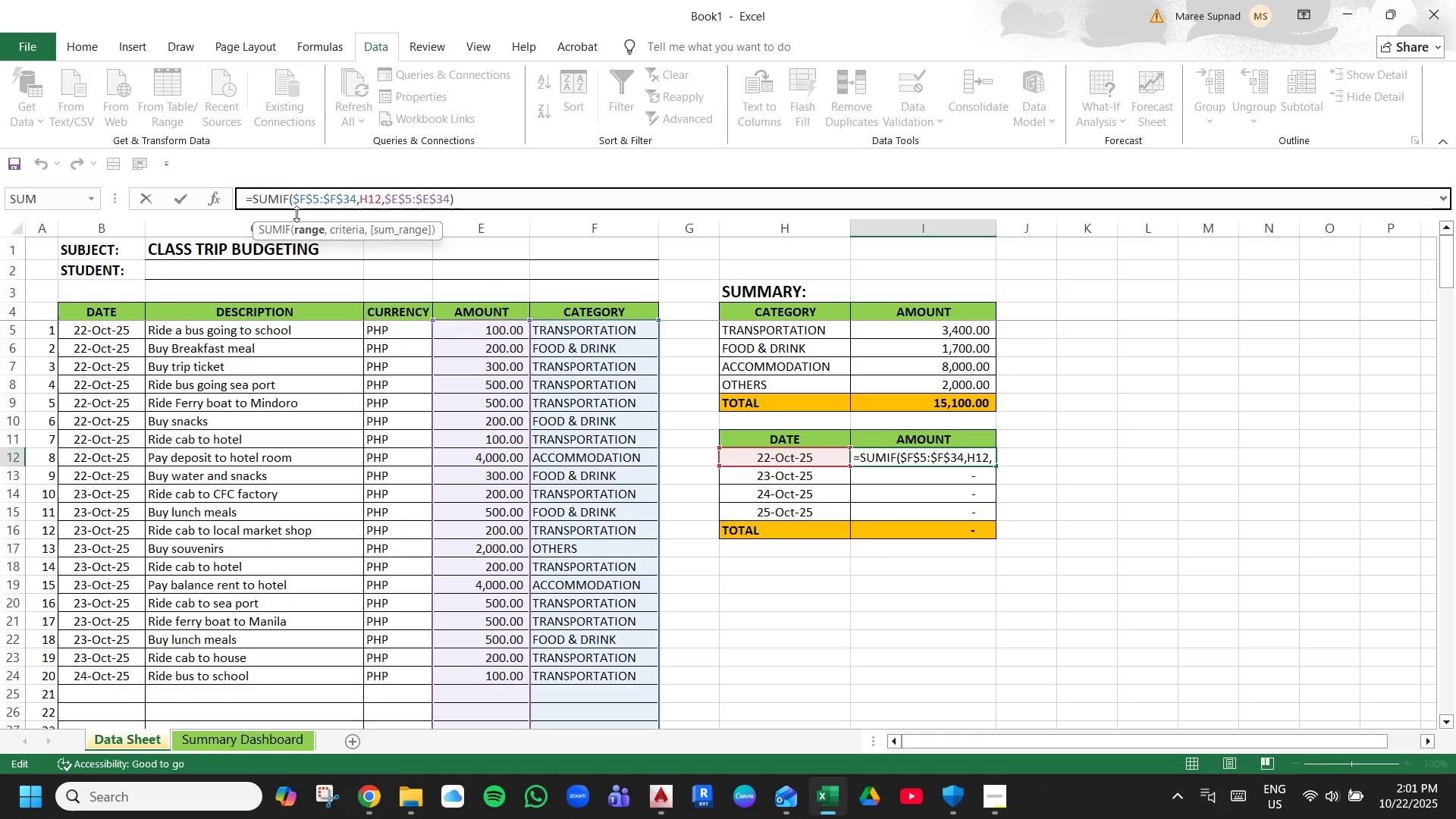 
key(Shift+ShiftLeft)
 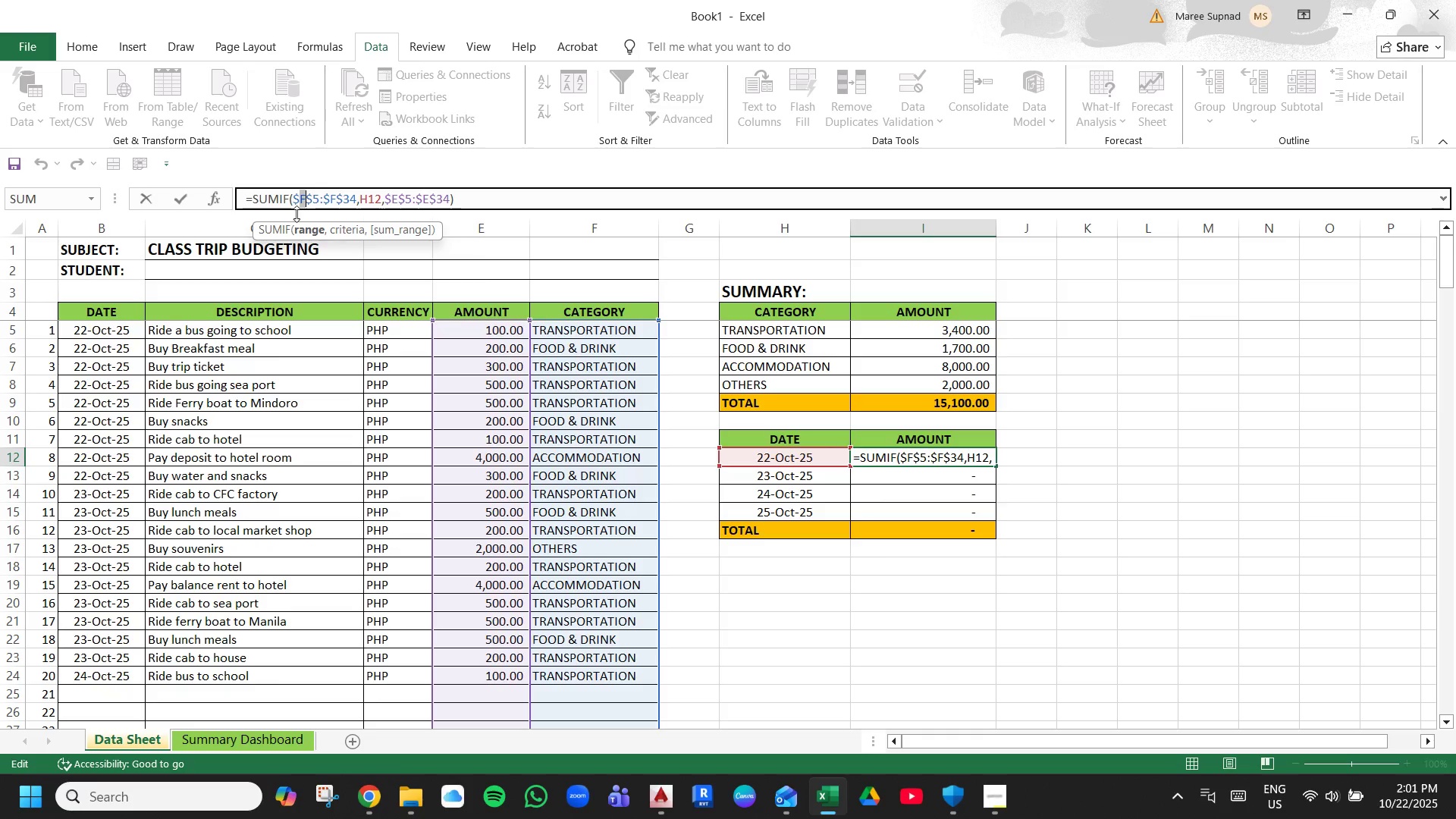 
key(Shift+ArrowRight)
 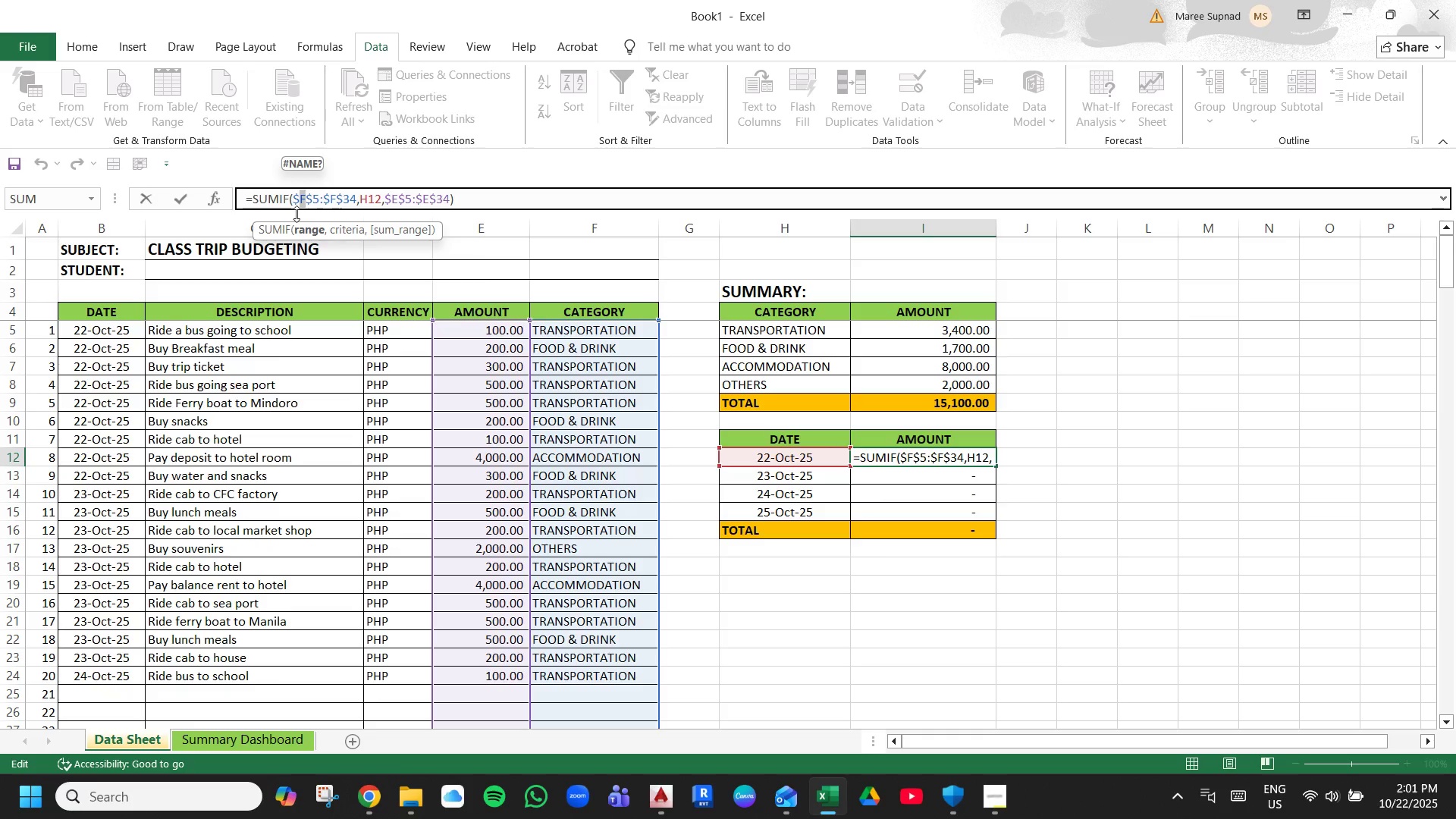 
key(B)
 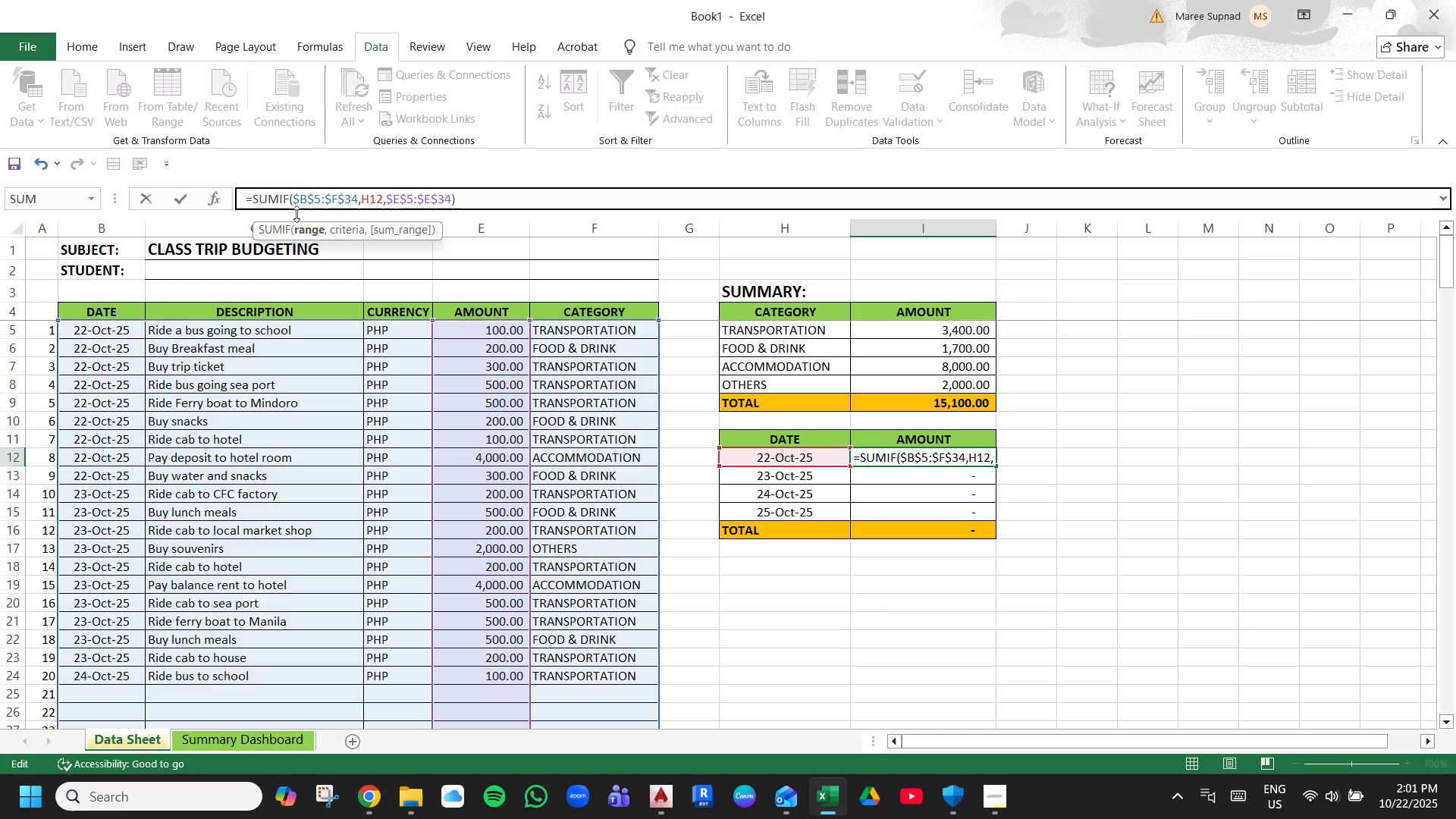 
key(ArrowRight)
 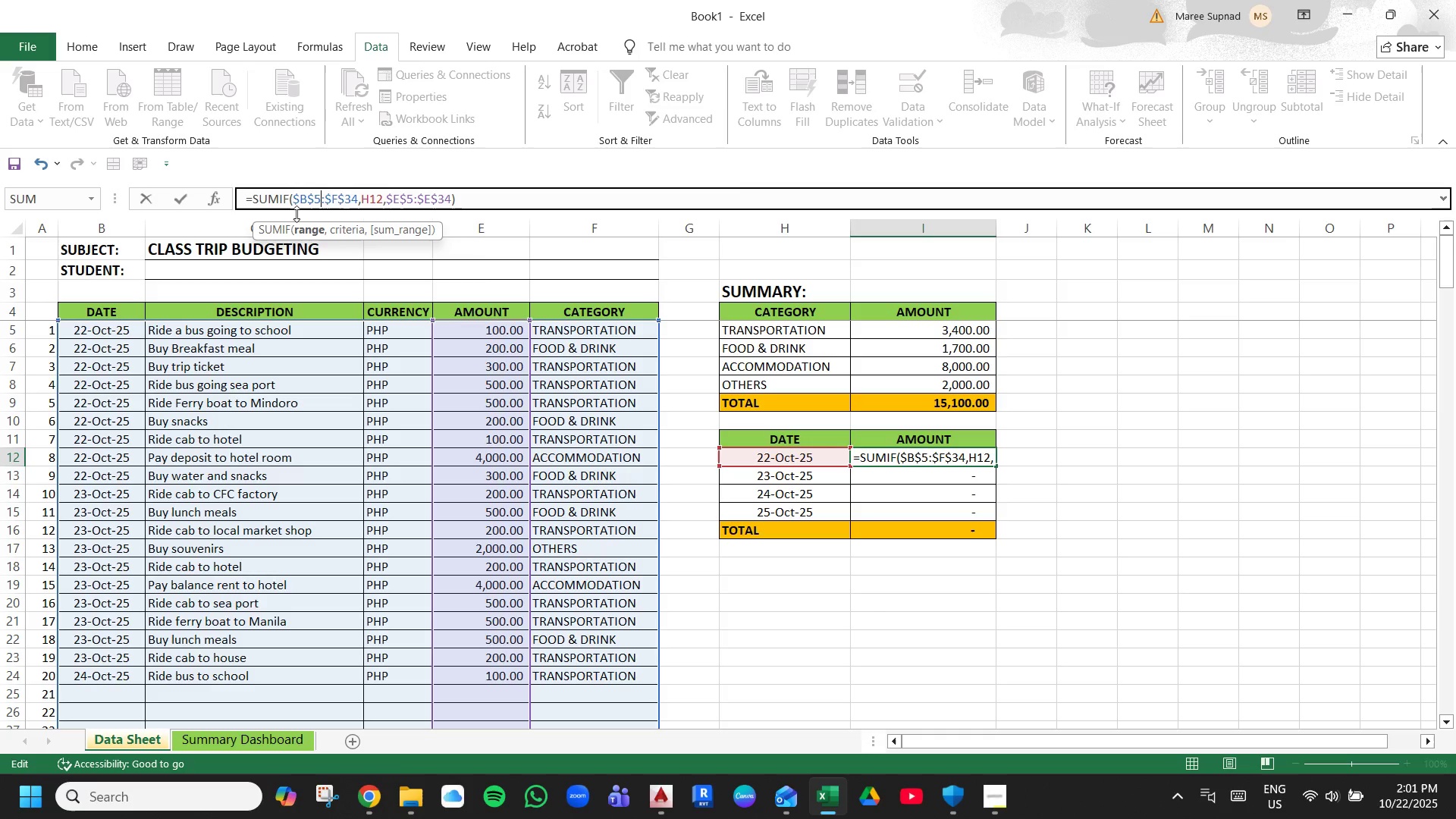 
key(ArrowRight)
 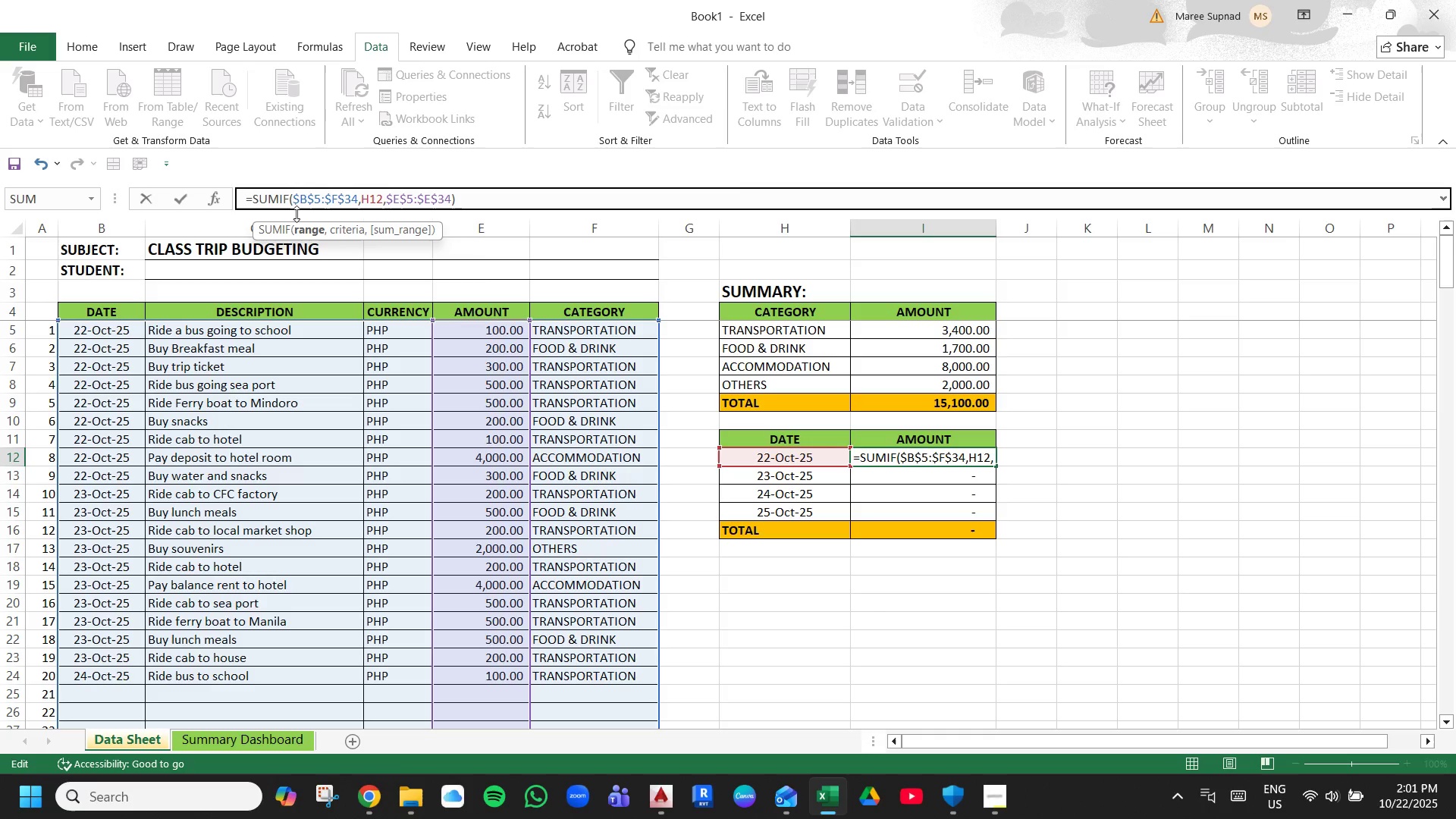 
key(ArrowRight)
 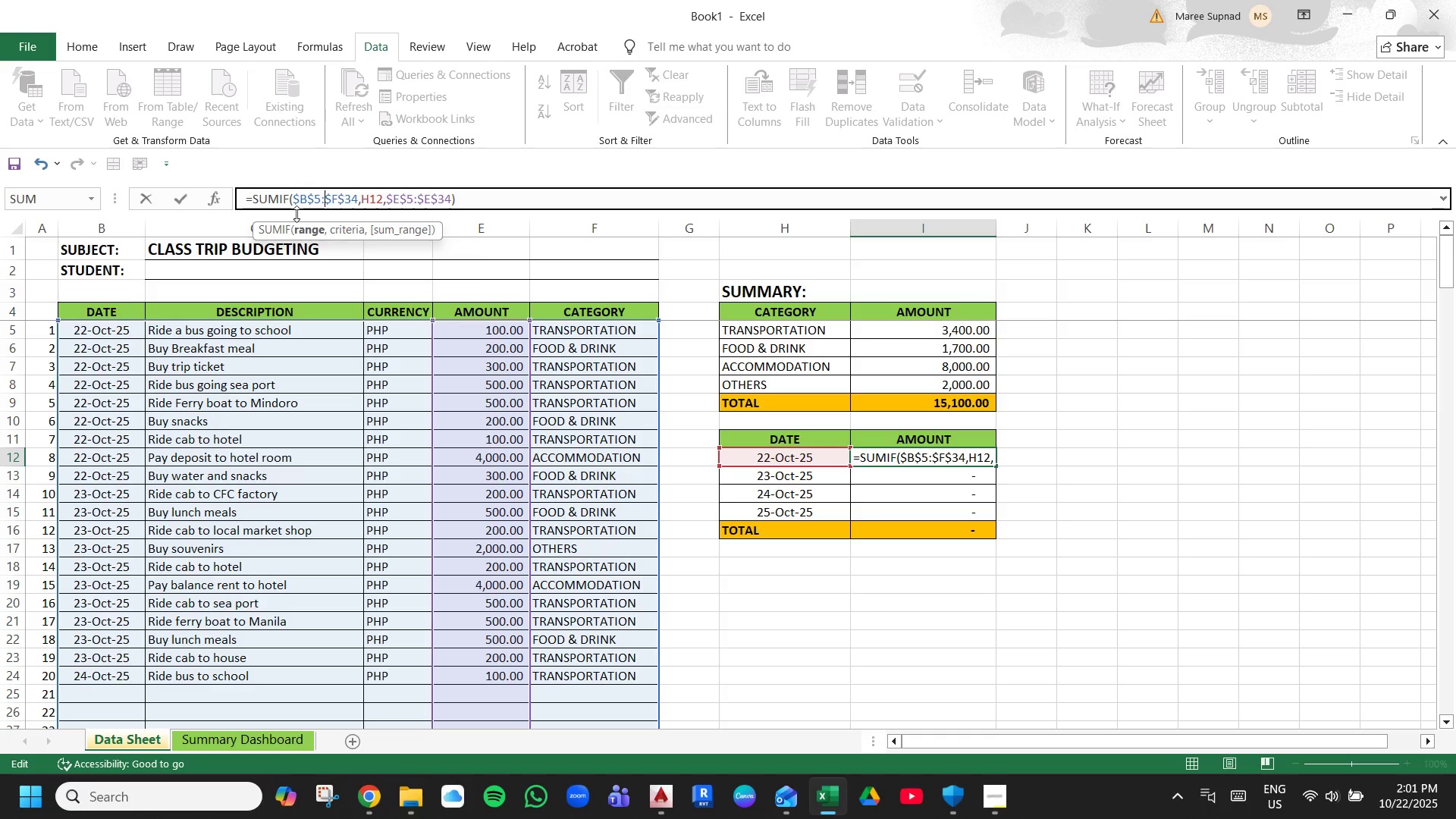 
key(ArrowRight)
 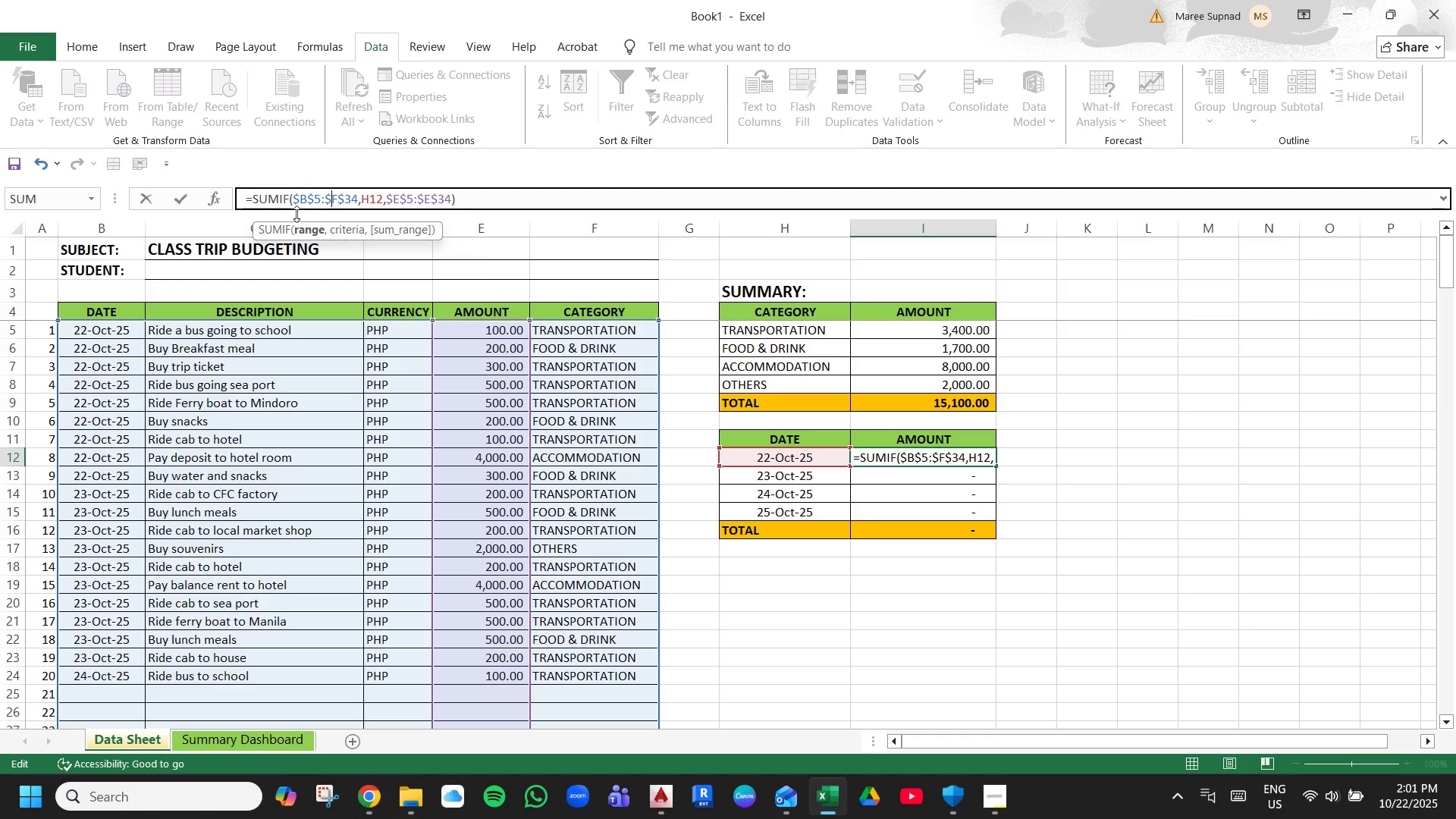 
key(Shift+ShiftLeft)
 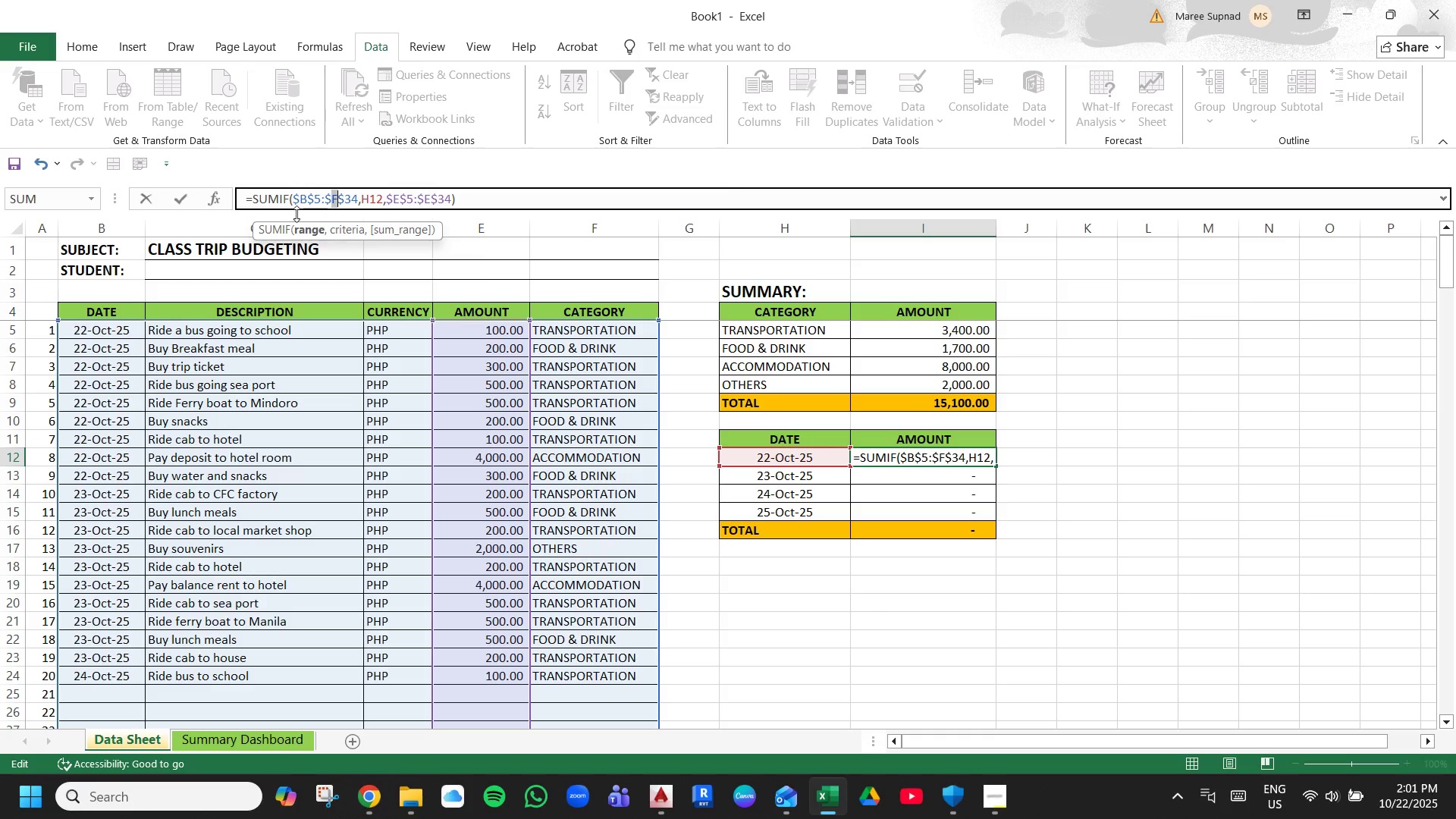 
key(Shift+ArrowRight)
 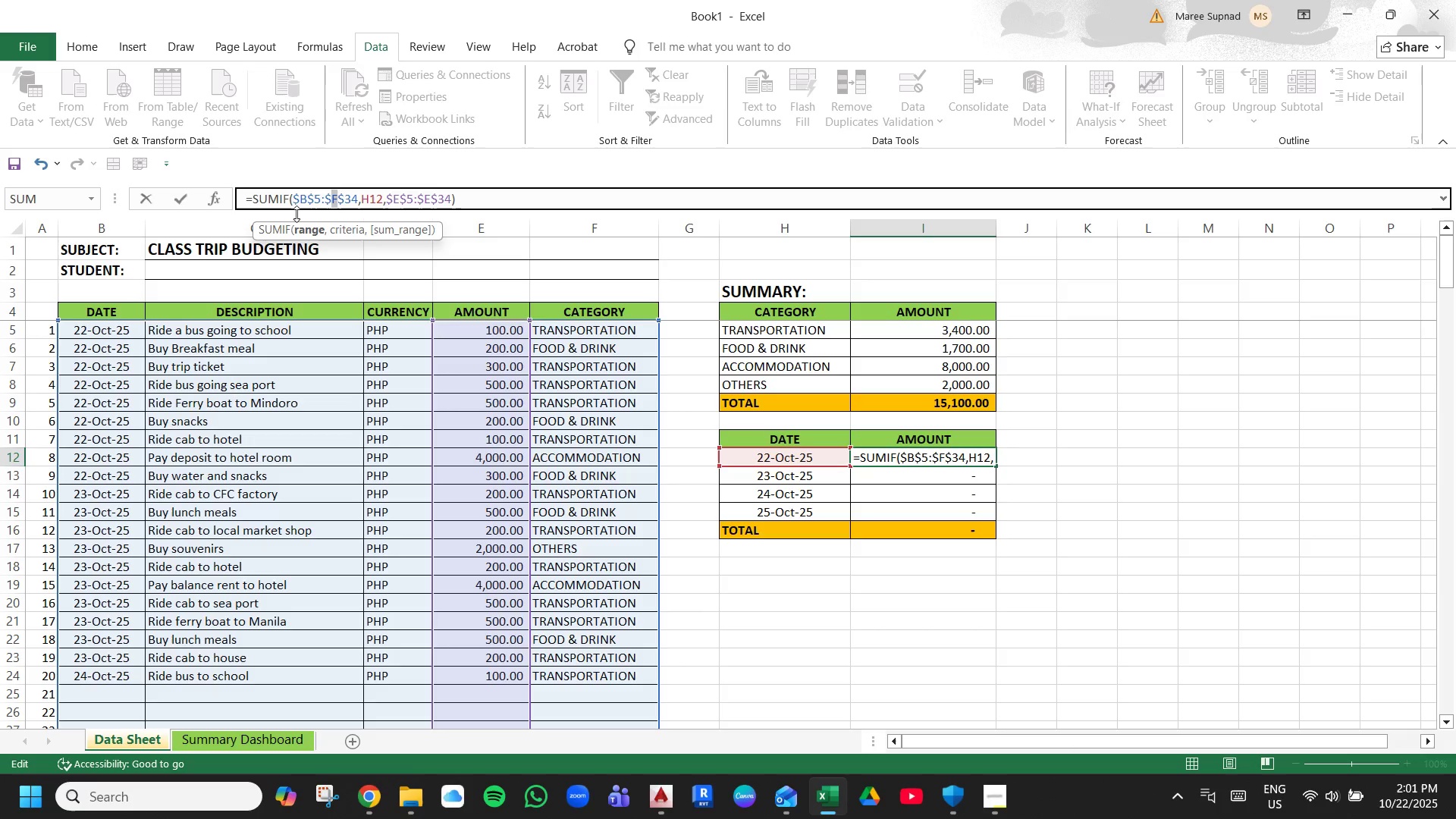 
key(B)
 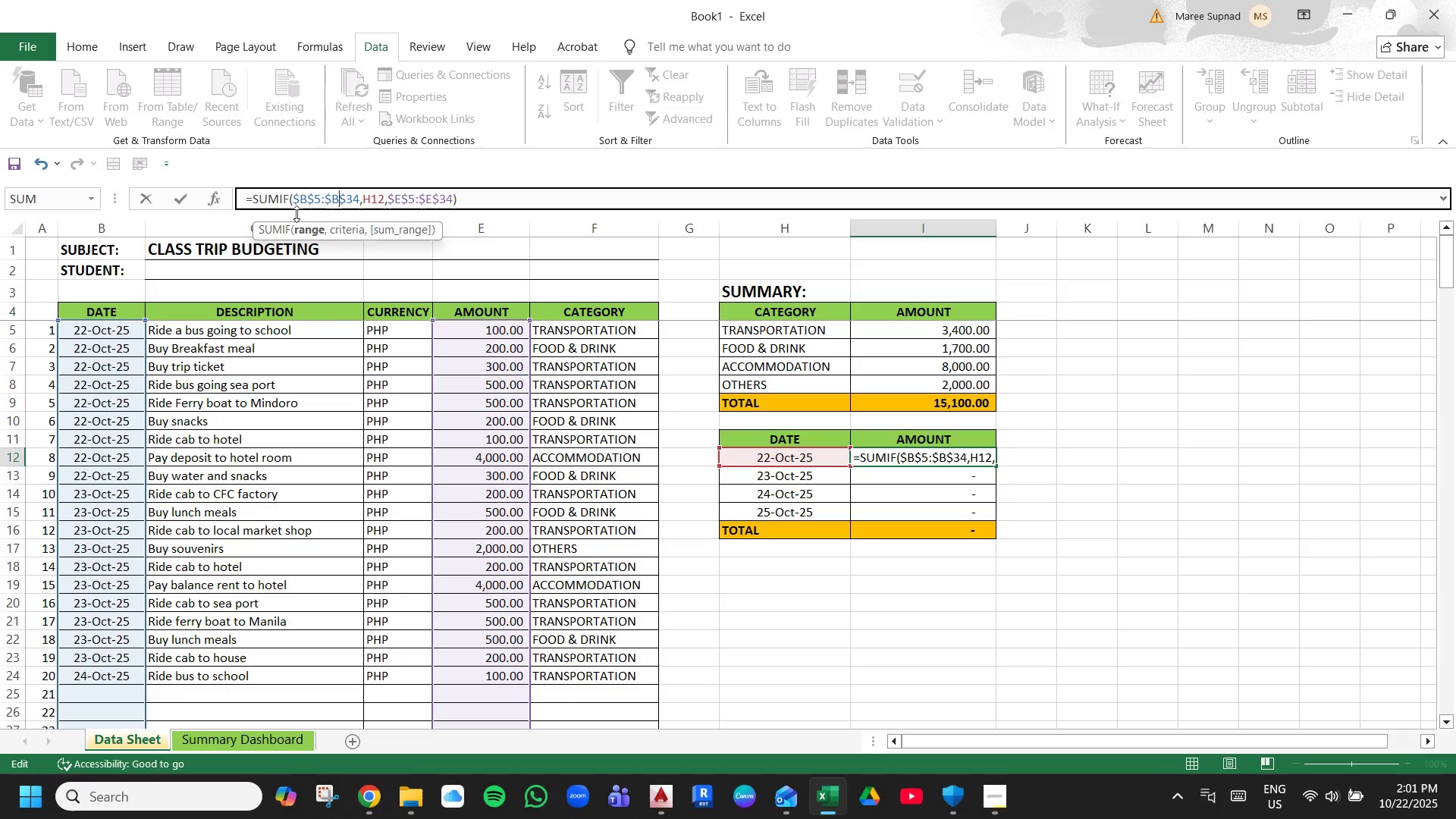 
key(ArrowRight)
 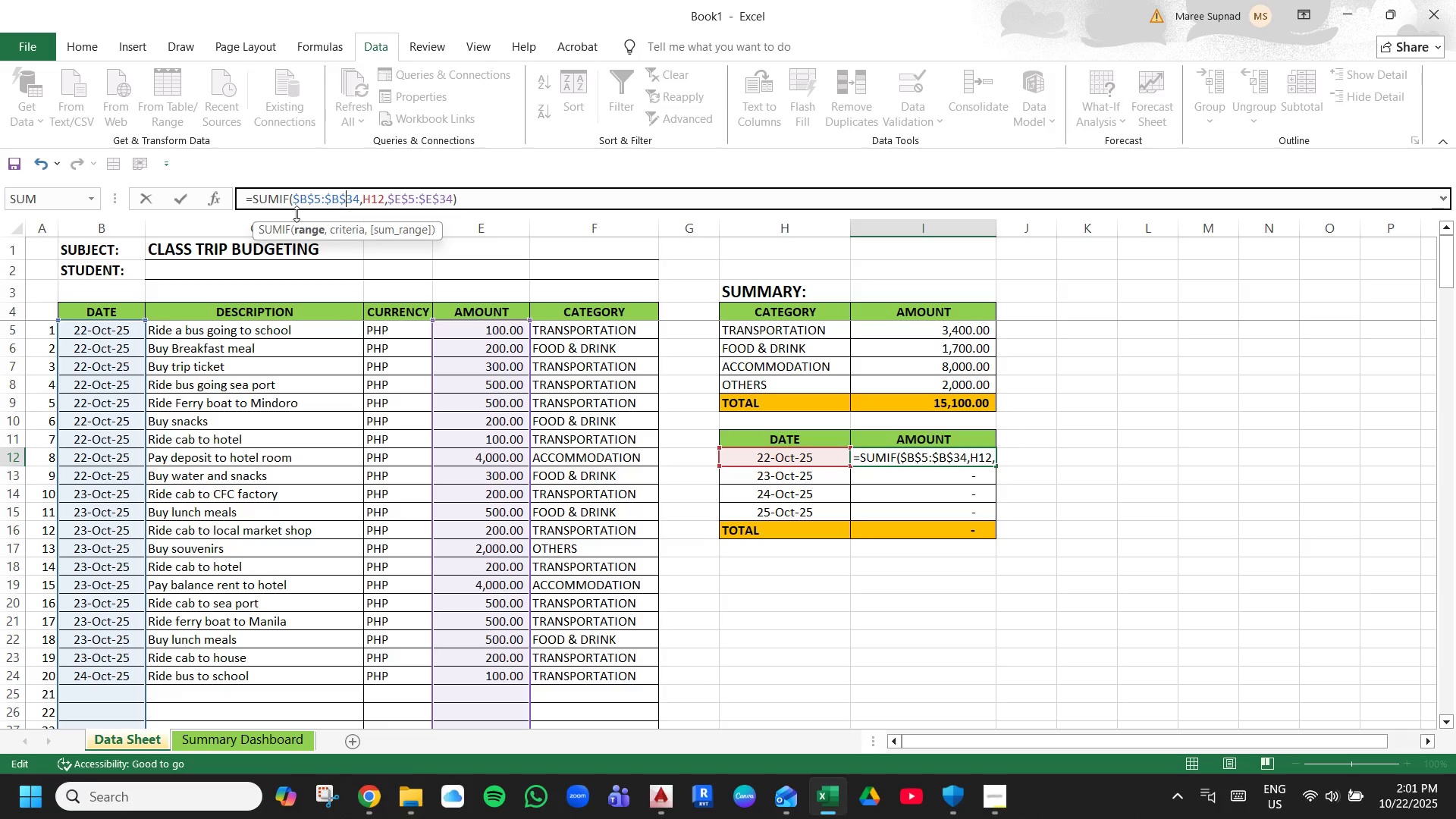 
key(ArrowRight)
 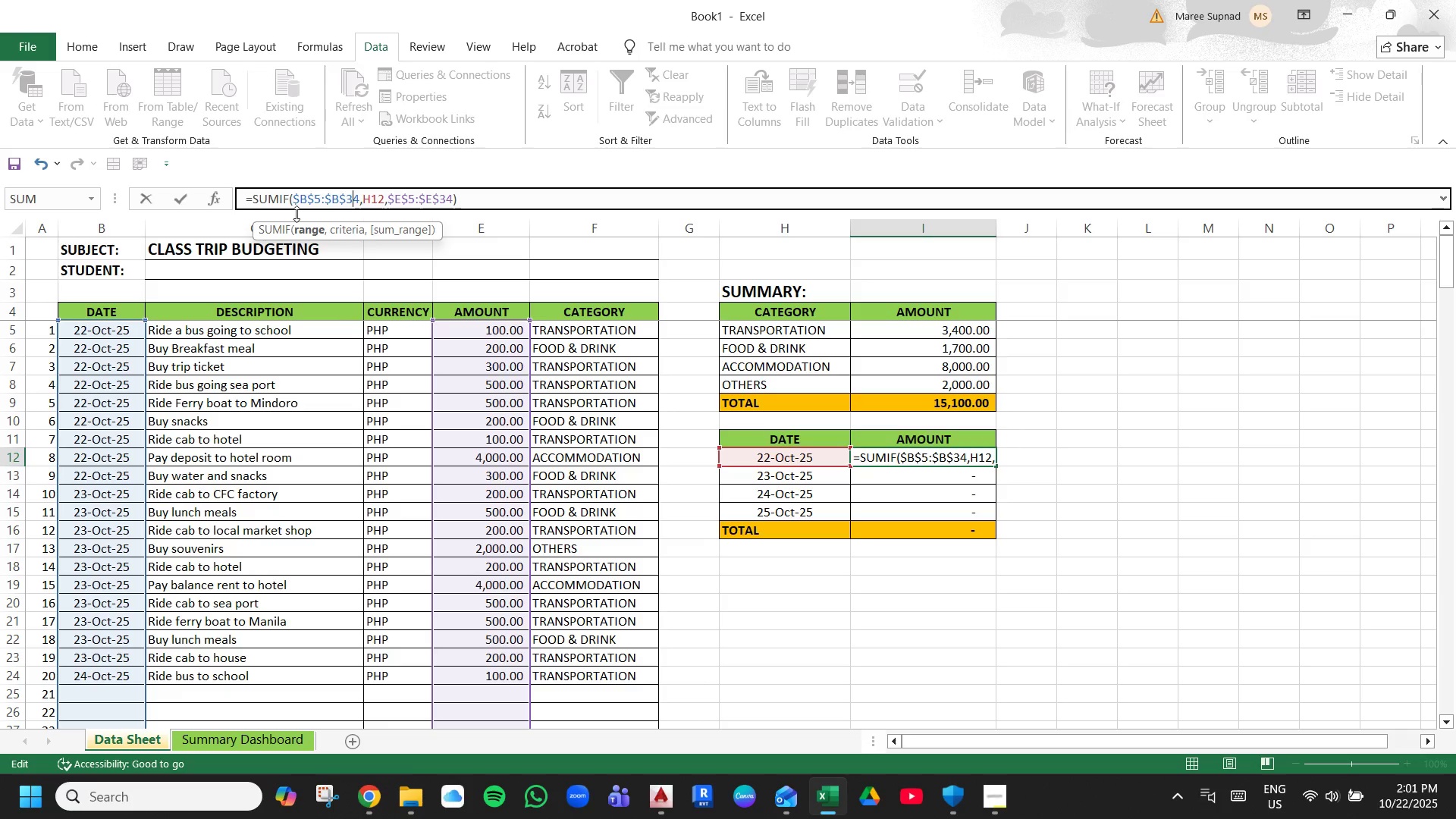 
key(ArrowRight)
 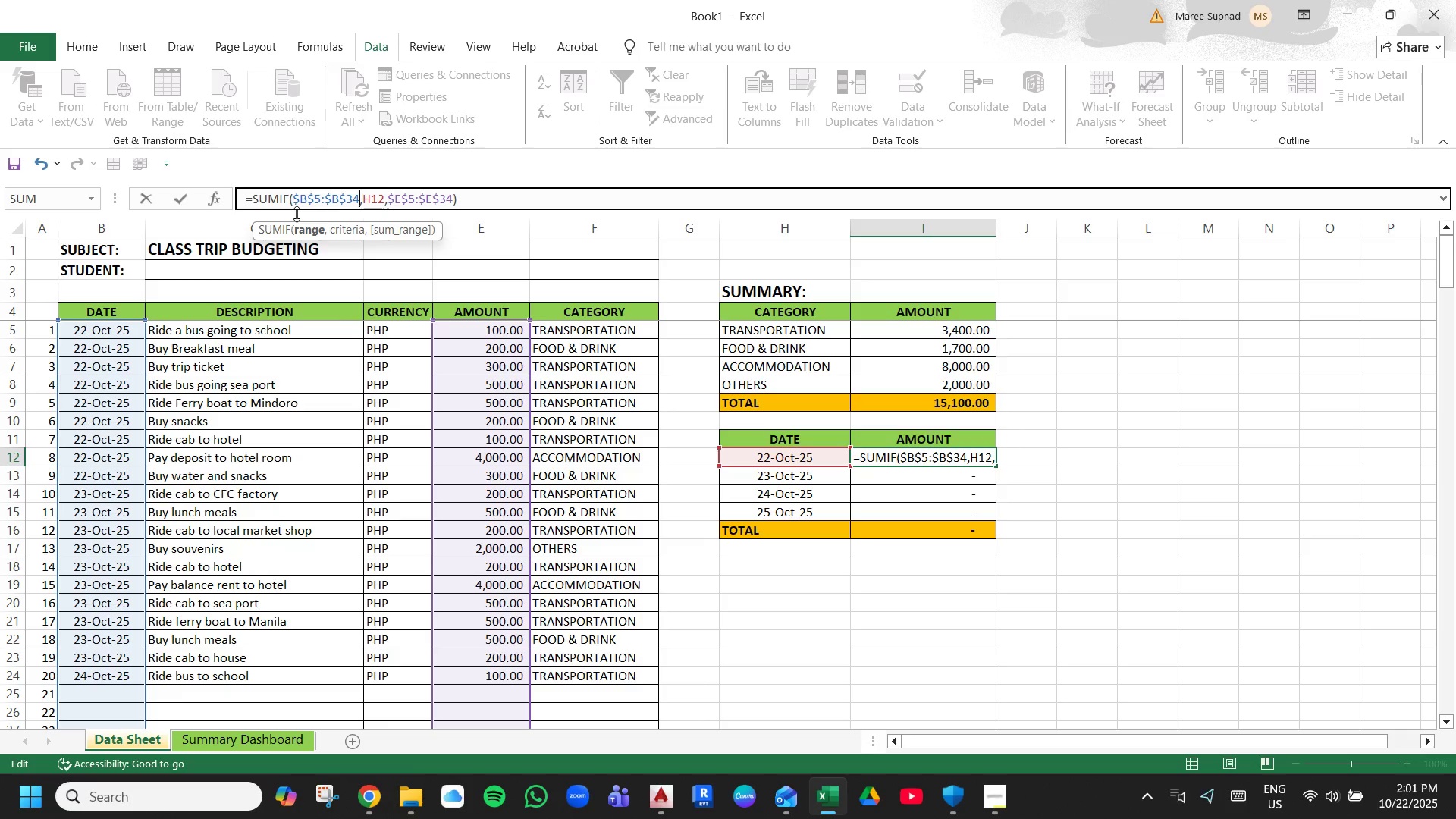 
key(ArrowRight)
 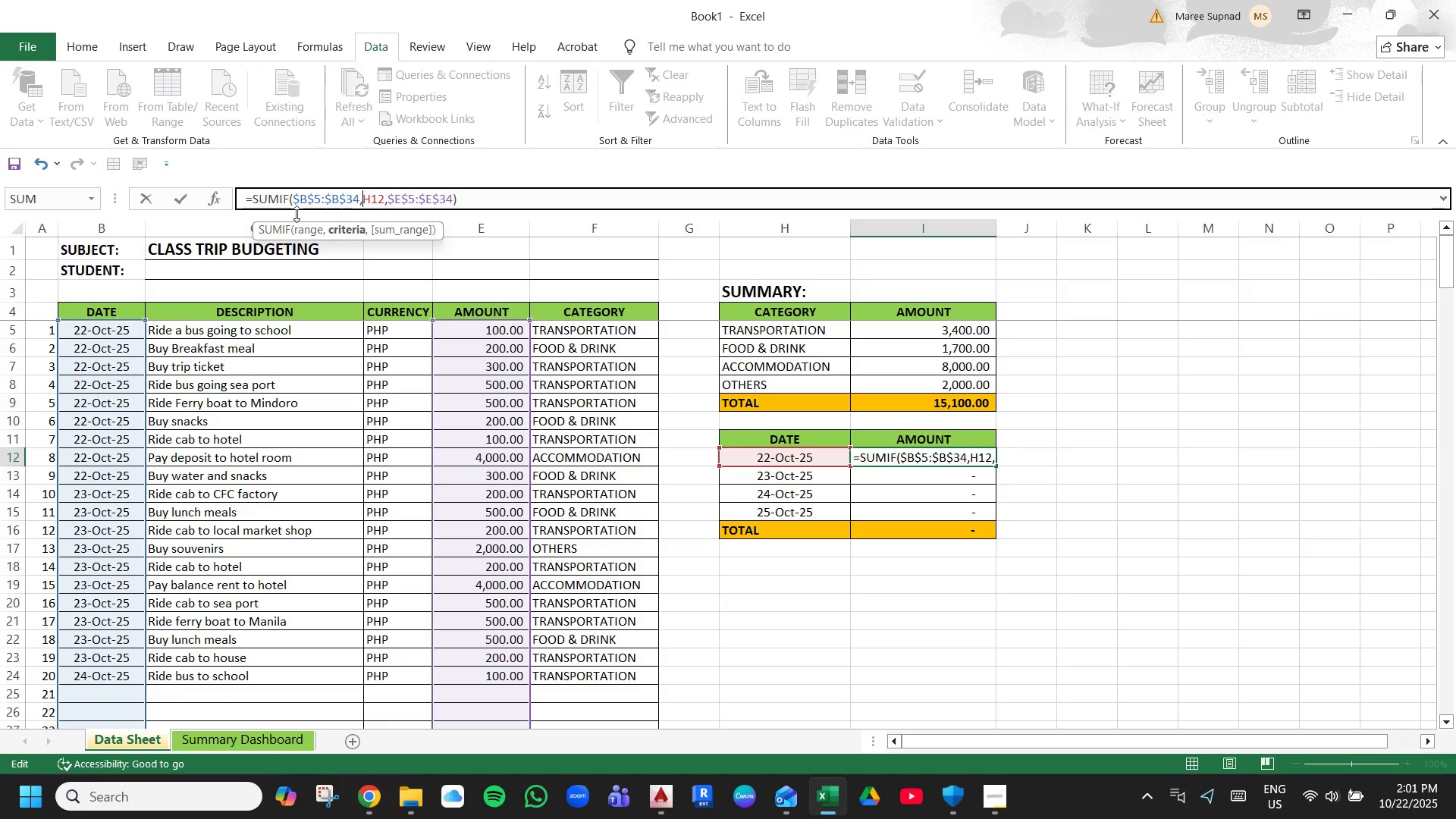 
key(ArrowRight)
 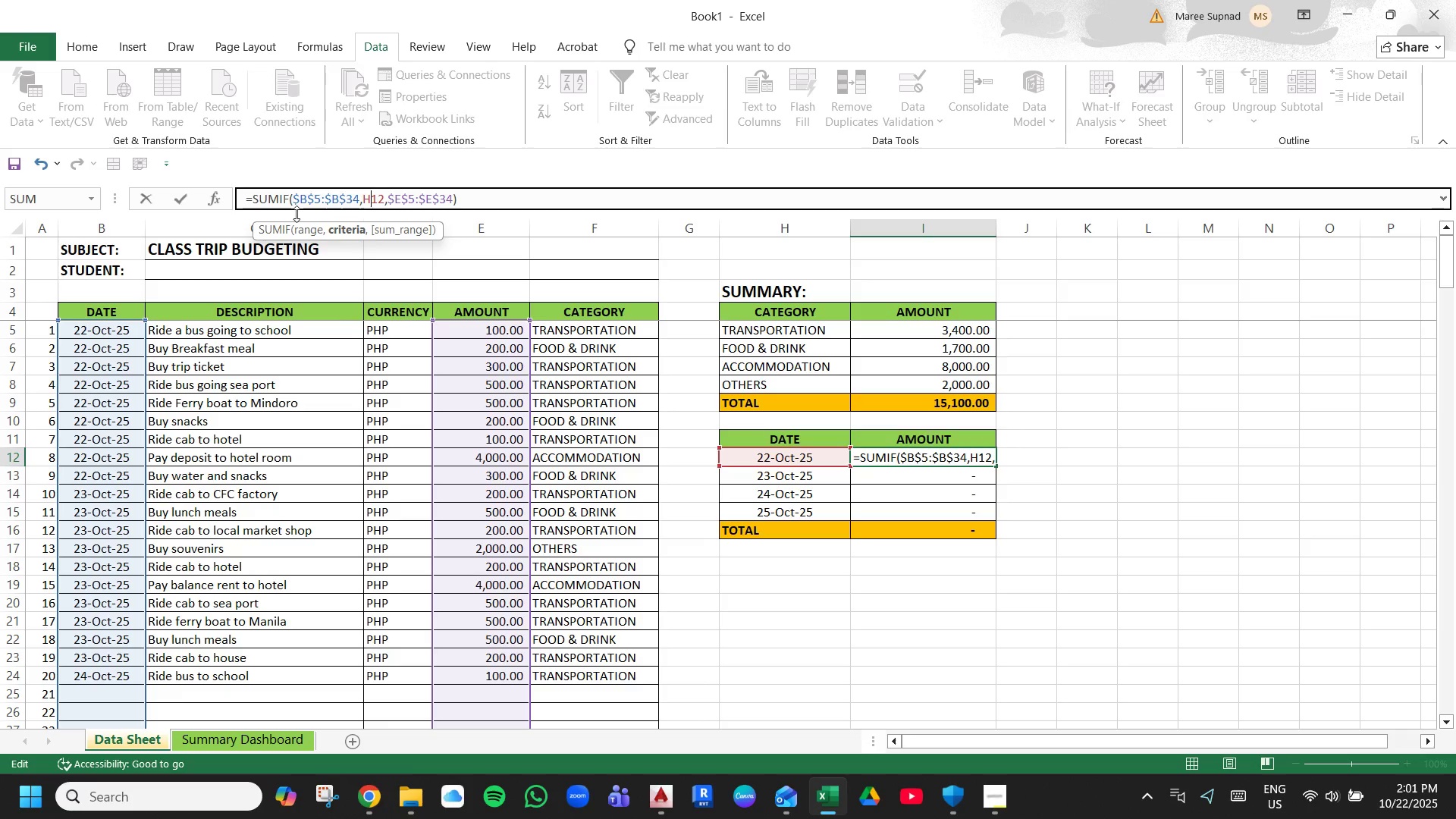 
key(ArrowRight)
 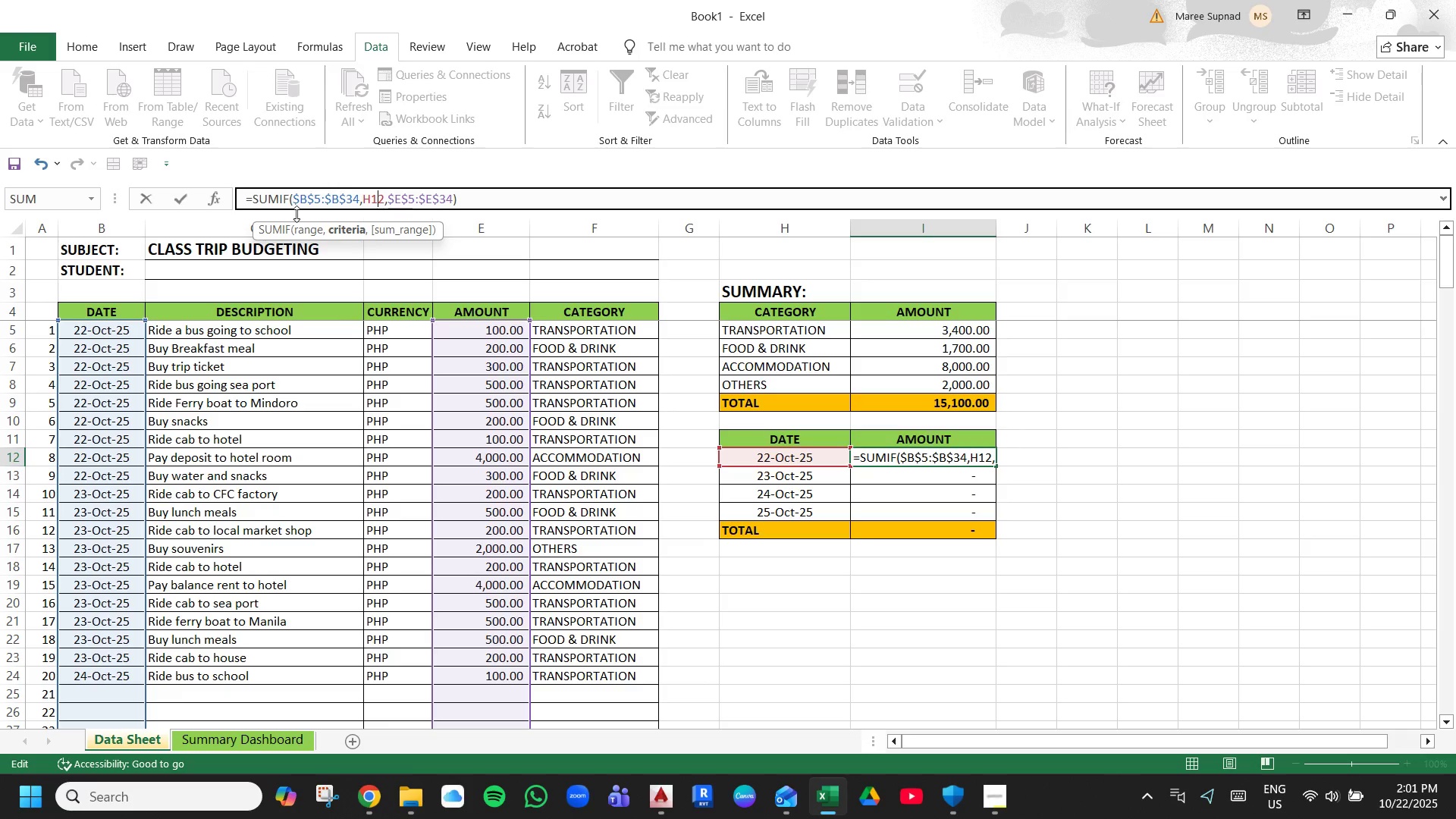 
key(ArrowRight)
 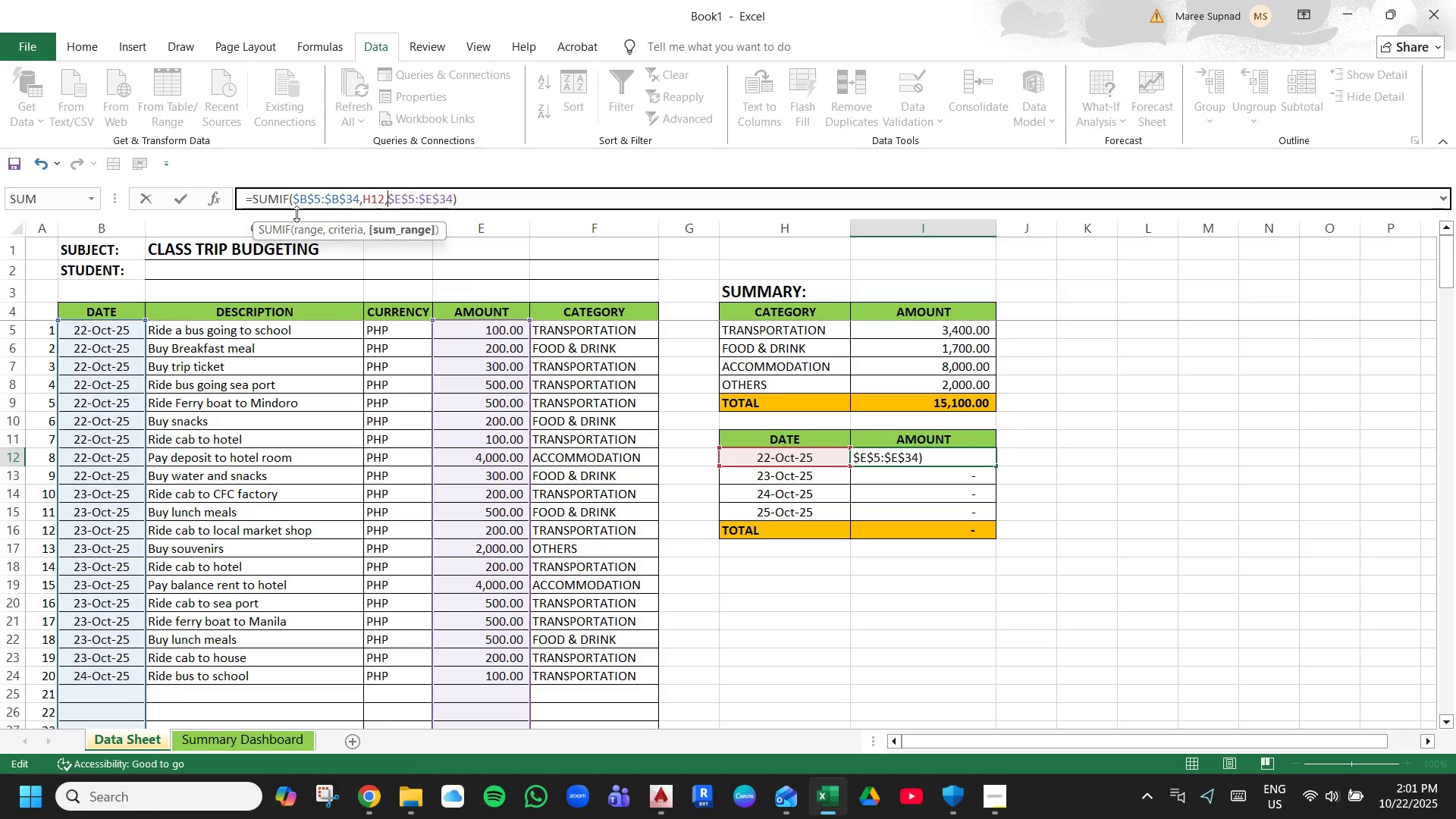 
key(ArrowRight)
 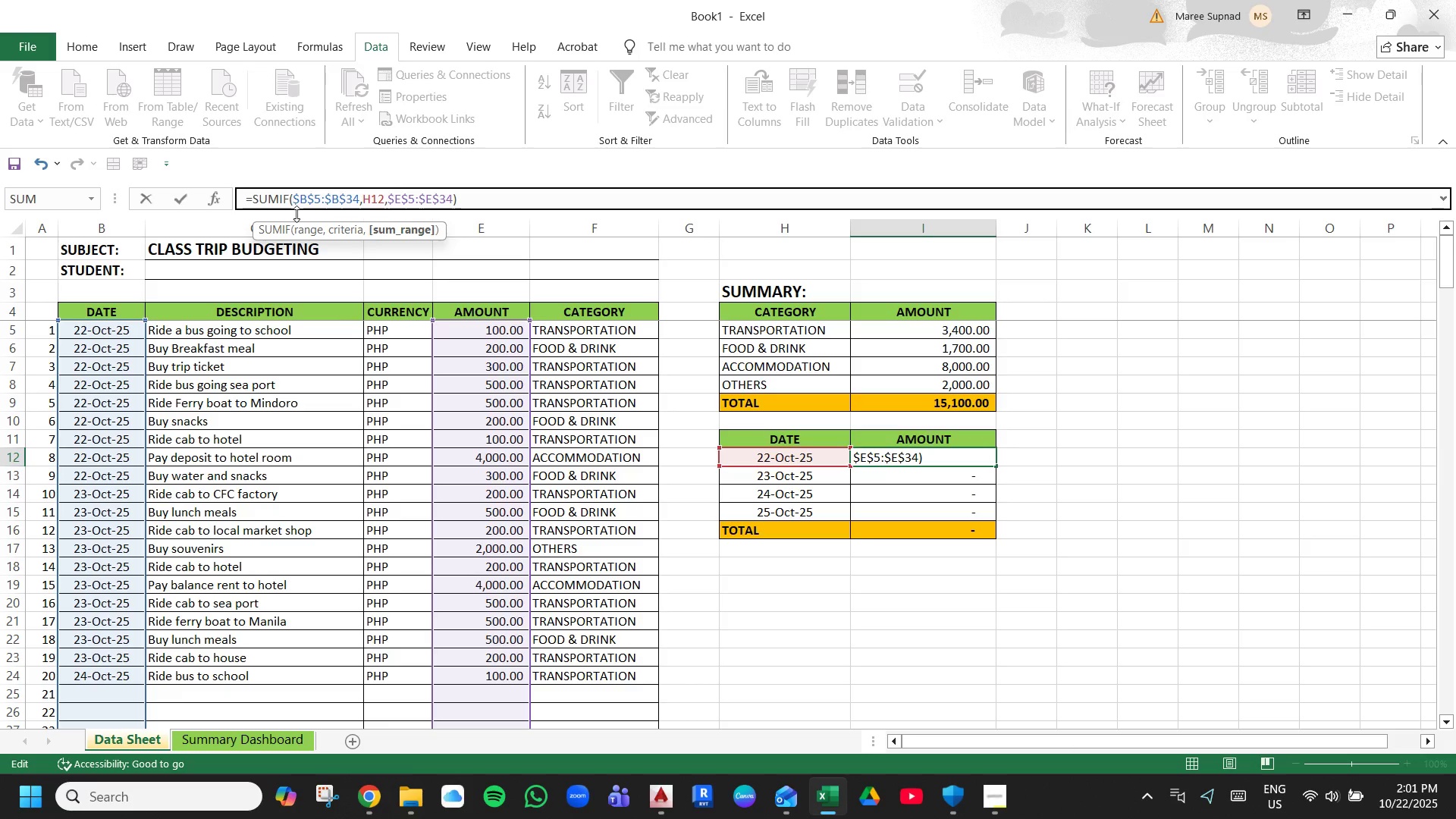 
key(Enter)
 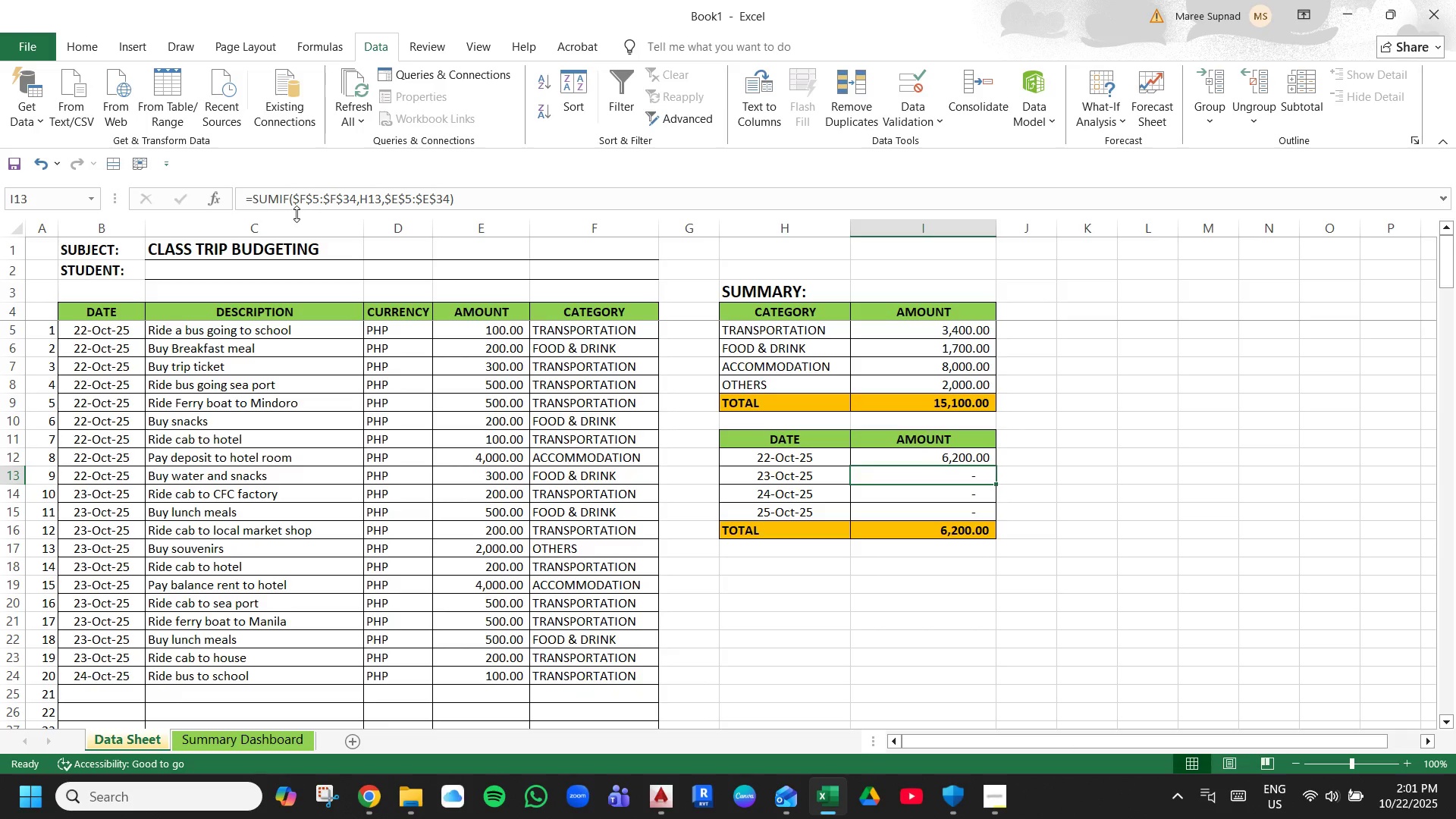 
key(ArrowUp)
 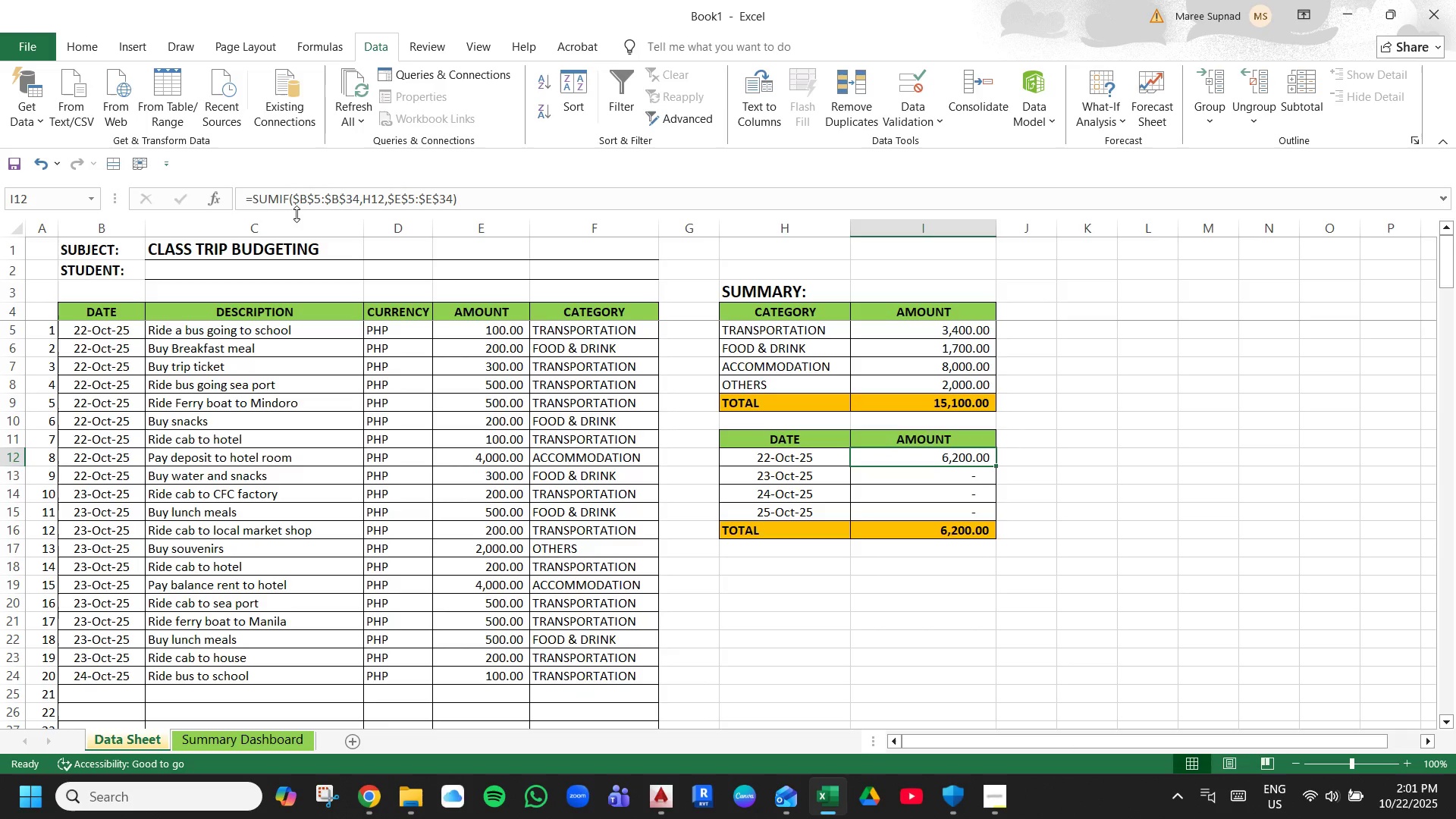 
key(Control+C)
 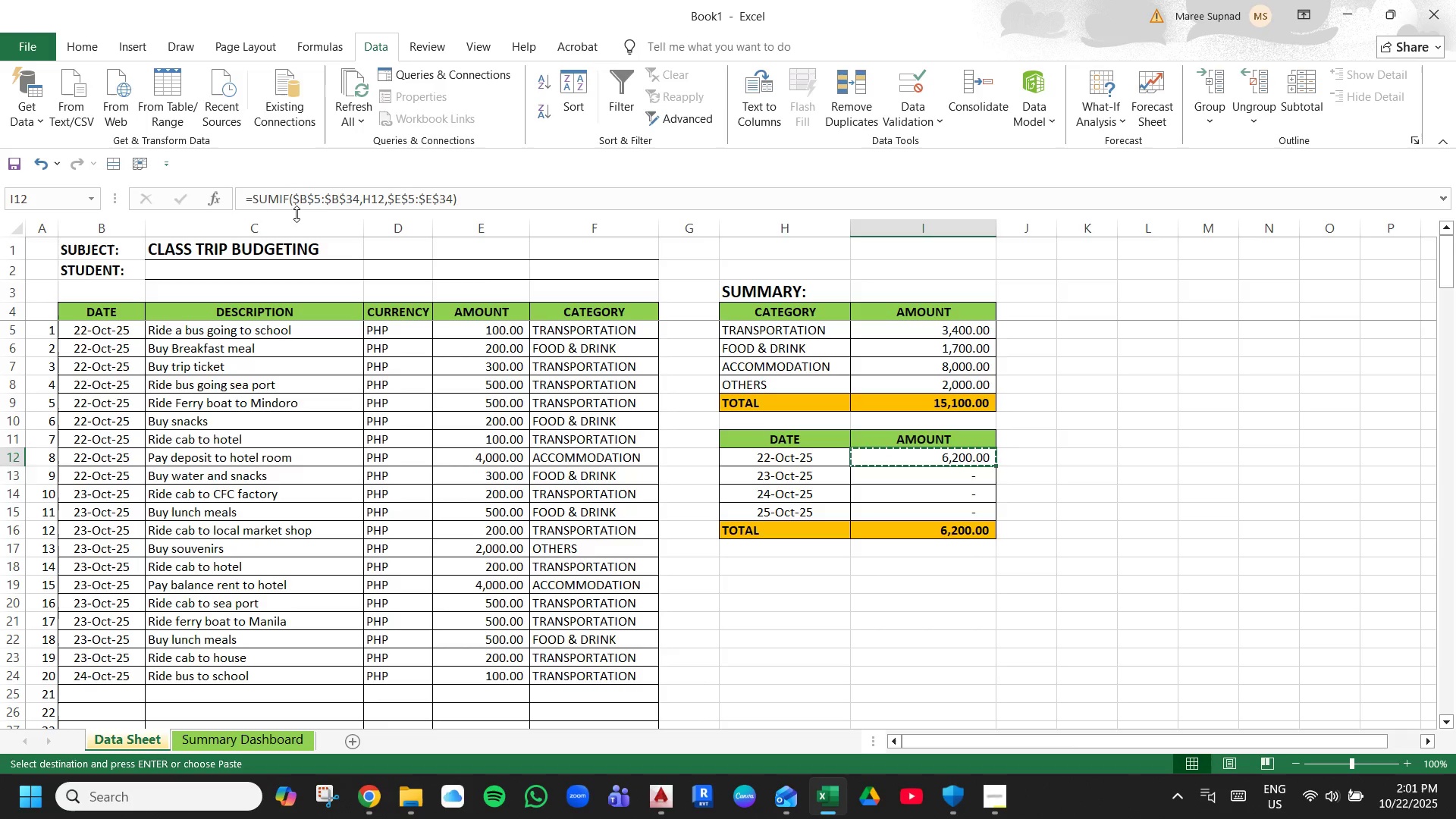 
key(ArrowDown)
 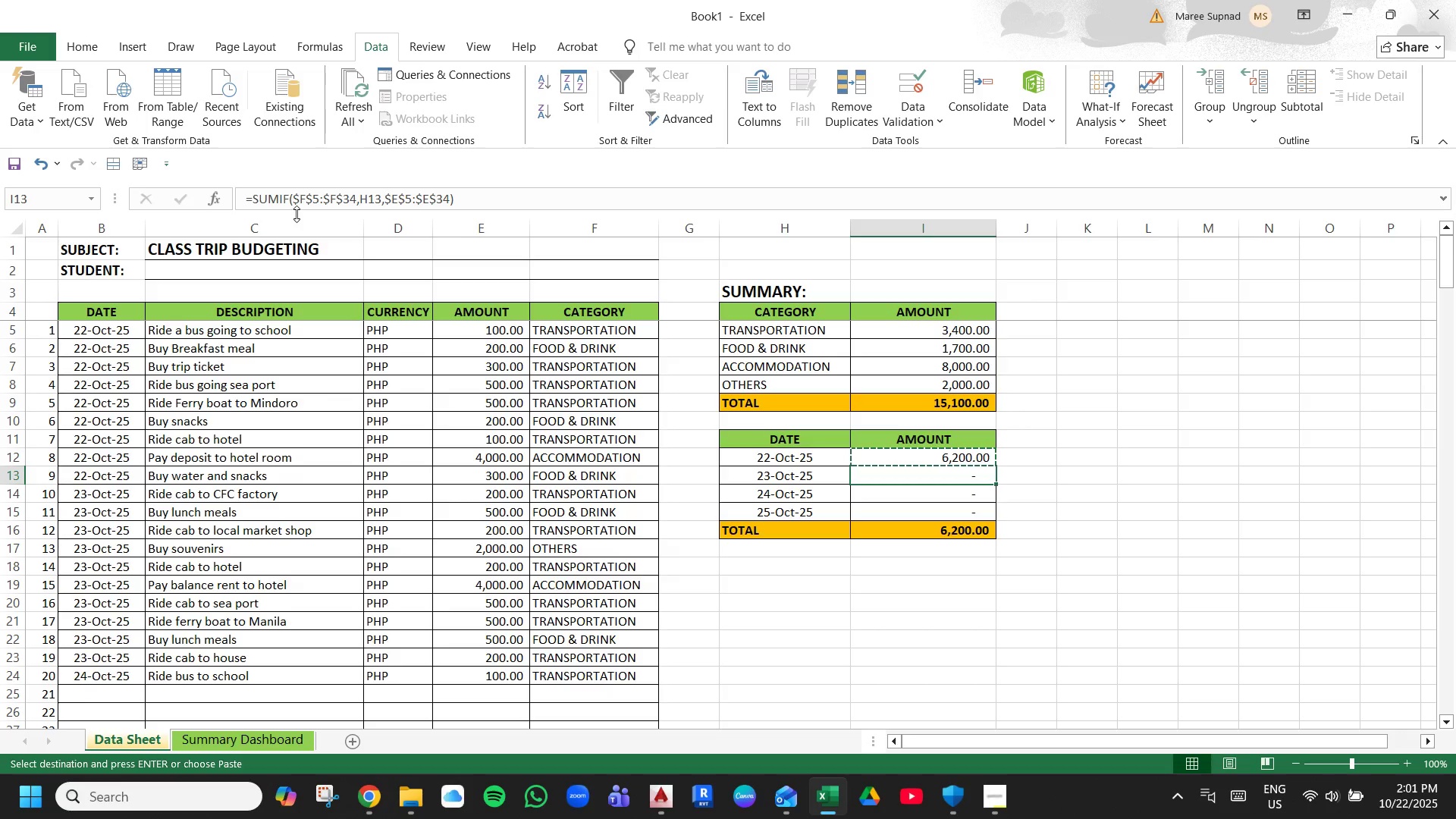 
key(Shift+ArrowDown)
 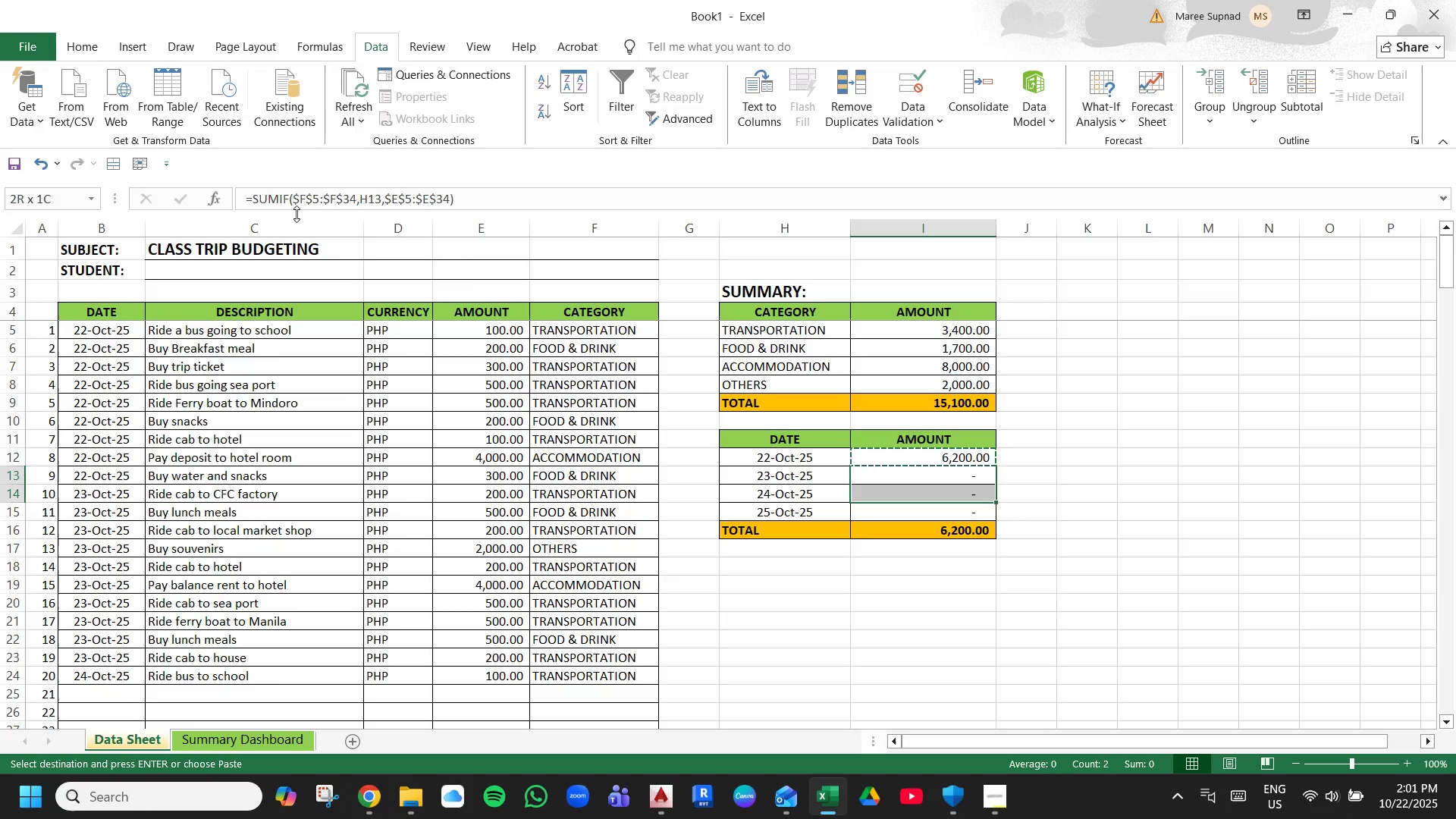 
key(Shift+ArrowDown)
 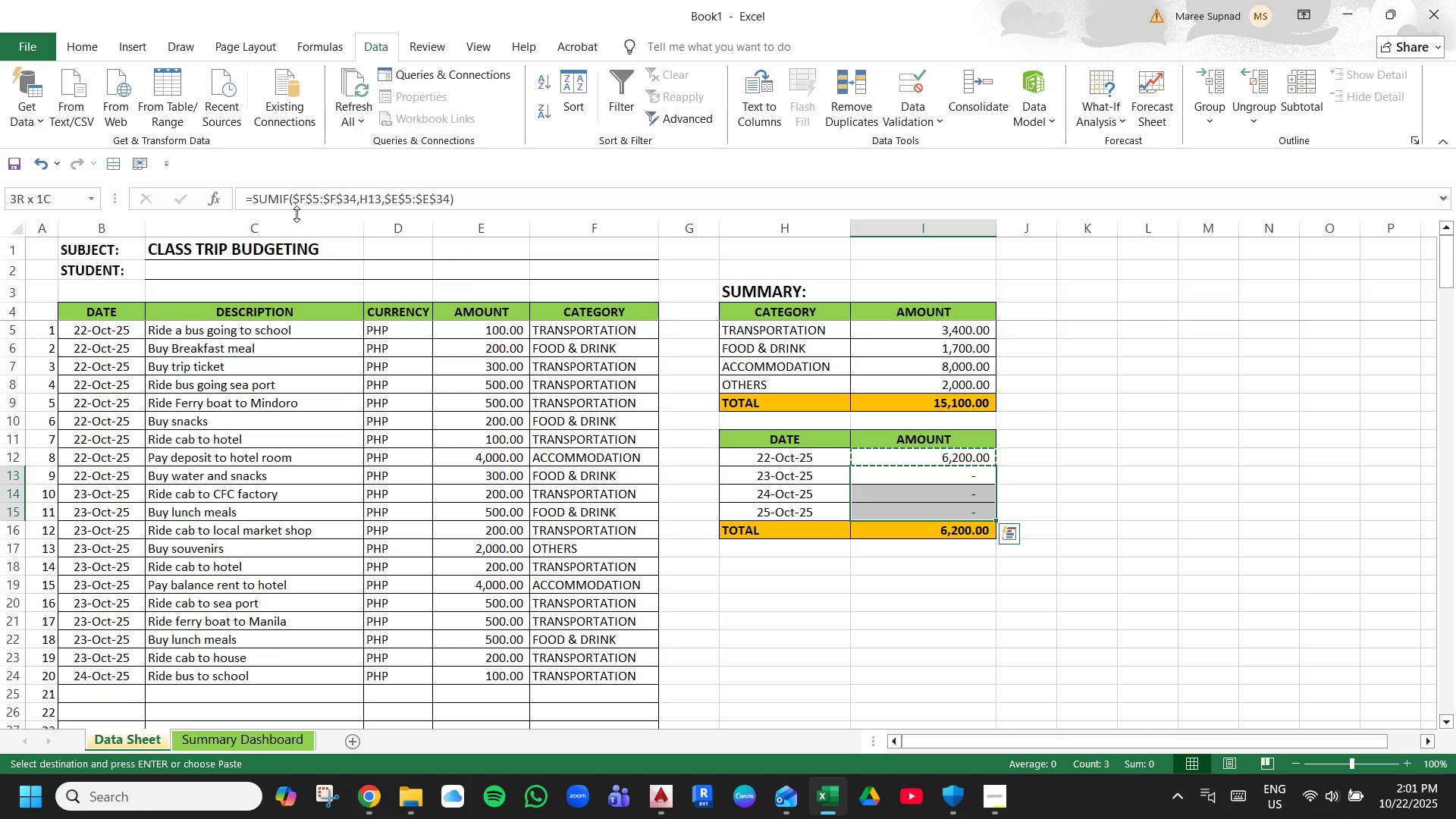 
key(Enter)
 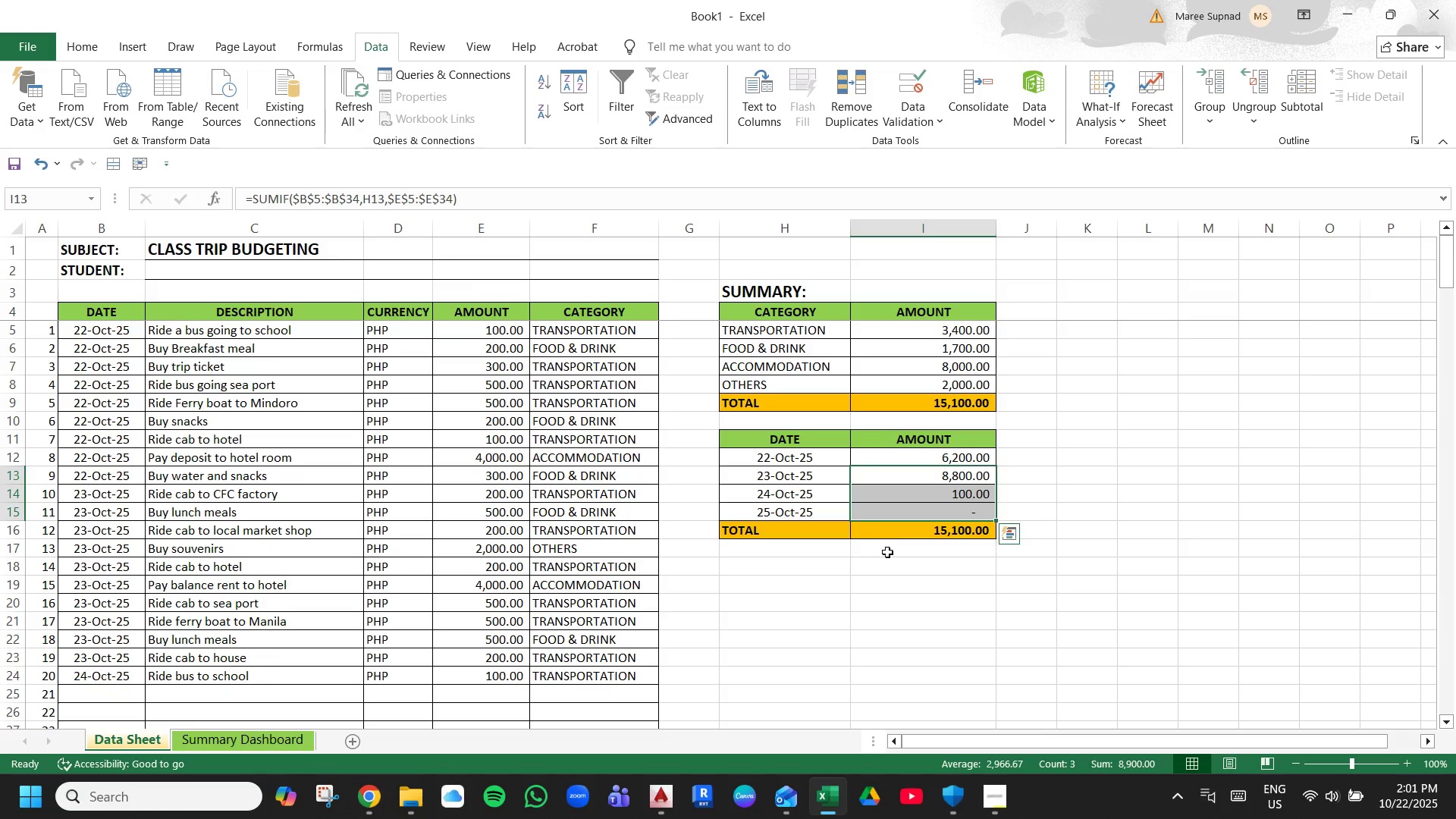 
left_click([881, 615])
 